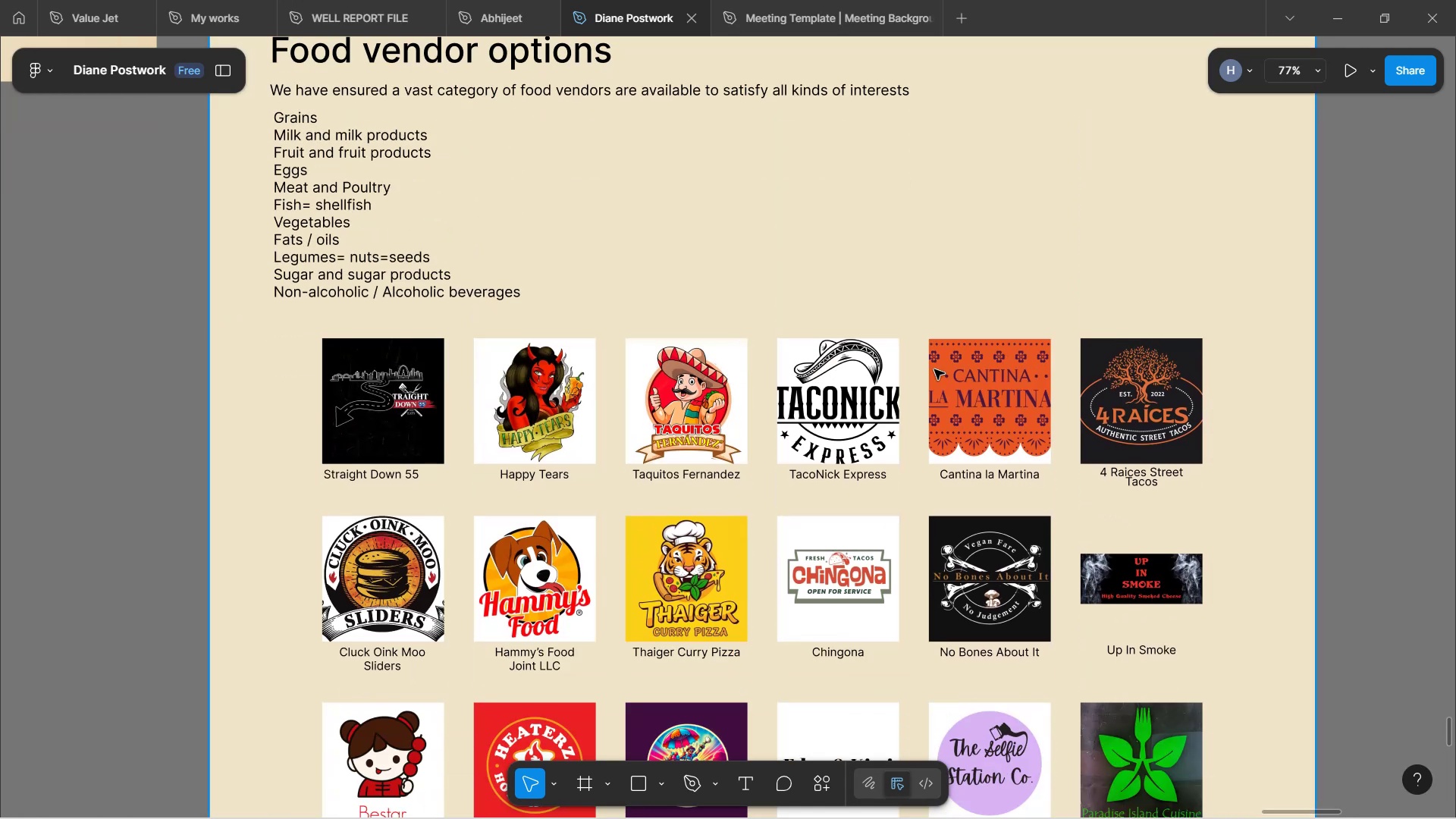 
scroll: coordinate [542, 281], scroll_direction: up, amount: 2.0
 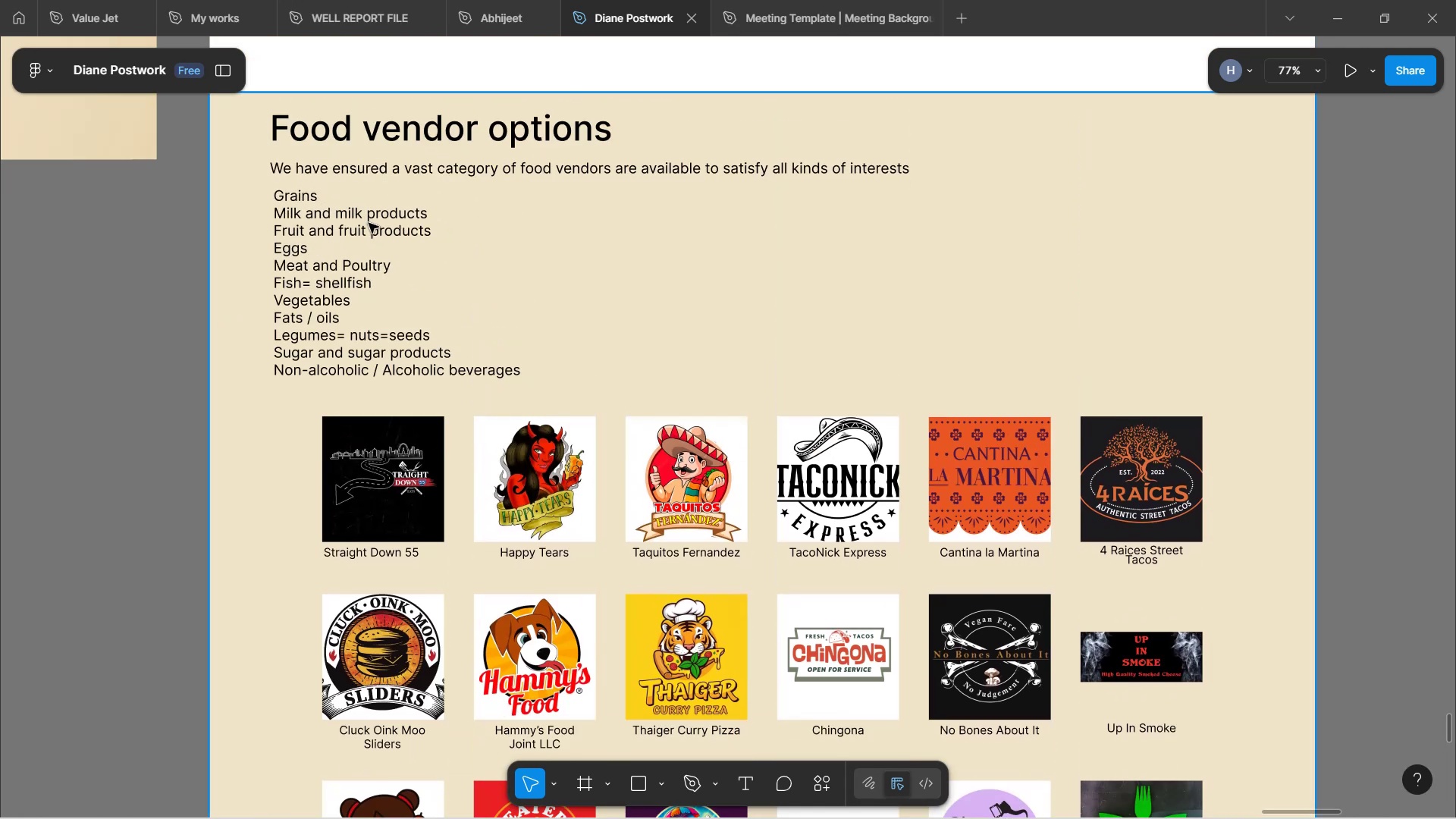 
double_click([312, 278])
 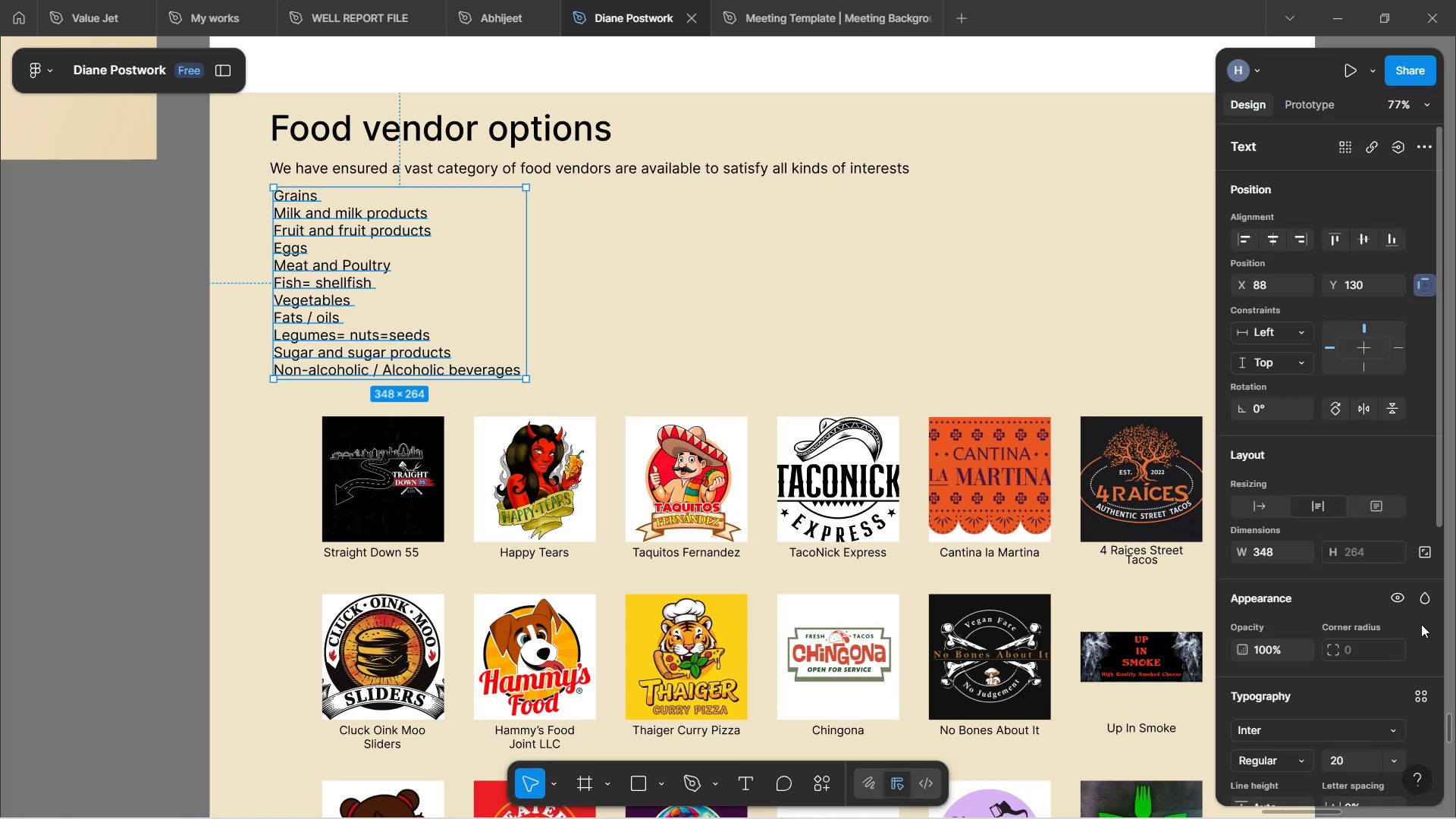 
scroll: coordinate [1339, 585], scroll_direction: down, amount: 6.0
 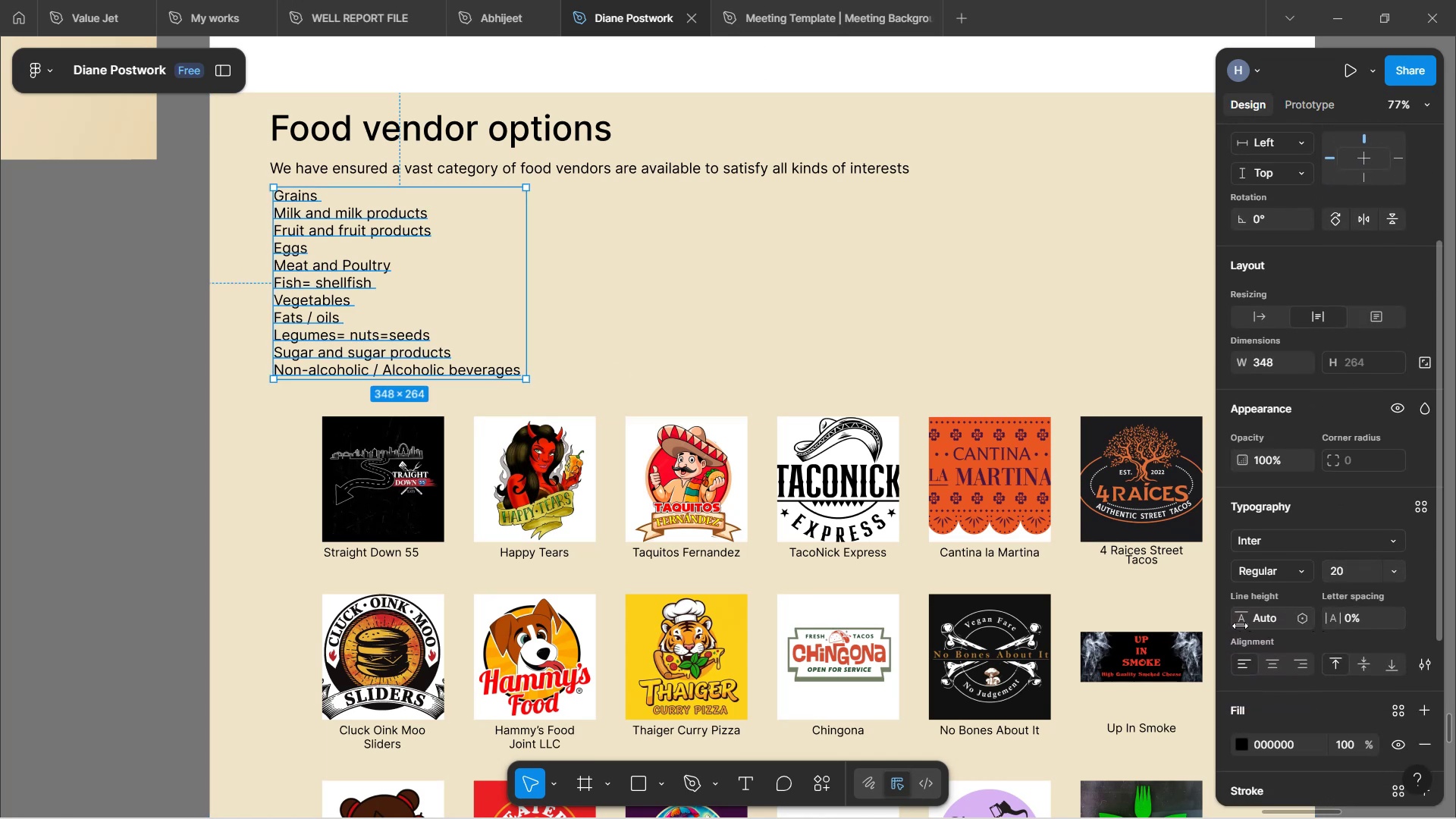 
left_click_drag(start_coordinate=[1240, 626], to_coordinate=[769, 429])
 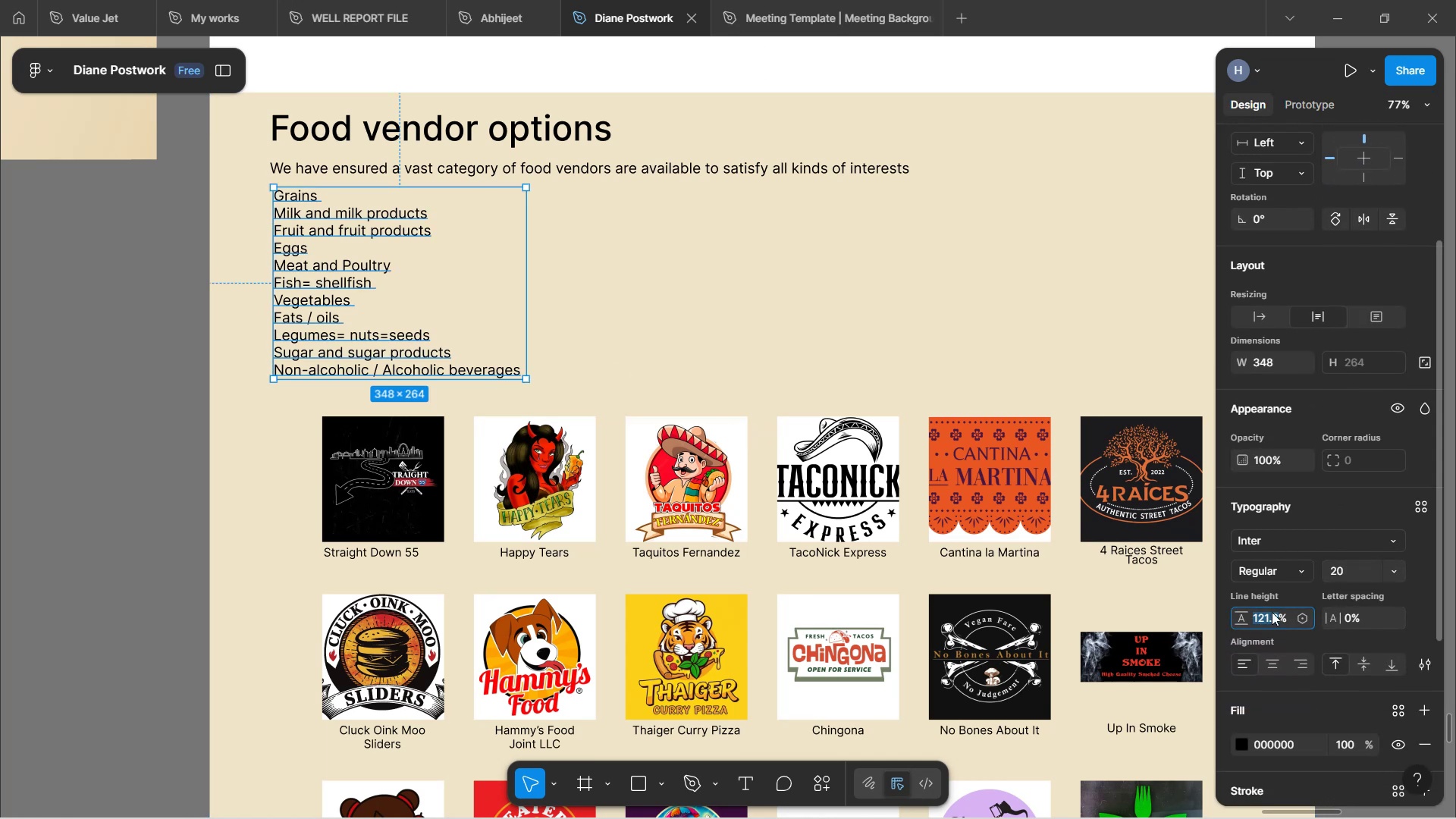 
type(150)
 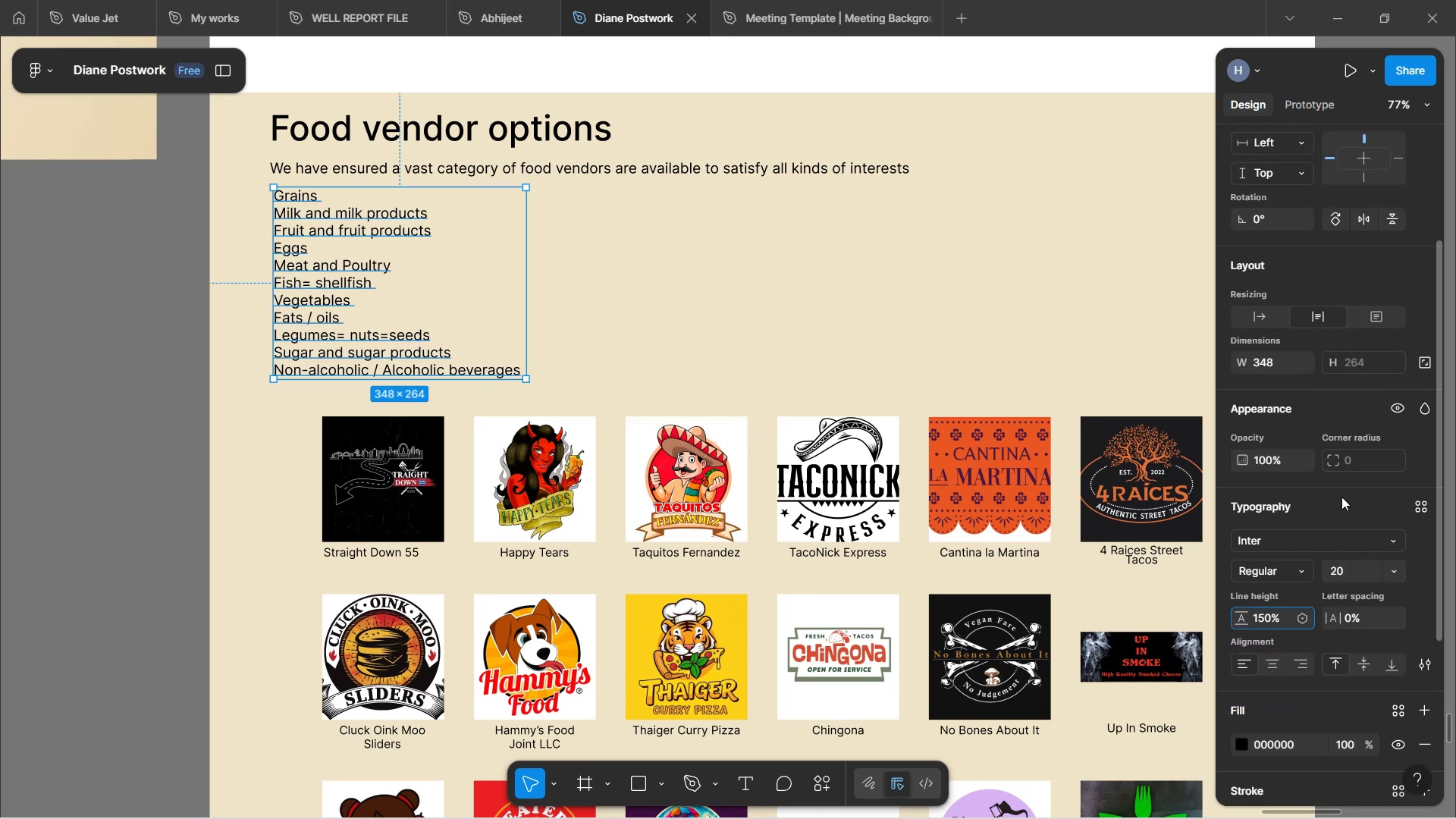 
left_click([1345, 495])
 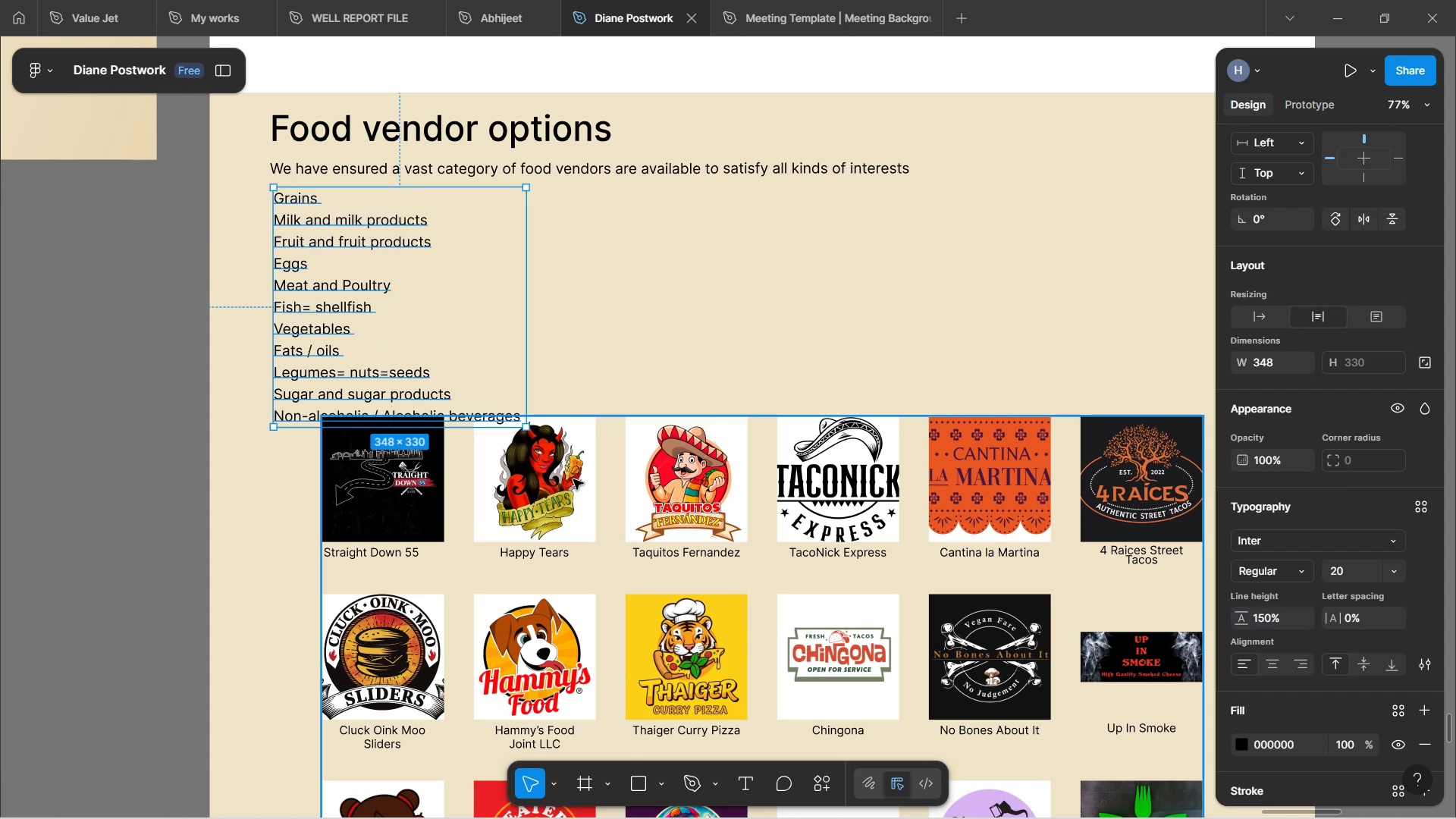 
left_click([670, 340])
 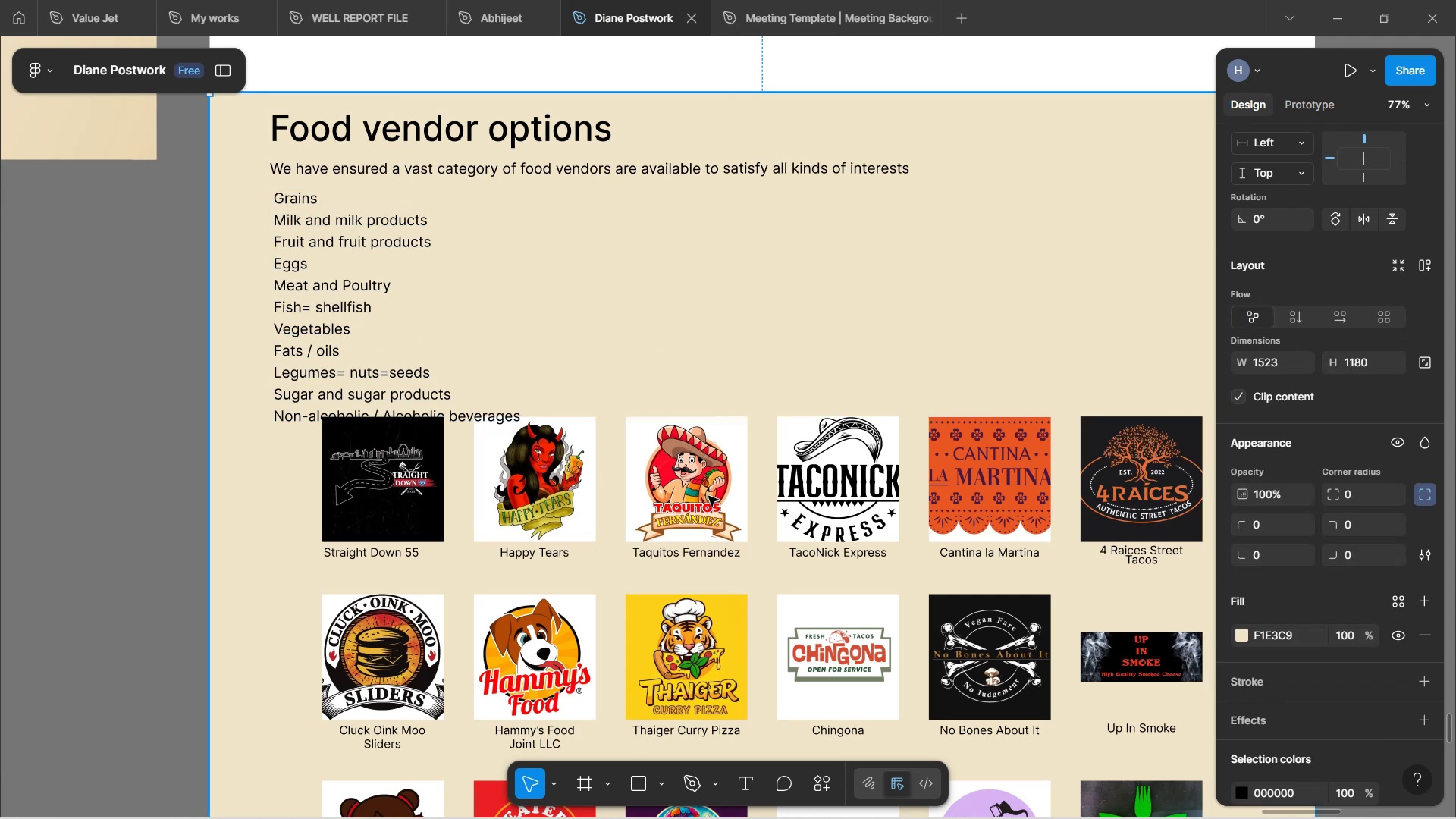 
scroll: coordinate [699, 516], scroll_direction: down, amount: 7.0
 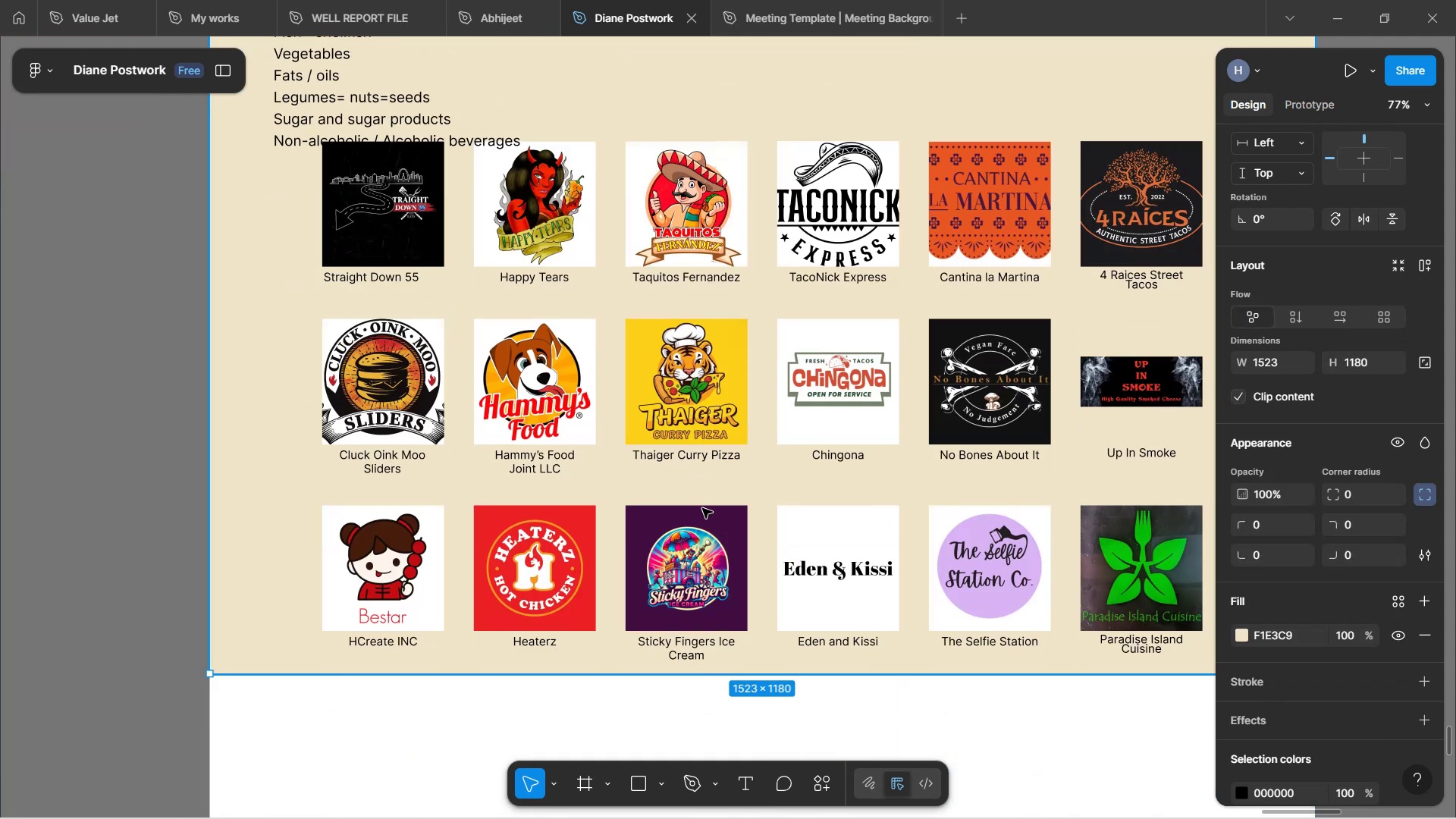 
hold_key(key=ShiftLeft, duration=0.64)
scroll: coordinate [703, 507], scroll_direction: down, amount: 4.0
 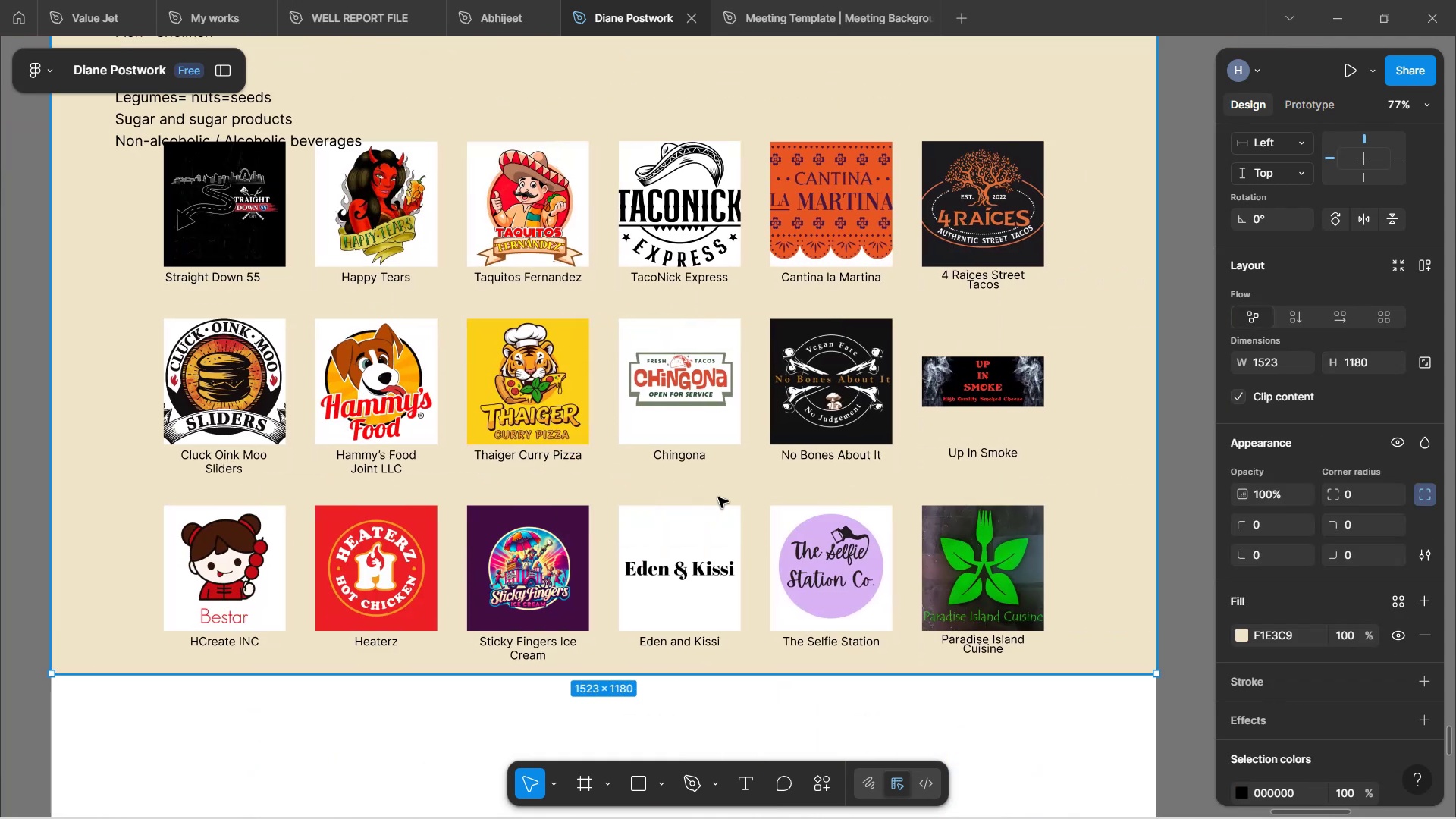 
hold_key(key=ControlLeft, duration=0.76)
scroll: coordinate [724, 471], scroll_direction: down, amount: 1.0
 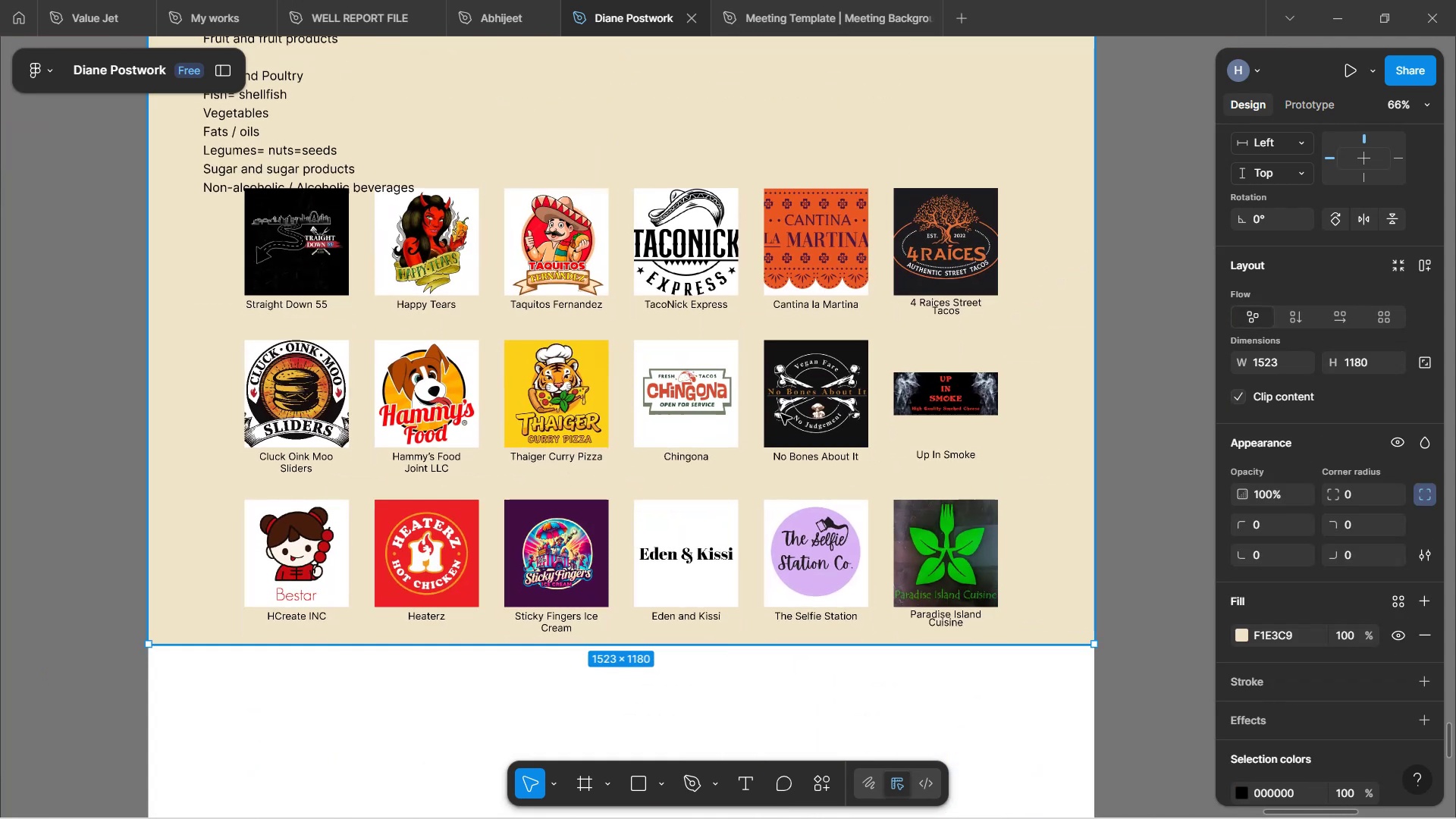 
scroll: coordinate [781, 414], scroll_direction: up, amount: 4.0
 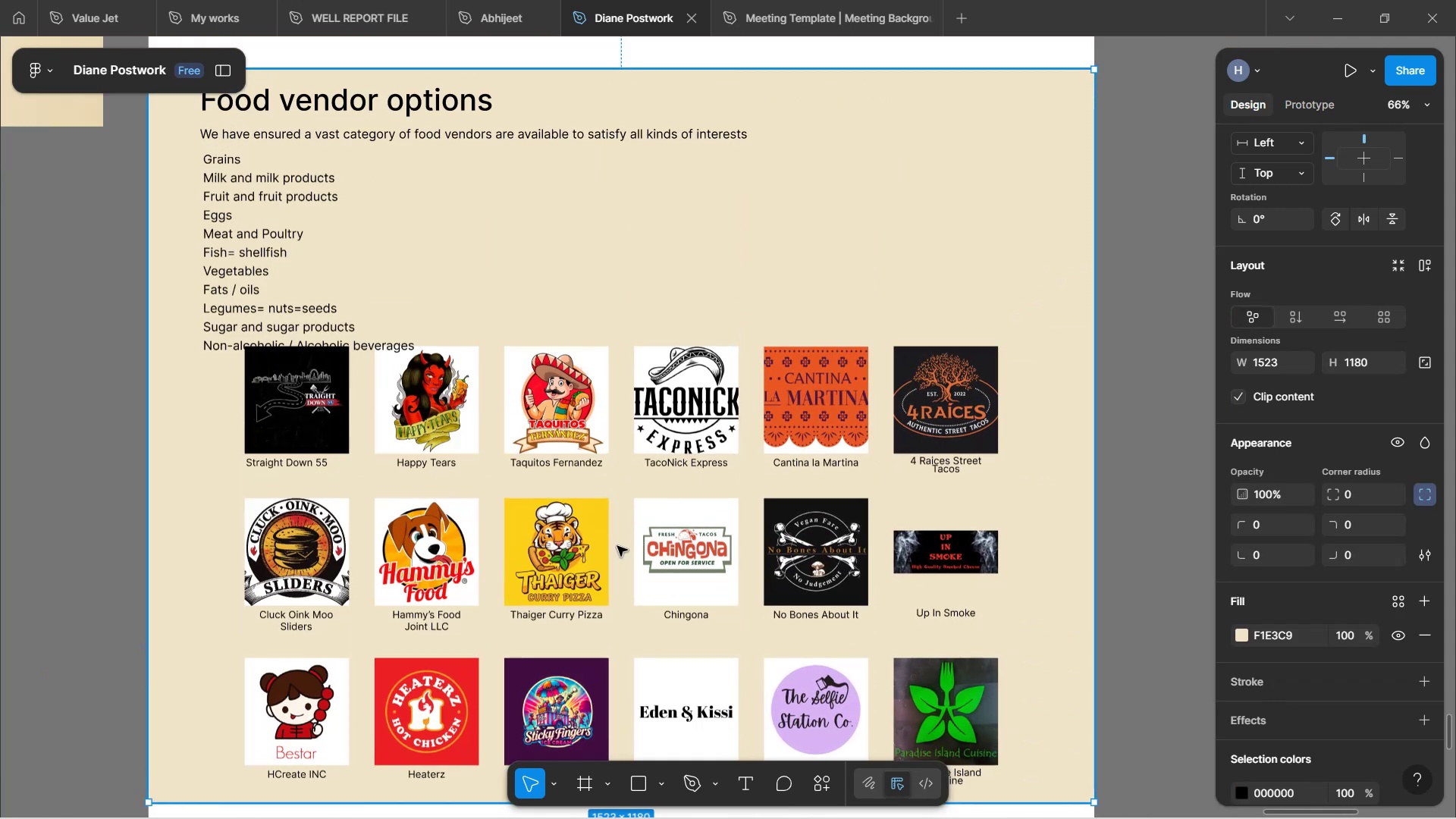 
double_click([576, 561])
 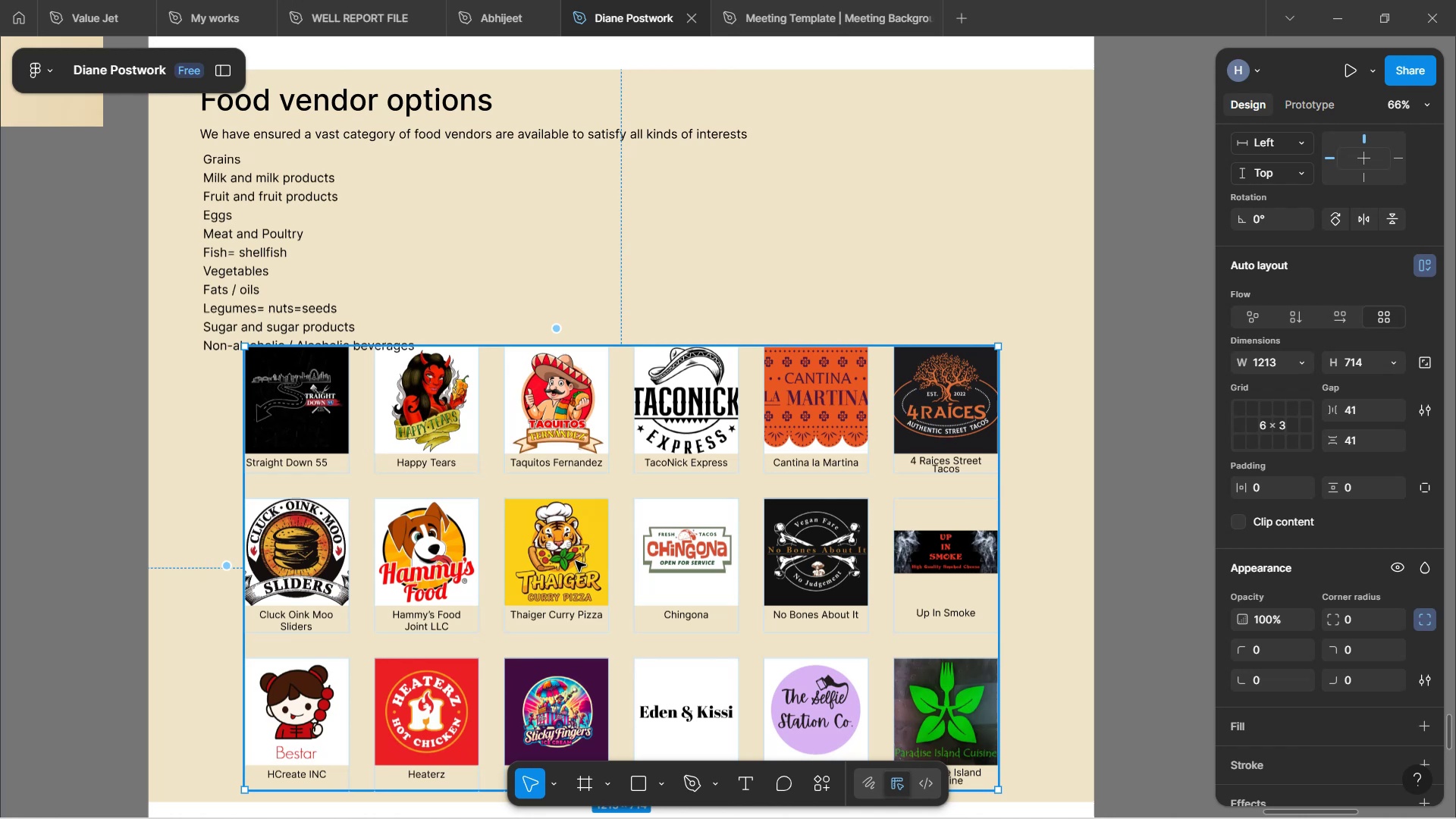 
scroll: coordinate [592, 371], scroll_direction: up, amount: 4.0
 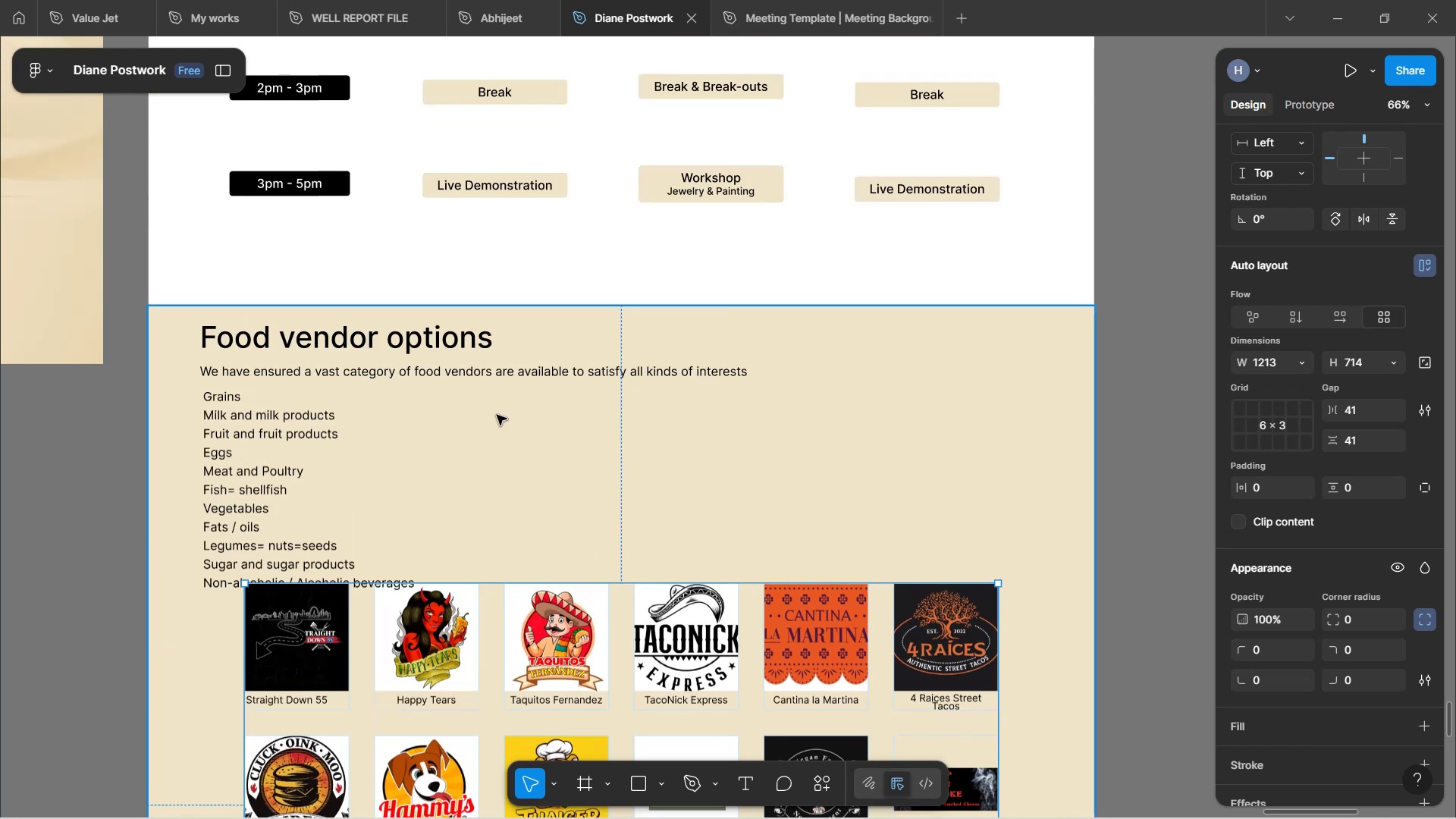 
left_click([505, 447])
 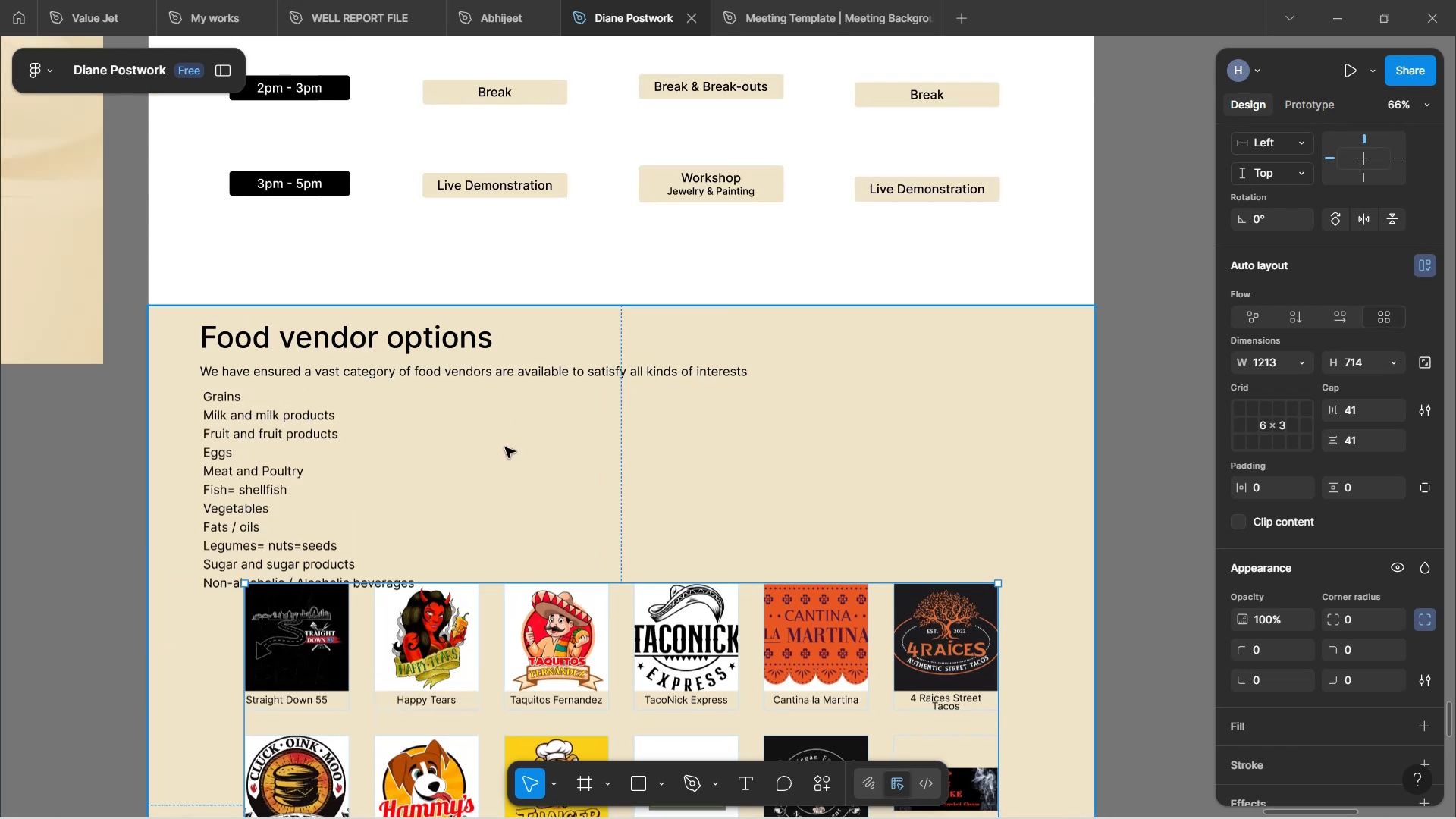 
scroll: coordinate [507, 449], scroll_direction: down, amount: 6.0
 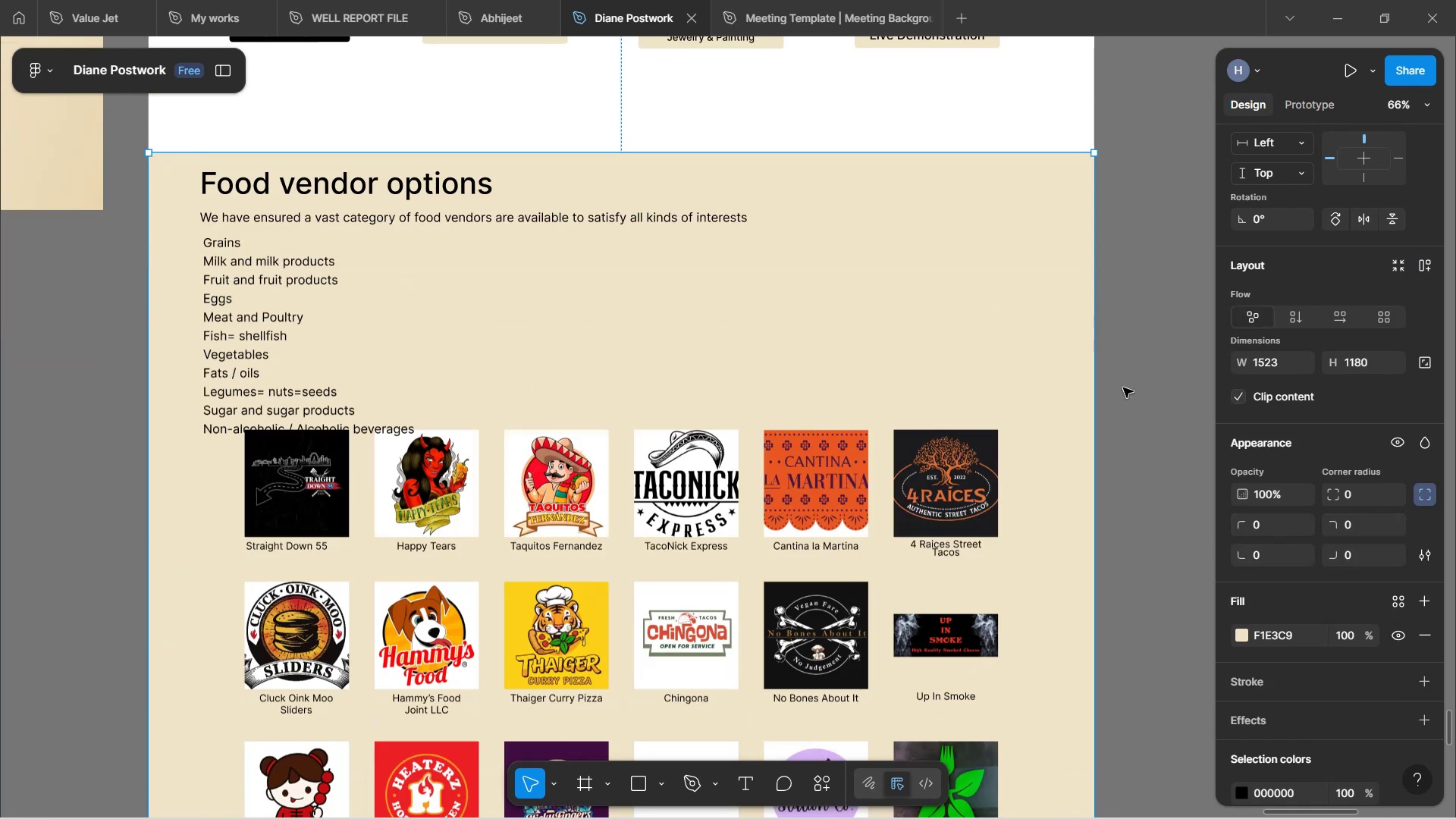 
left_click([1128, 388])
 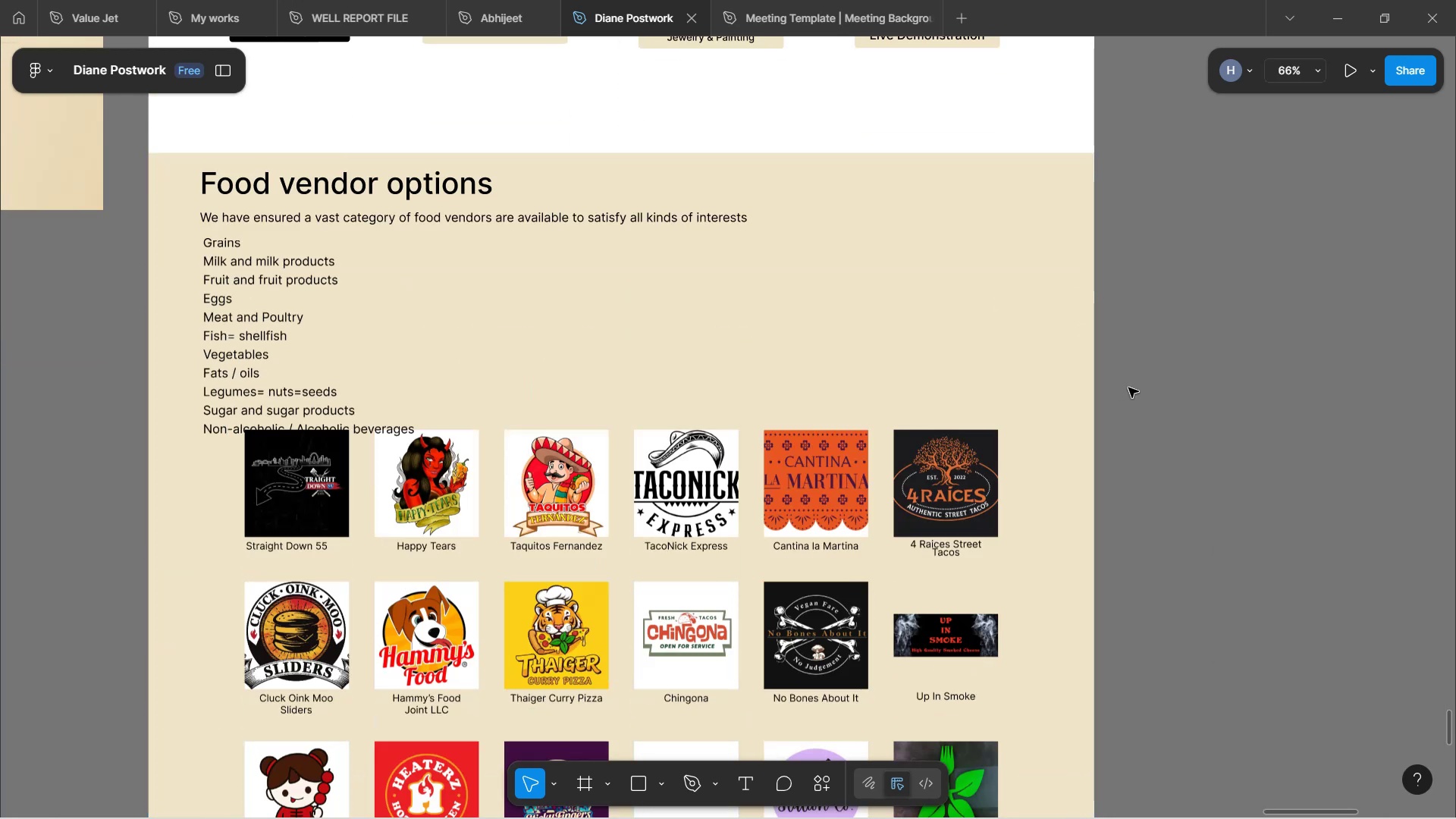 
scroll: coordinate [1123, 390], scroll_direction: down, amount: 7.0
 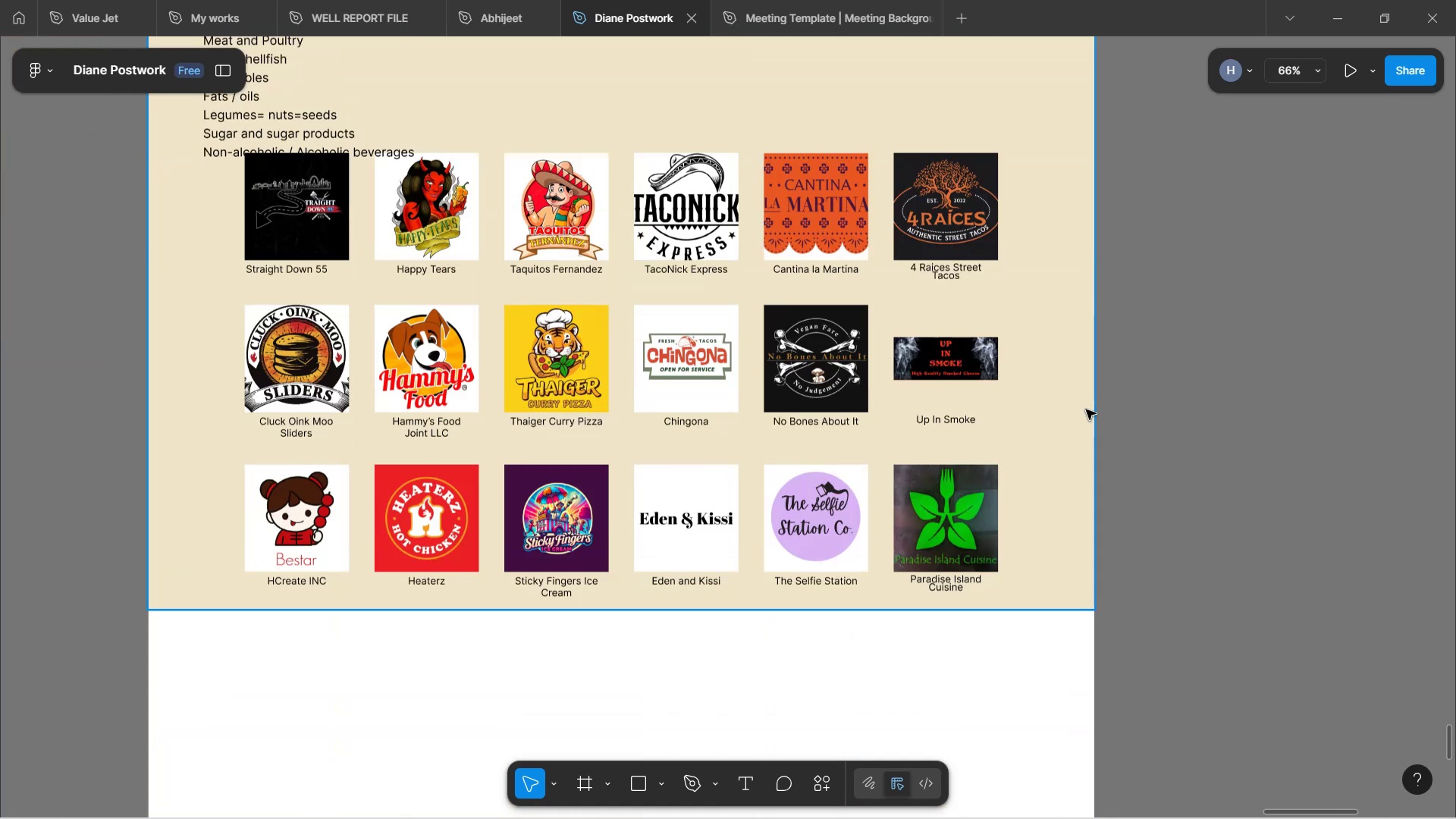 
hold_key(key=ControlLeft, duration=0.68)
scroll: coordinate [1060, 418], scroll_direction: down, amount: 3.0
 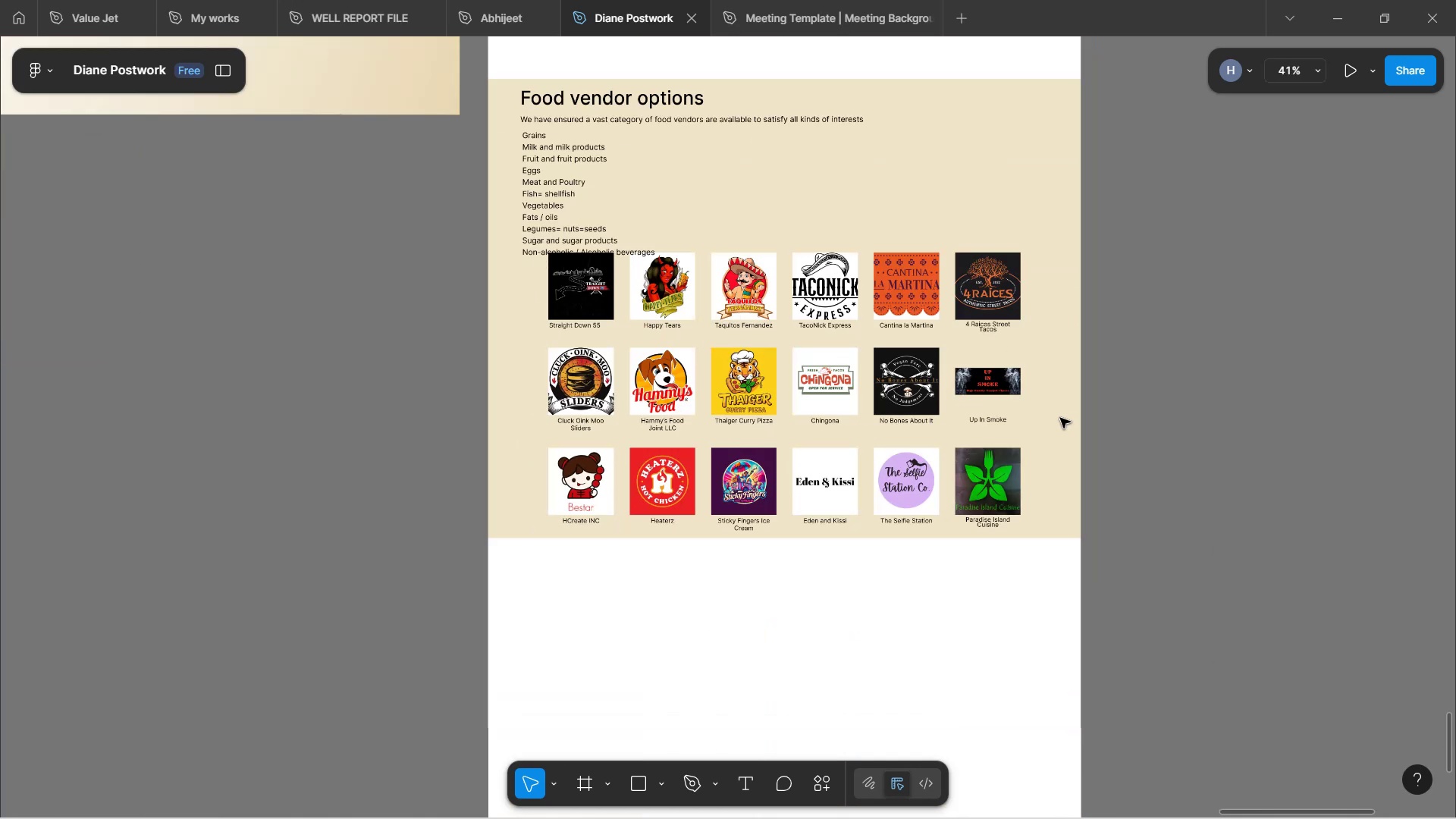 
scroll: coordinate [1066, 410], scroll_direction: up, amount: 4.0
 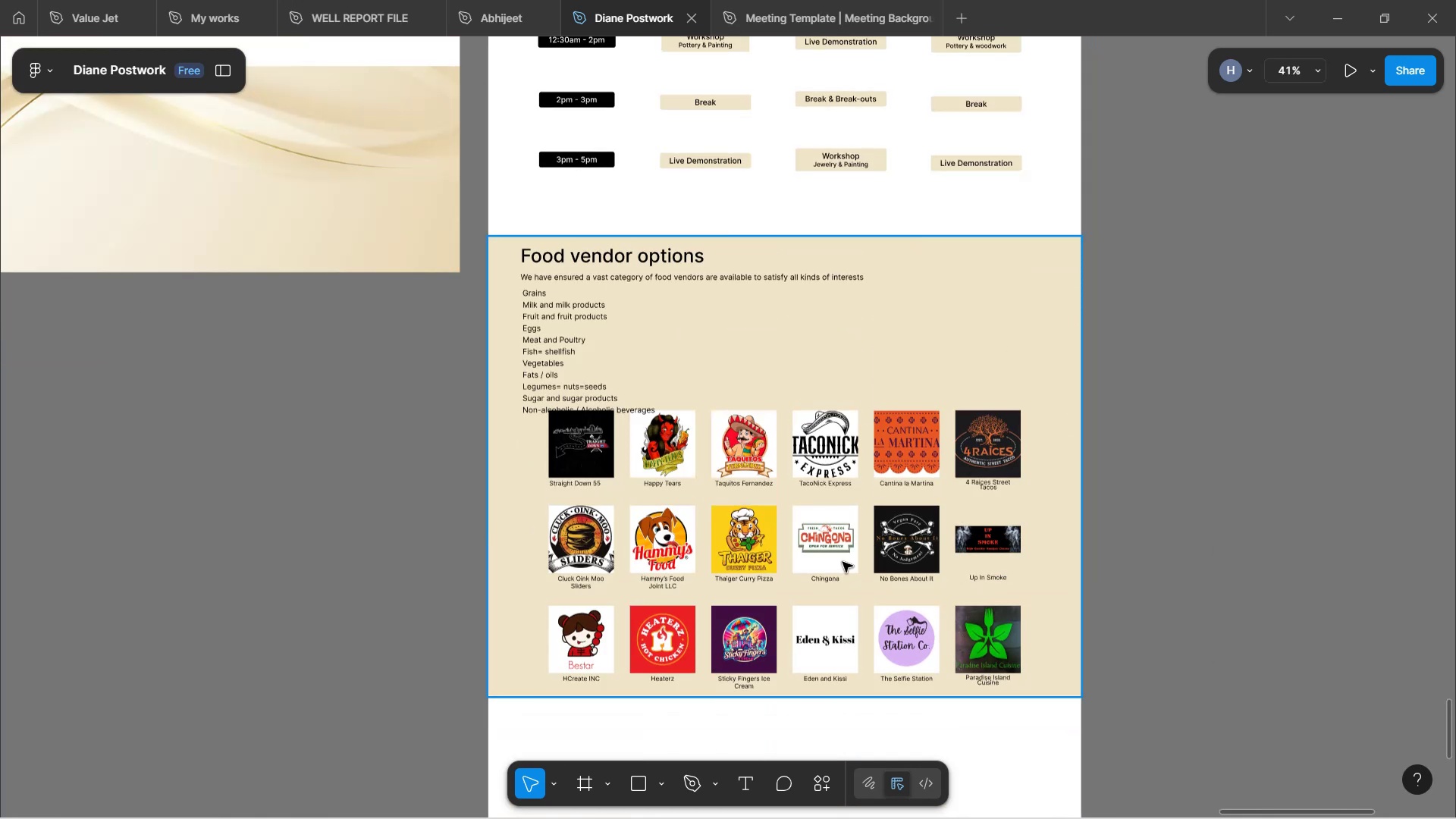 
double_click([839, 563])
 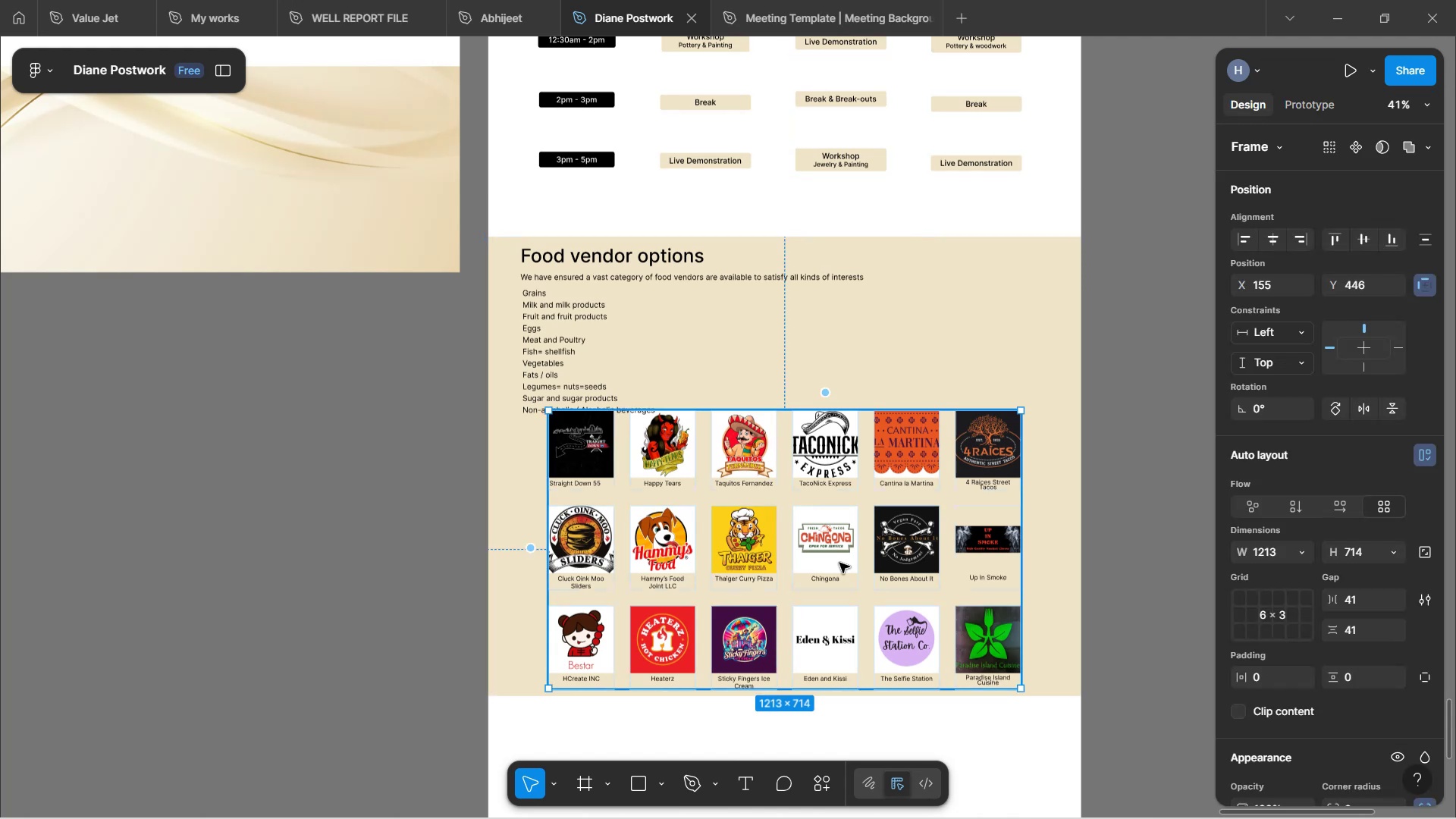 
left_click_drag(start_coordinate=[839, 563], to_coordinate=[865, 567])
 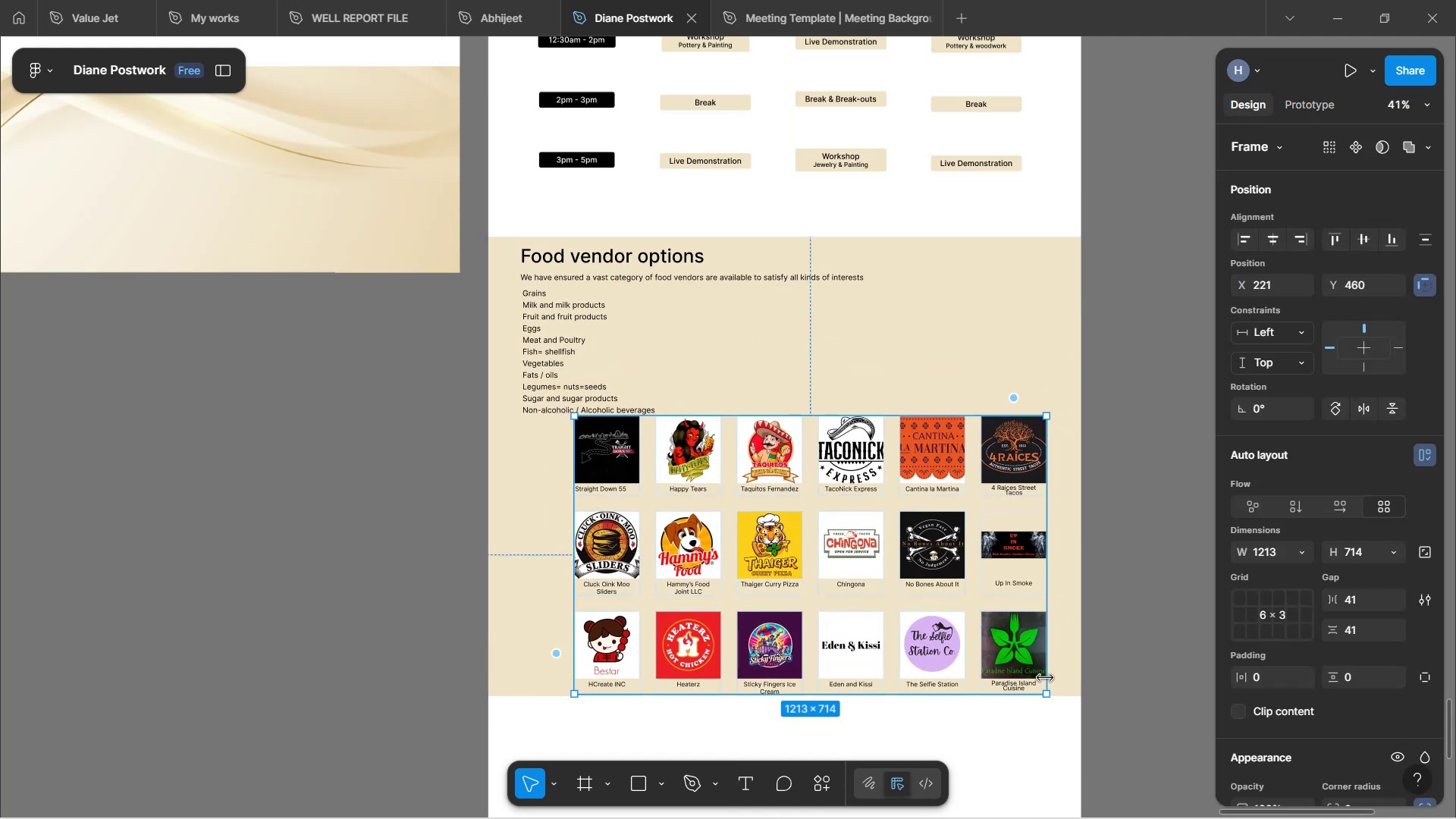 
scroll: coordinate [1287, 636], scroll_direction: down, amount: 2.0
 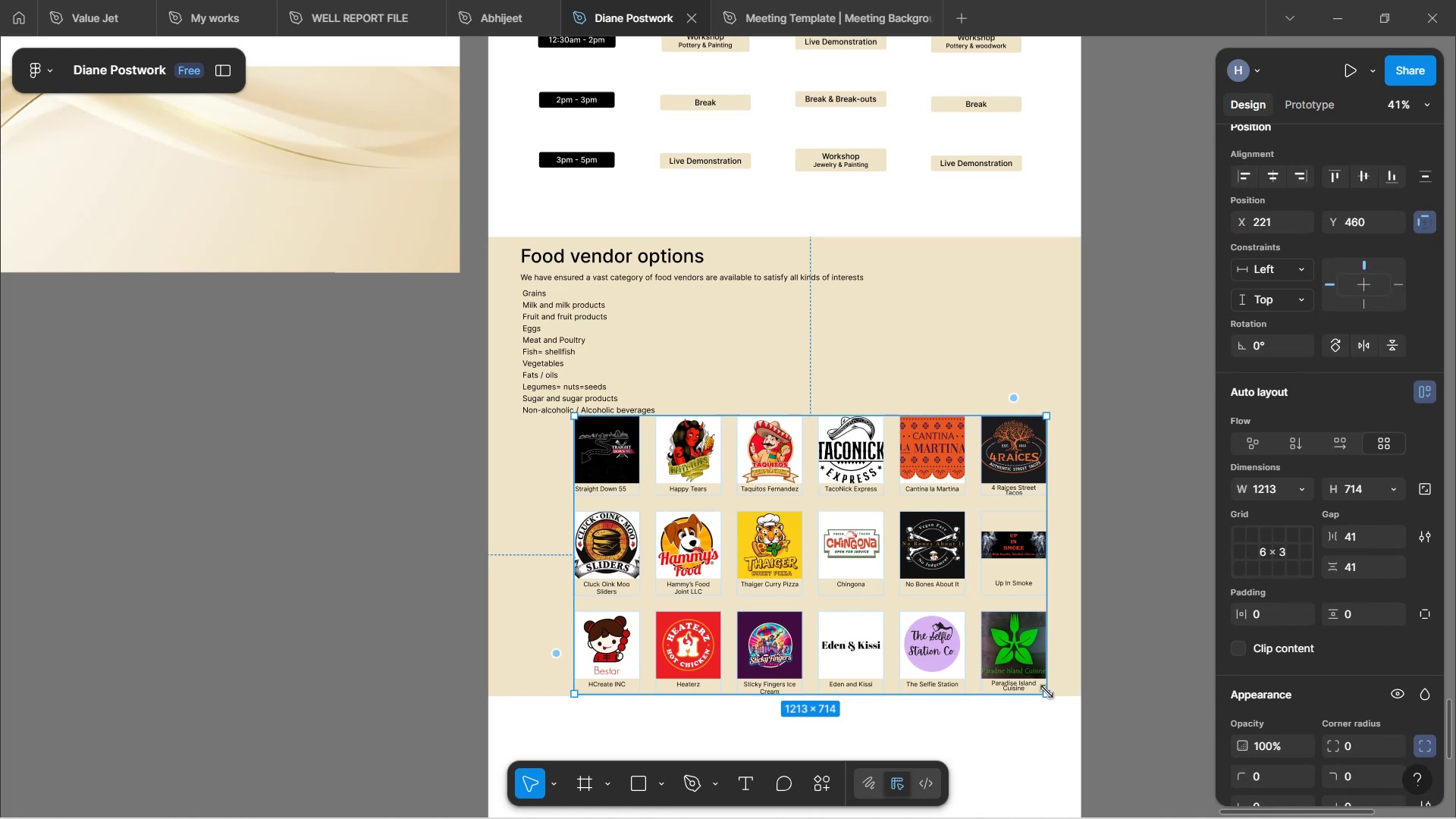 
left_click_drag(start_coordinate=[1046, 692], to_coordinate=[901, 689])
 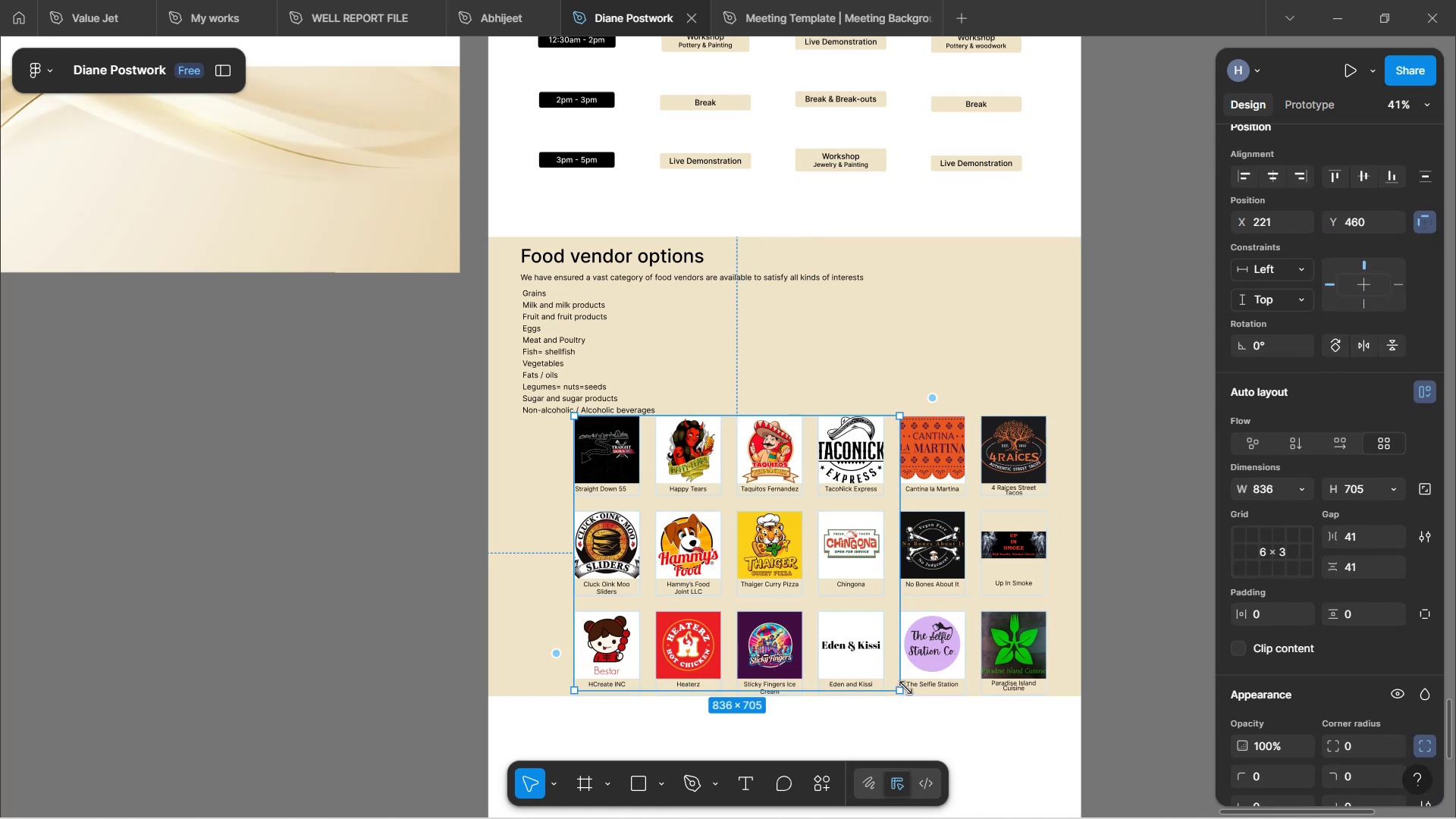 
key(Control+Z)
 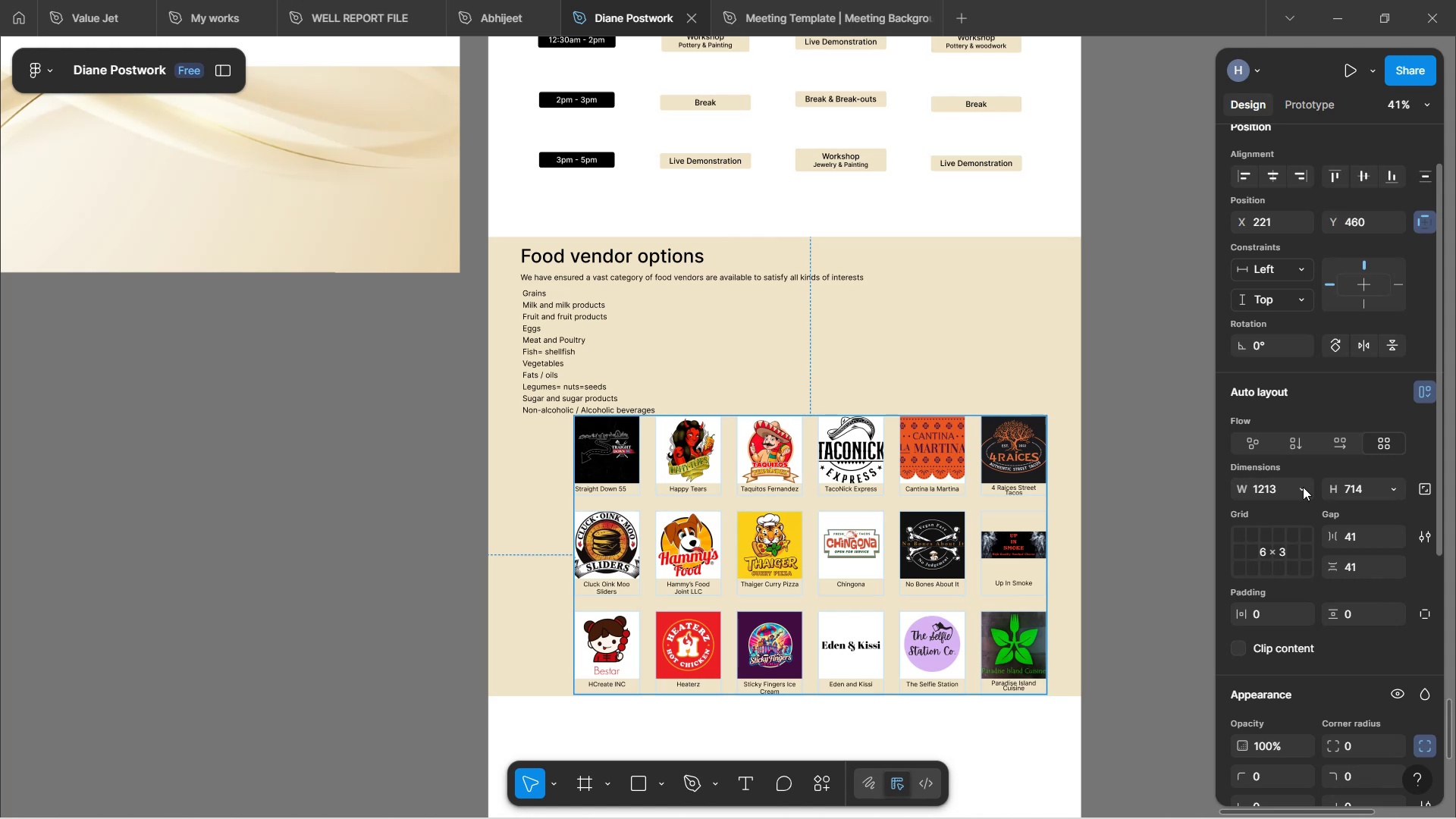 
wait(6.68)
 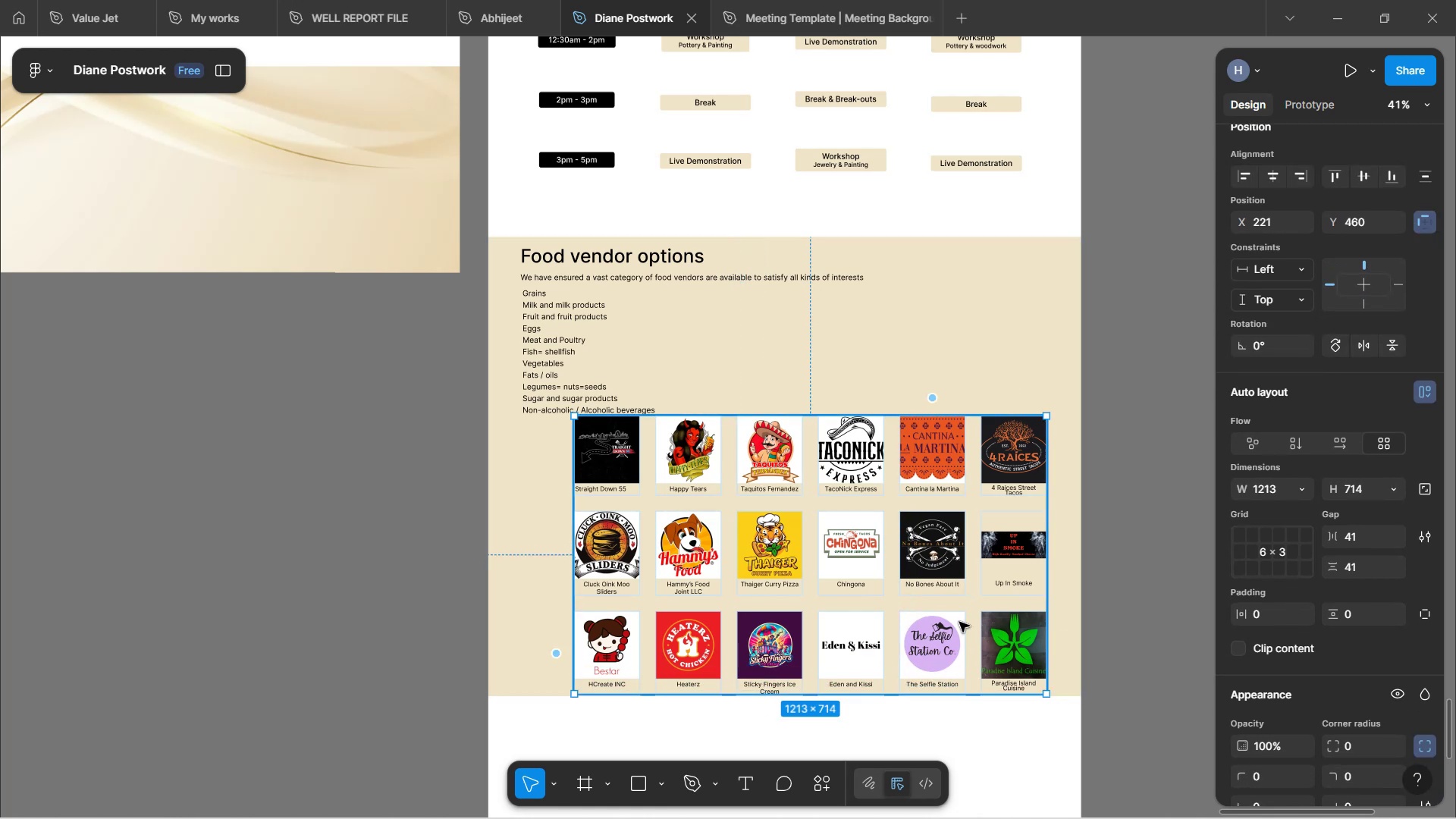 
left_click([1303, 487])
 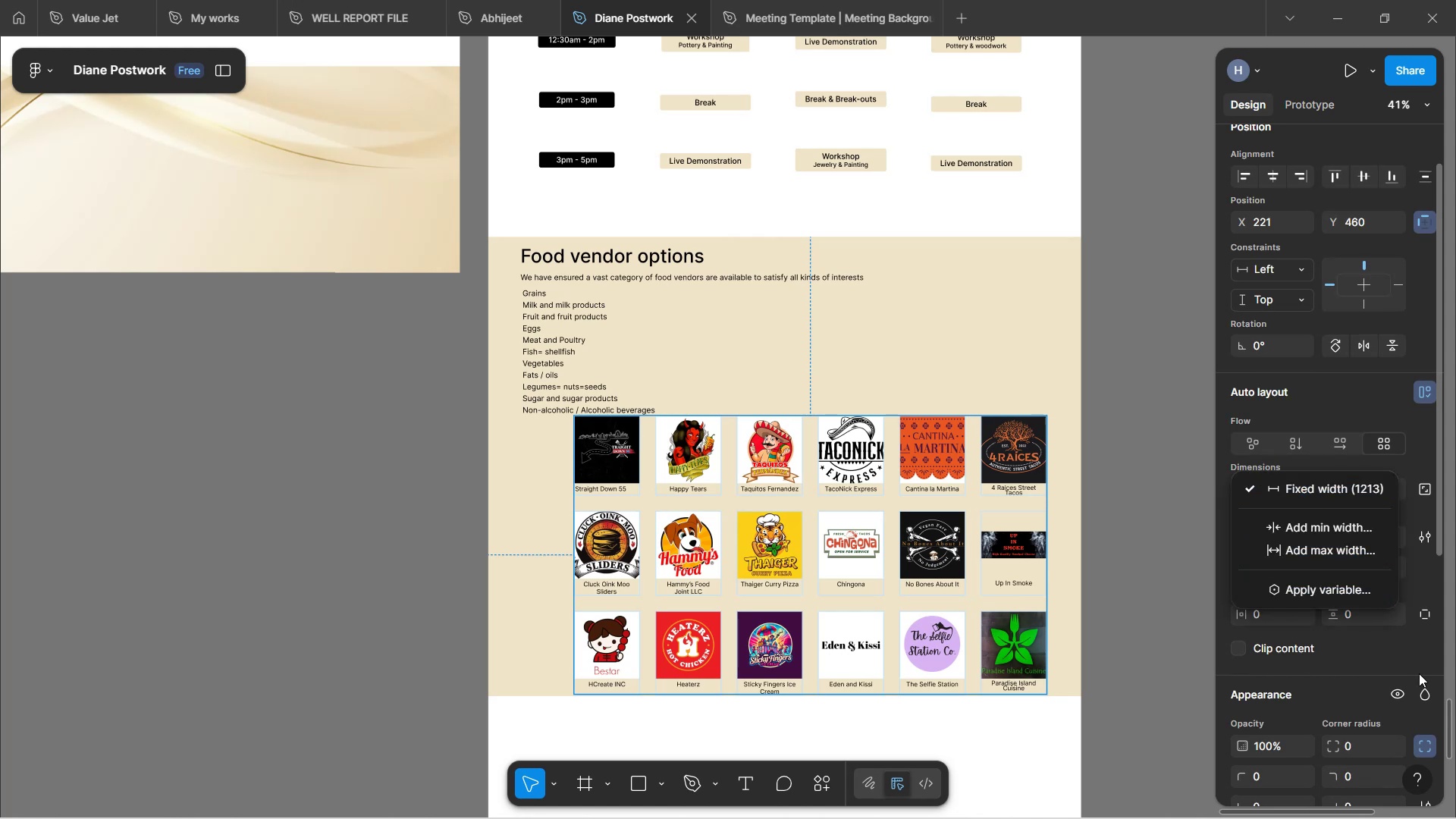 
left_click([1420, 646])
 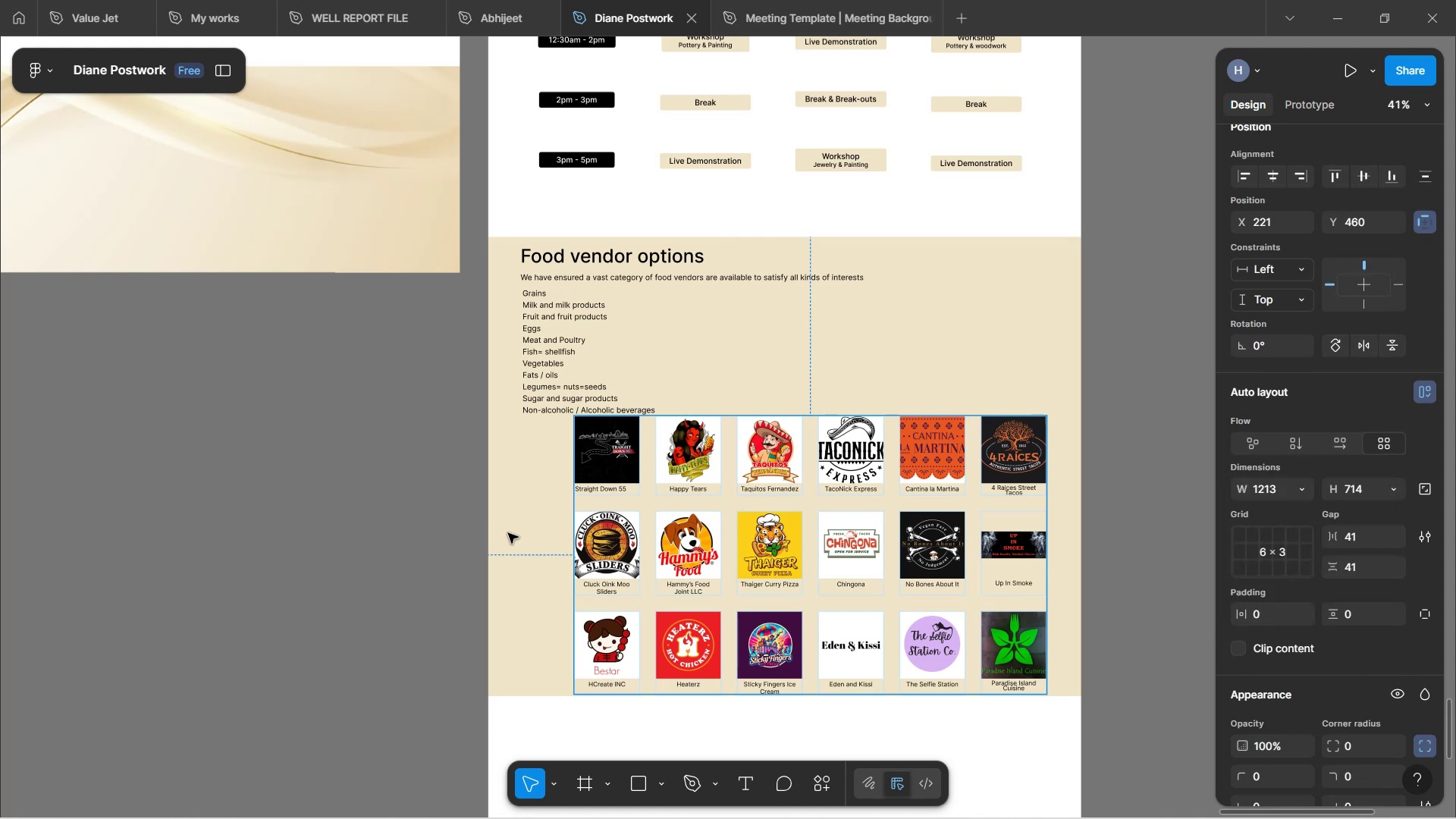 
left_click([509, 533])
 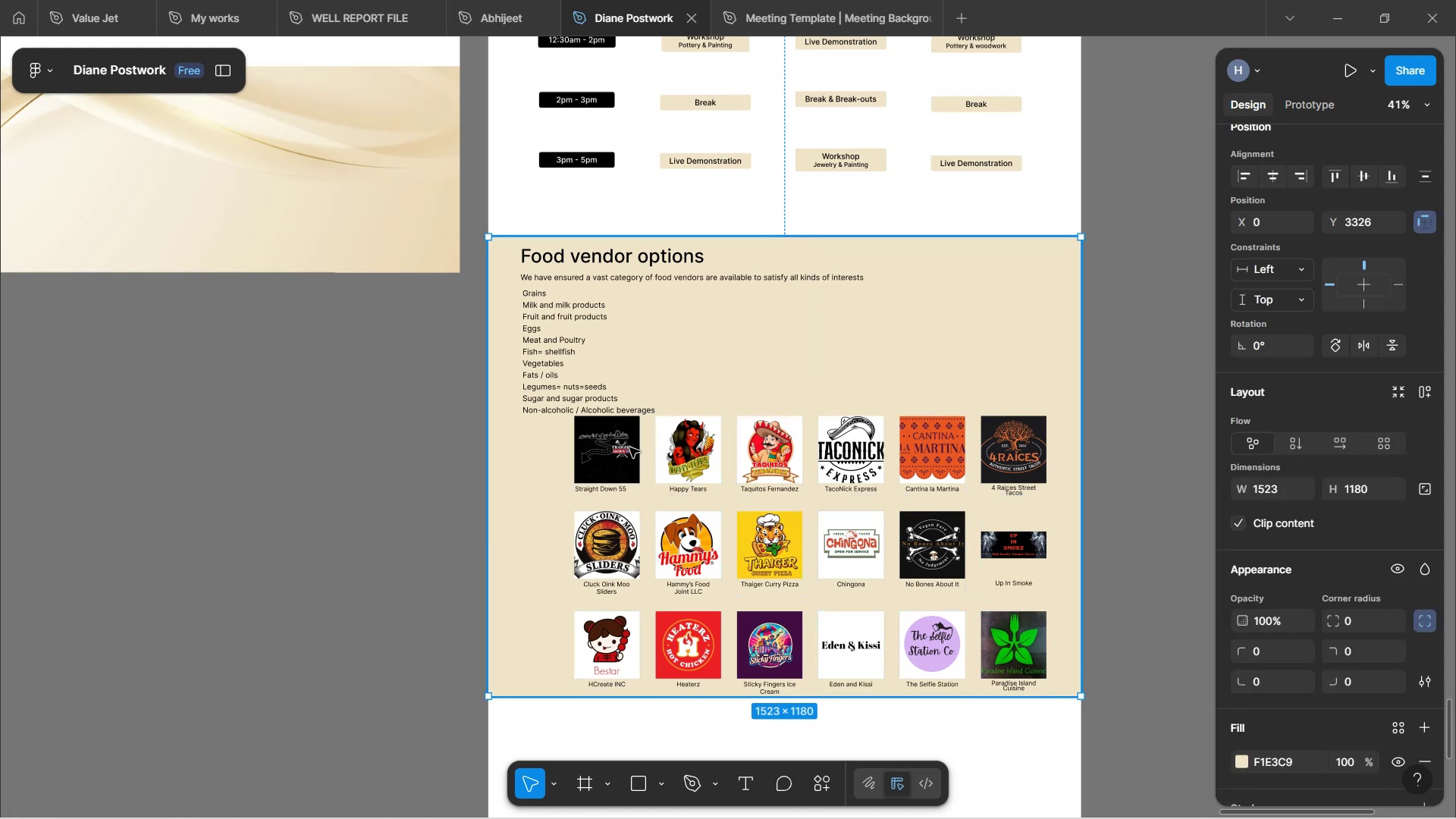 
double_click([629, 447])
 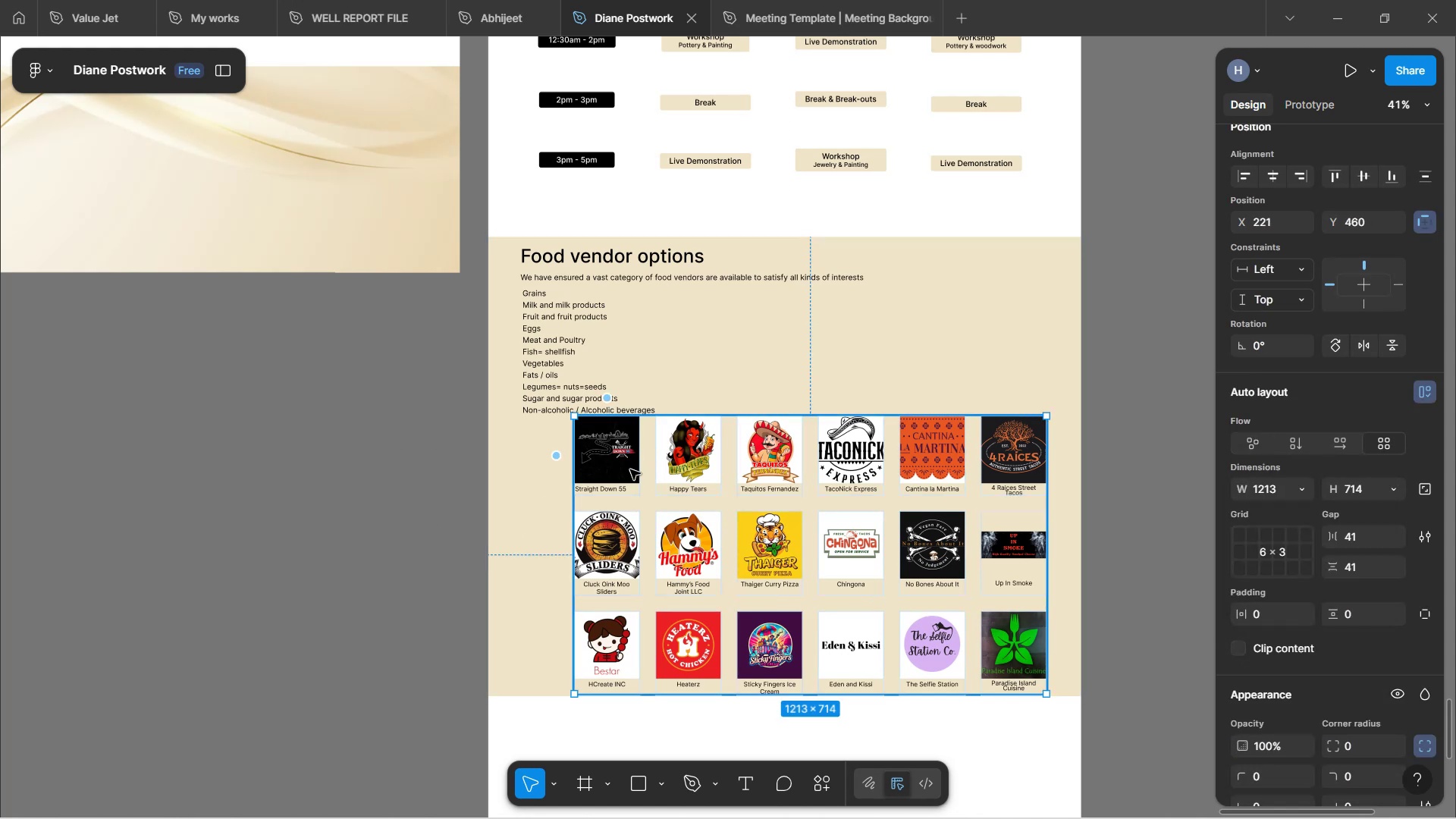 
double_click([630, 469])
 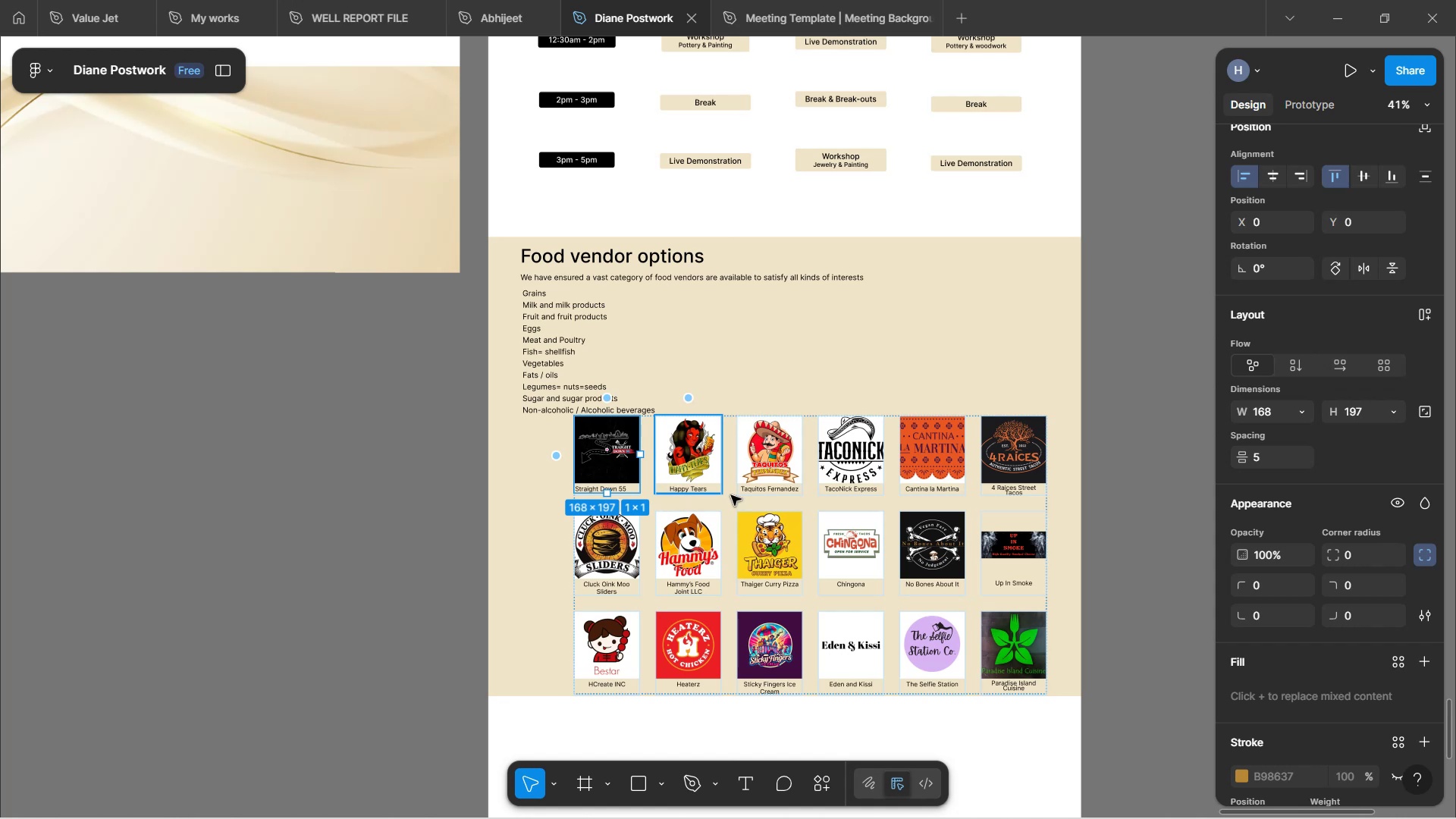 
double_click([943, 367])
 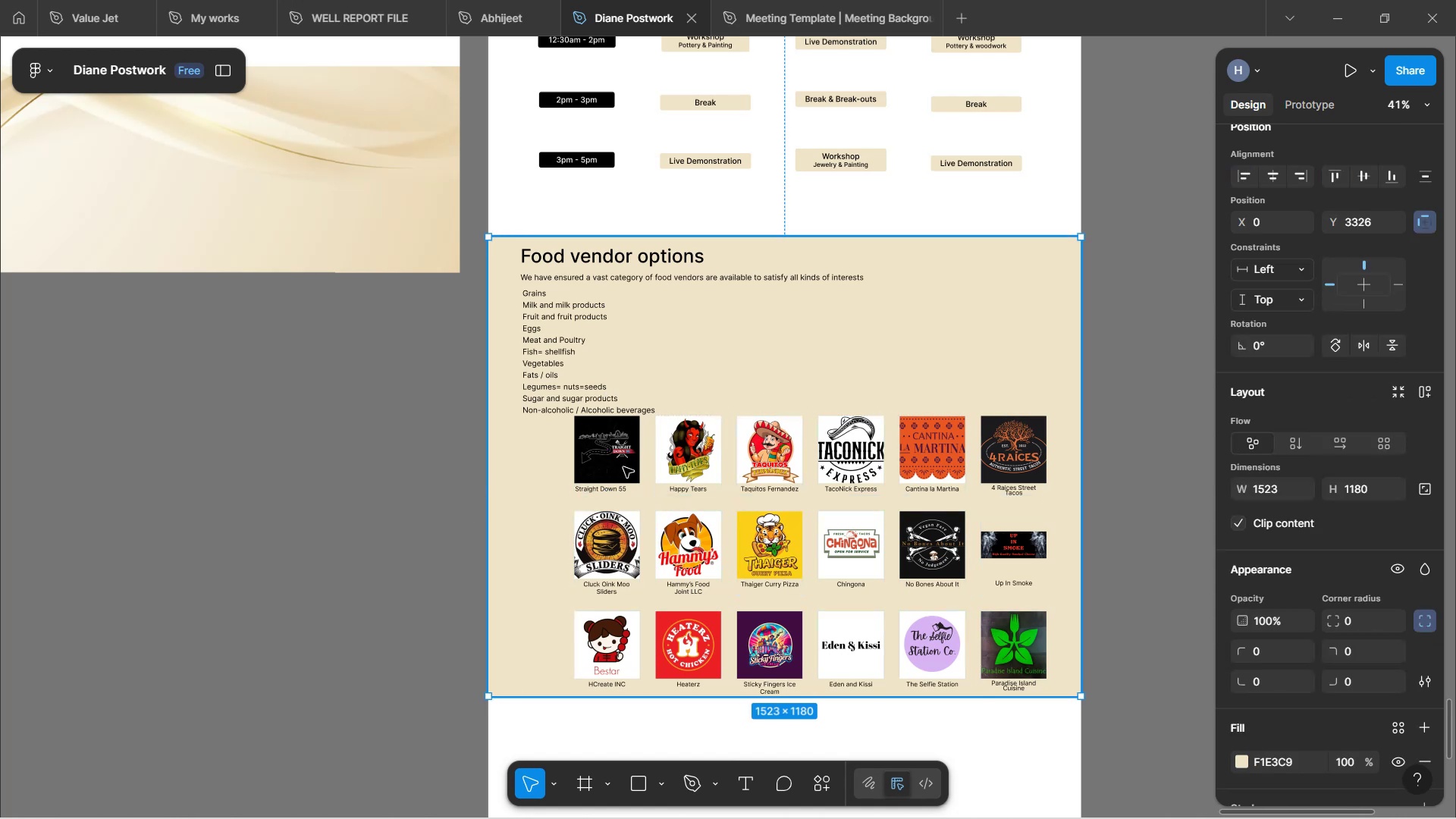 
double_click([623, 467])
 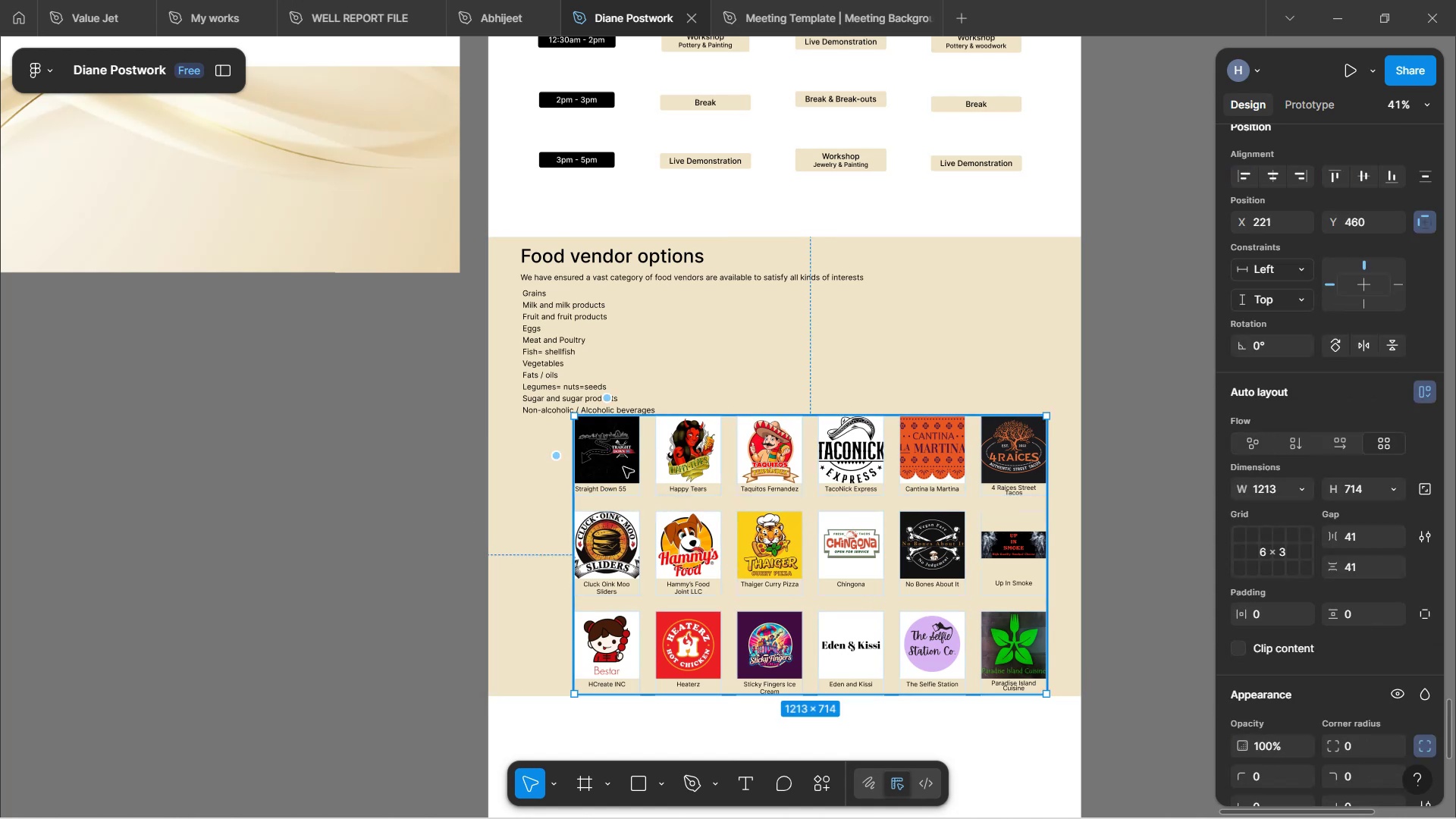 
wait(7.46)
 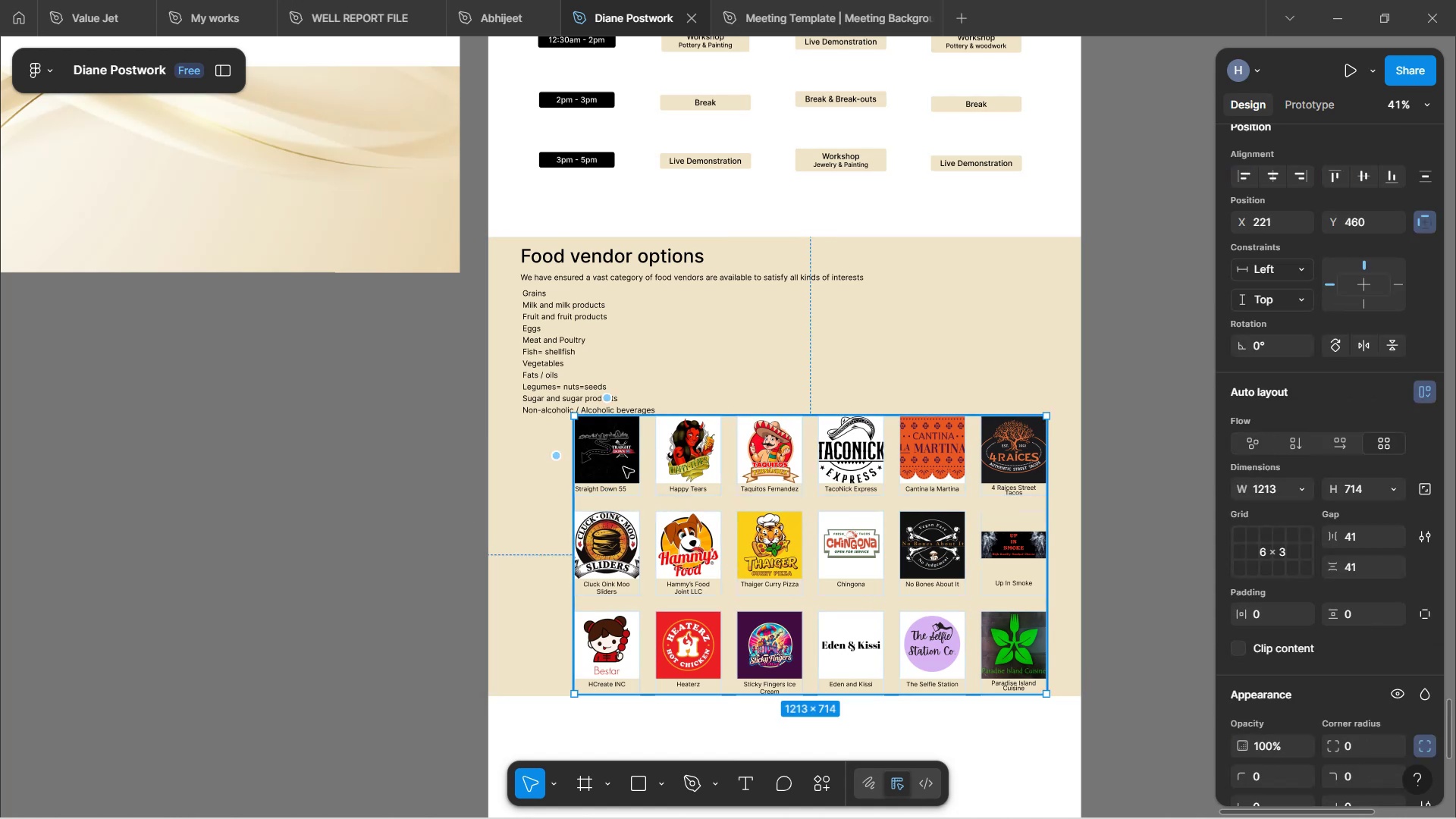 
double_click([623, 467])
 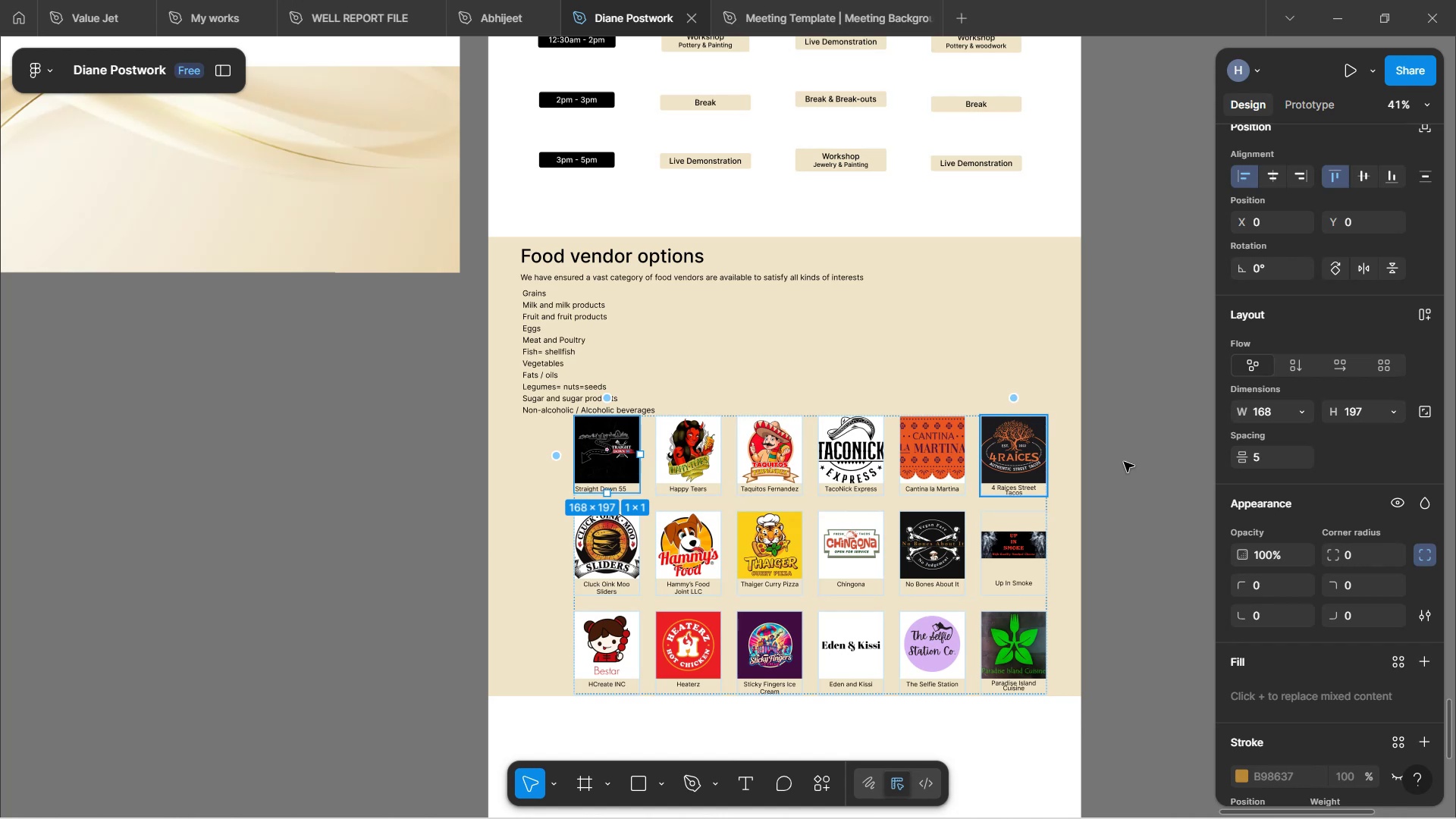 
scroll: coordinate [1314, 472], scroll_direction: down, amount: 5.0
 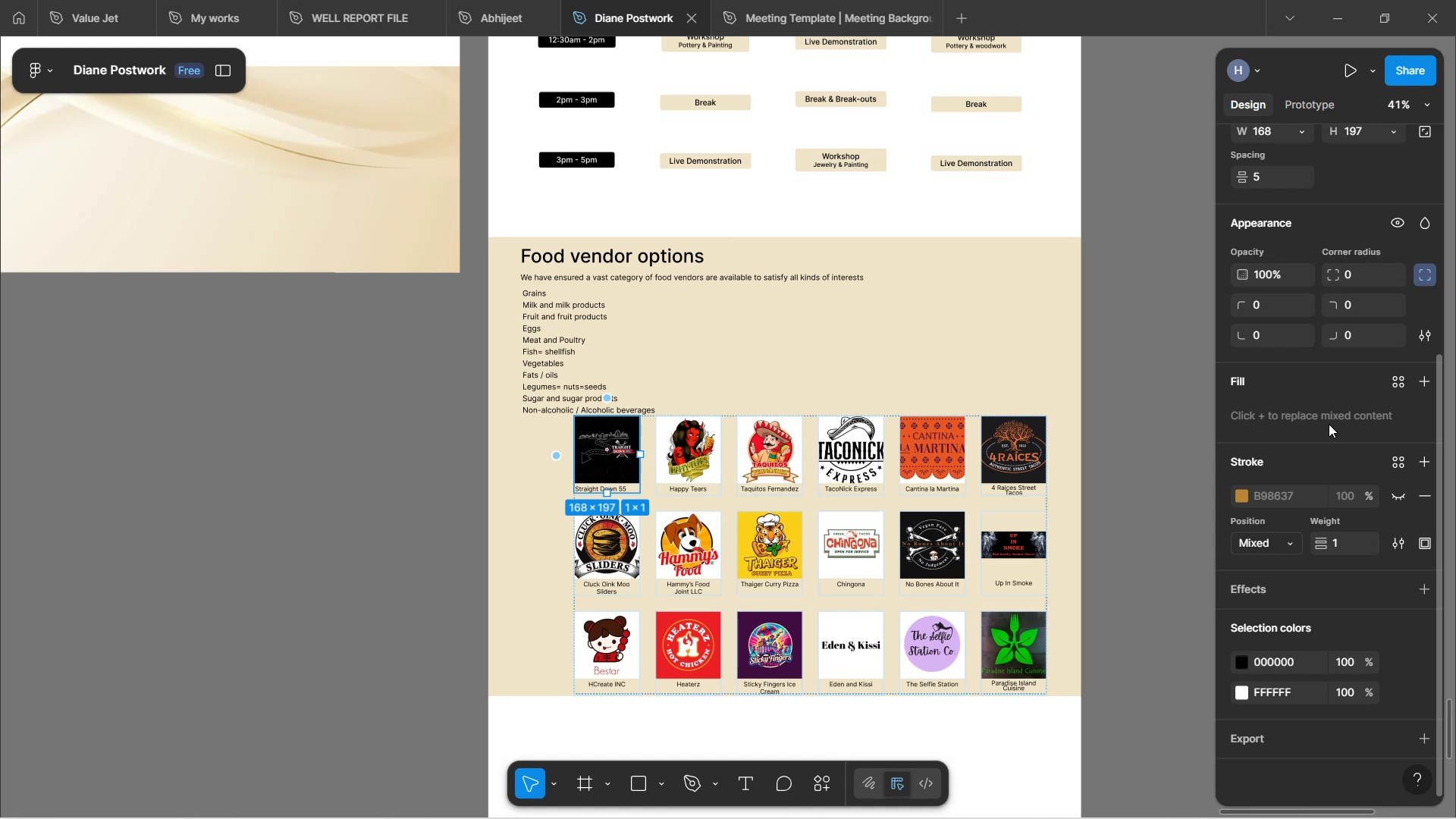 
wait(12.72)
 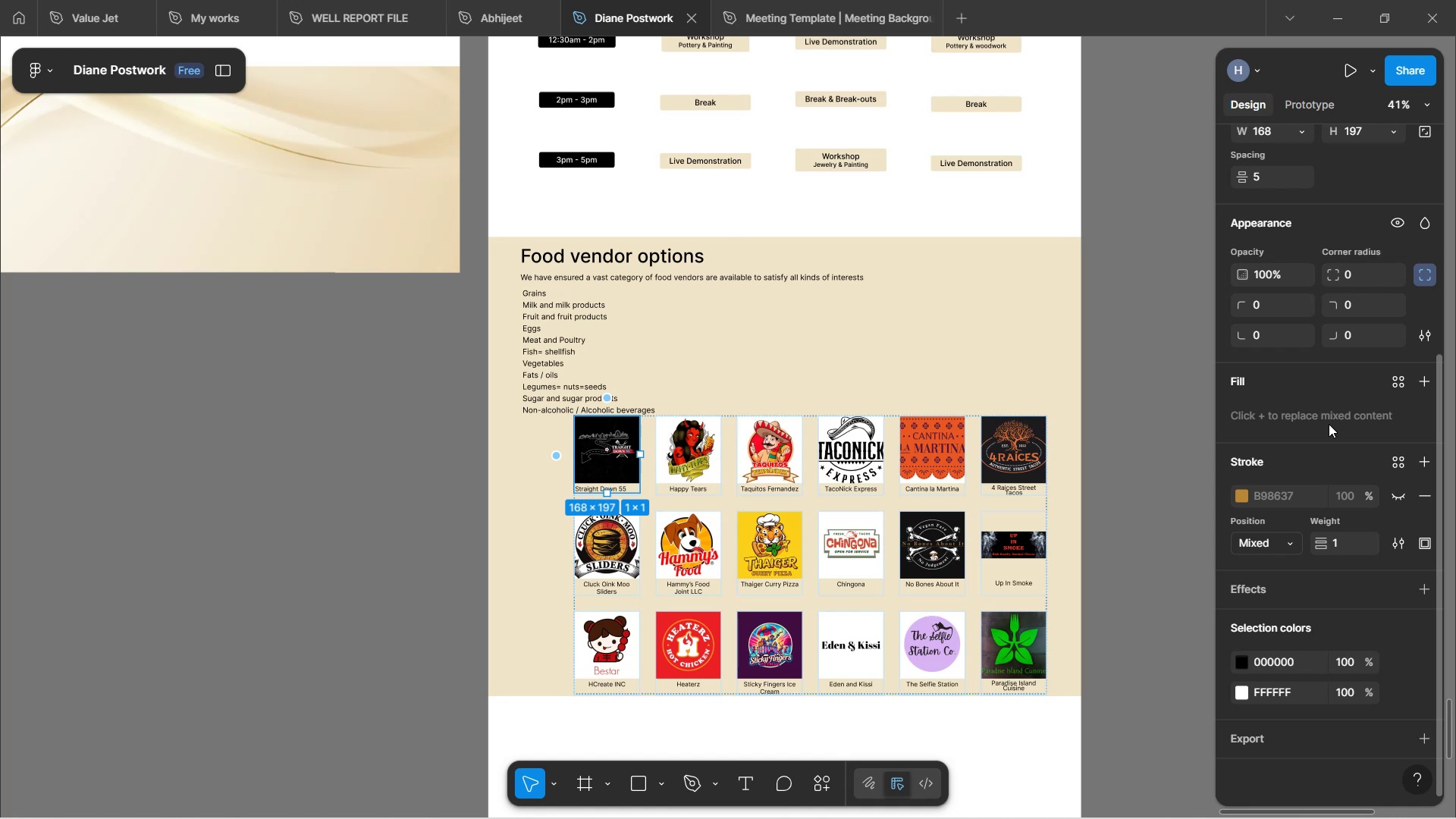 
left_click([1181, 397])
 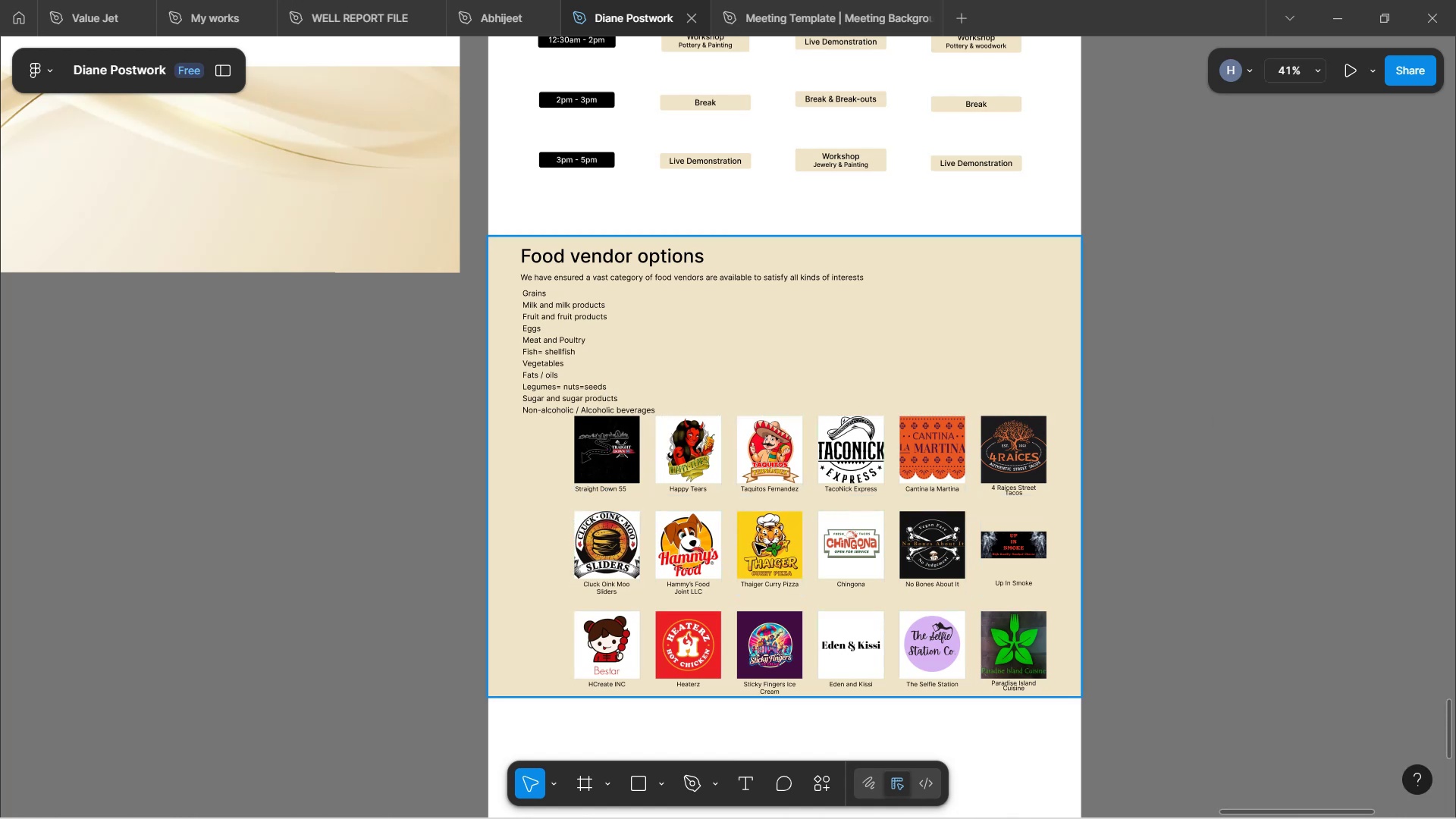 
double_click([755, 544])
 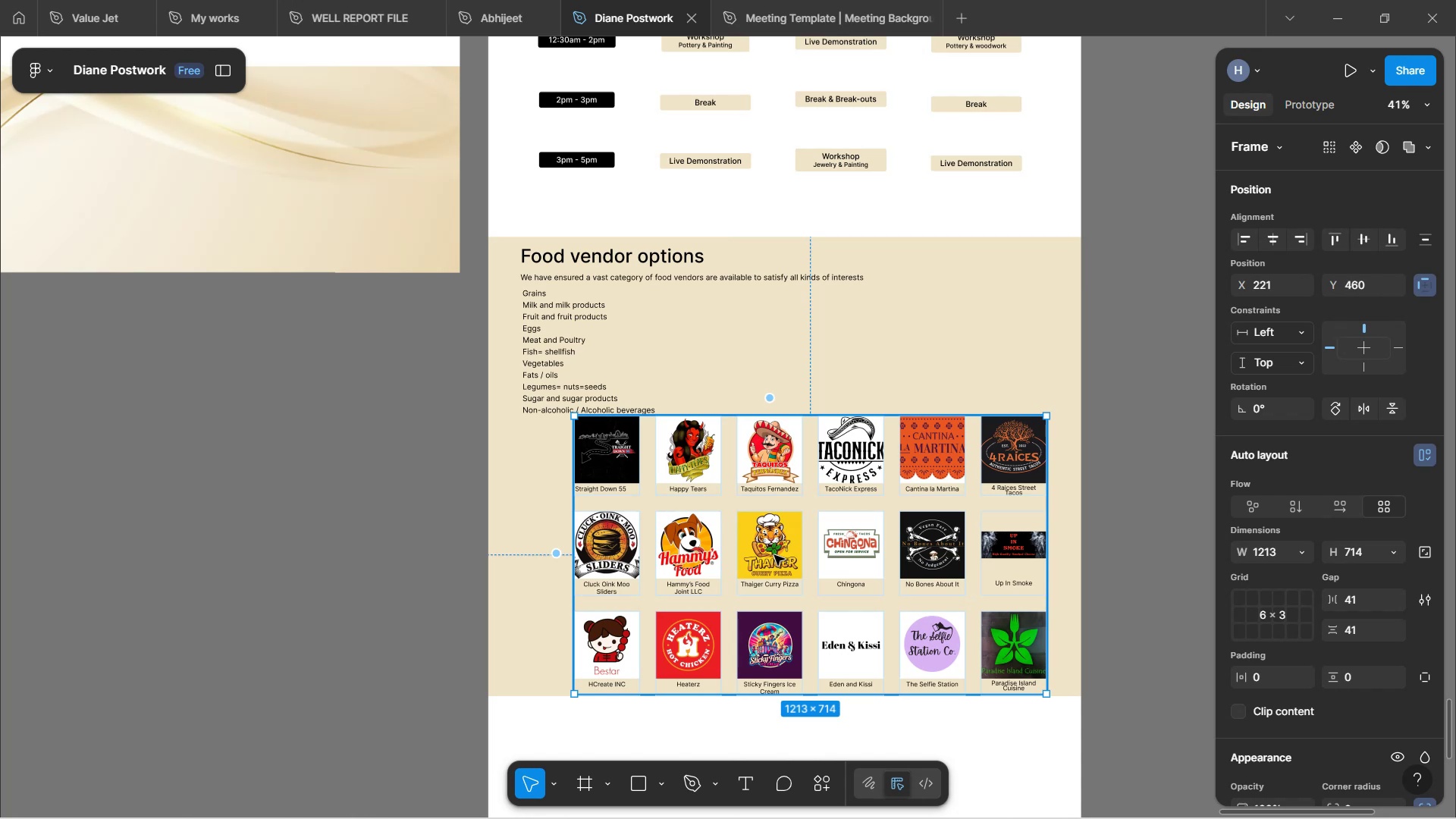 
wait(32.97)
 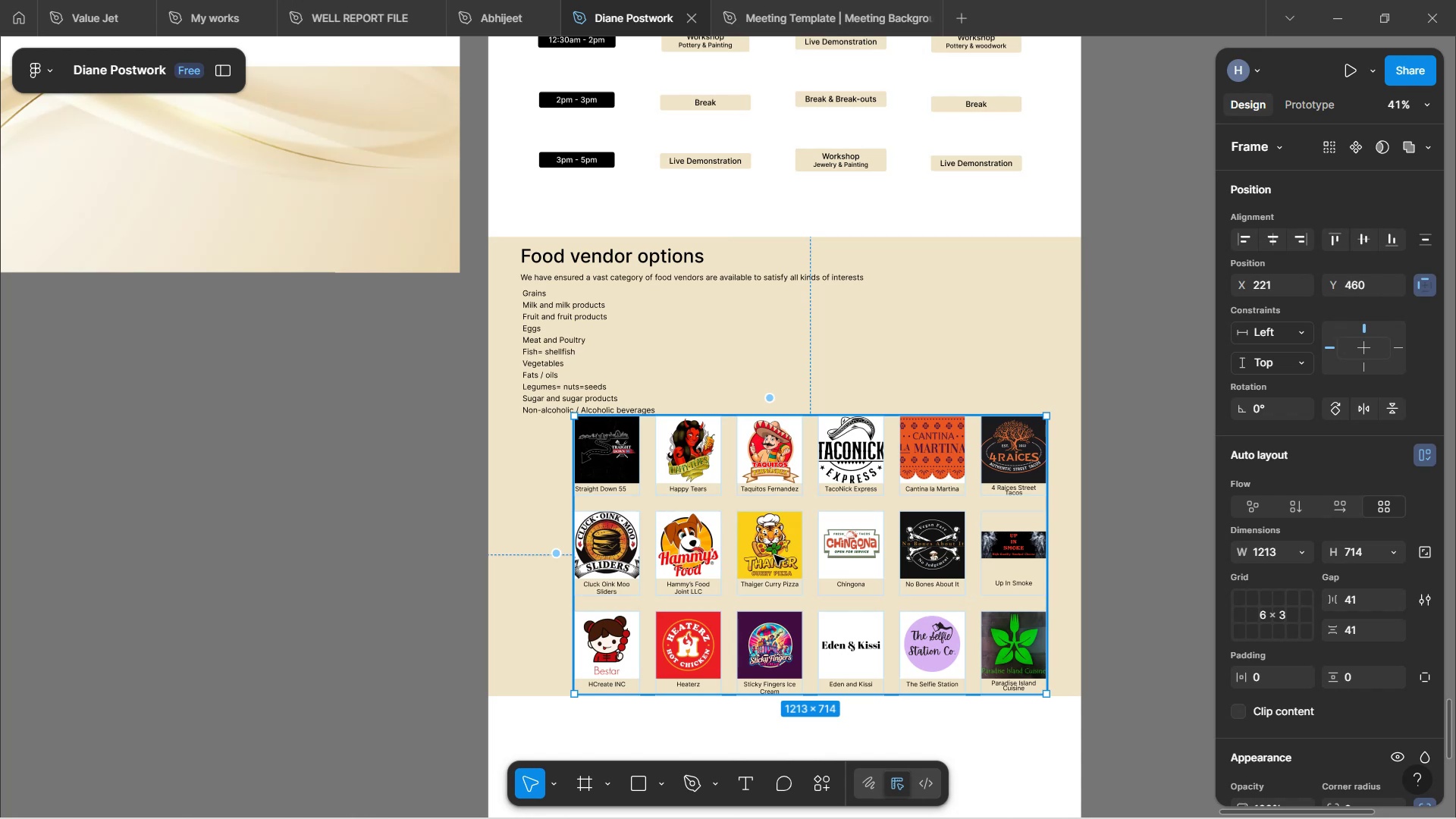 
double_click([388, 411])
 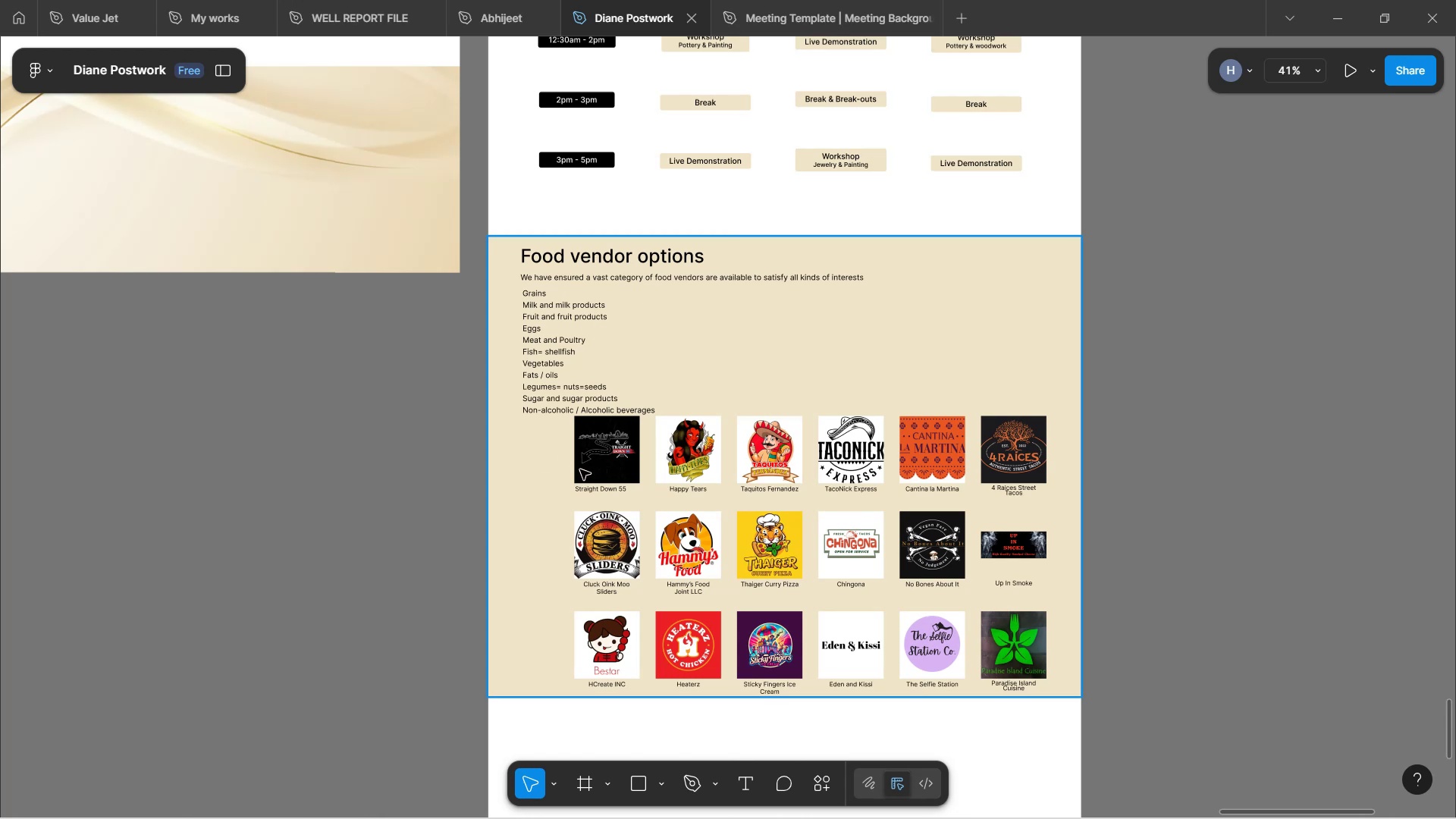 
double_click([601, 476])
 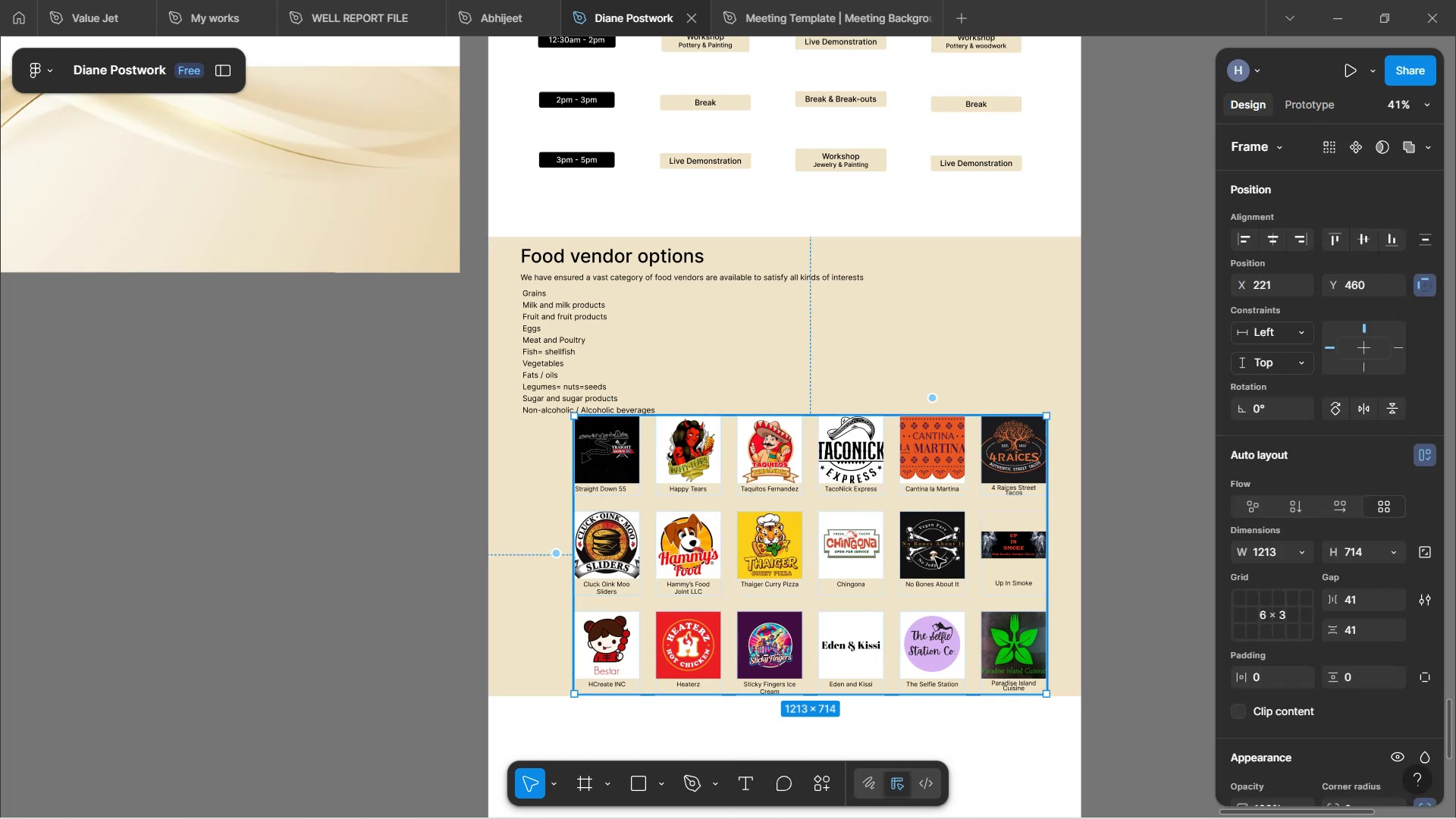 
hold_key(key=ControlLeft, duration=0.69)
scroll: coordinate [844, 579], scroll_direction: up, amount: 3.0
 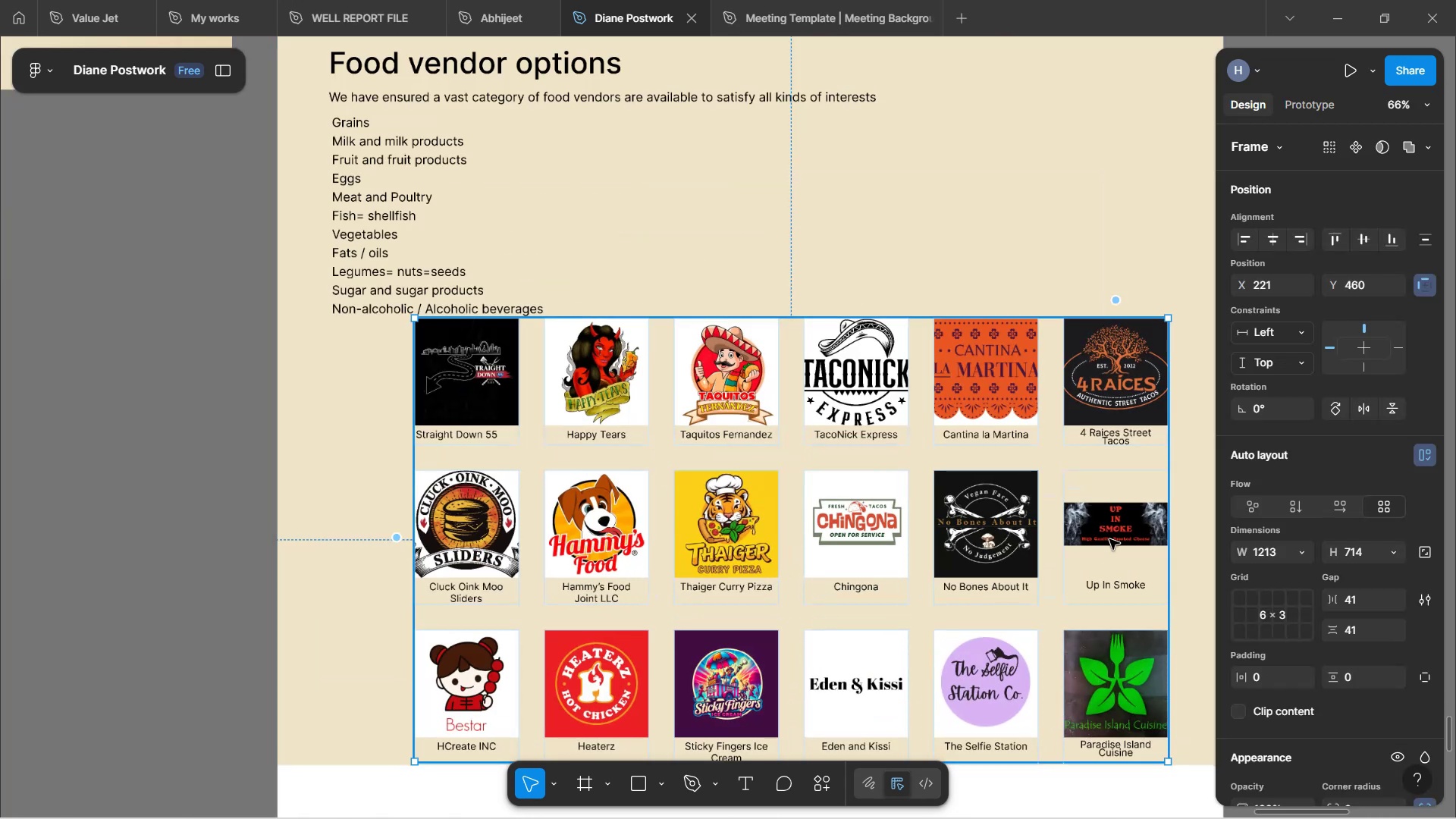 
double_click([1113, 538])
 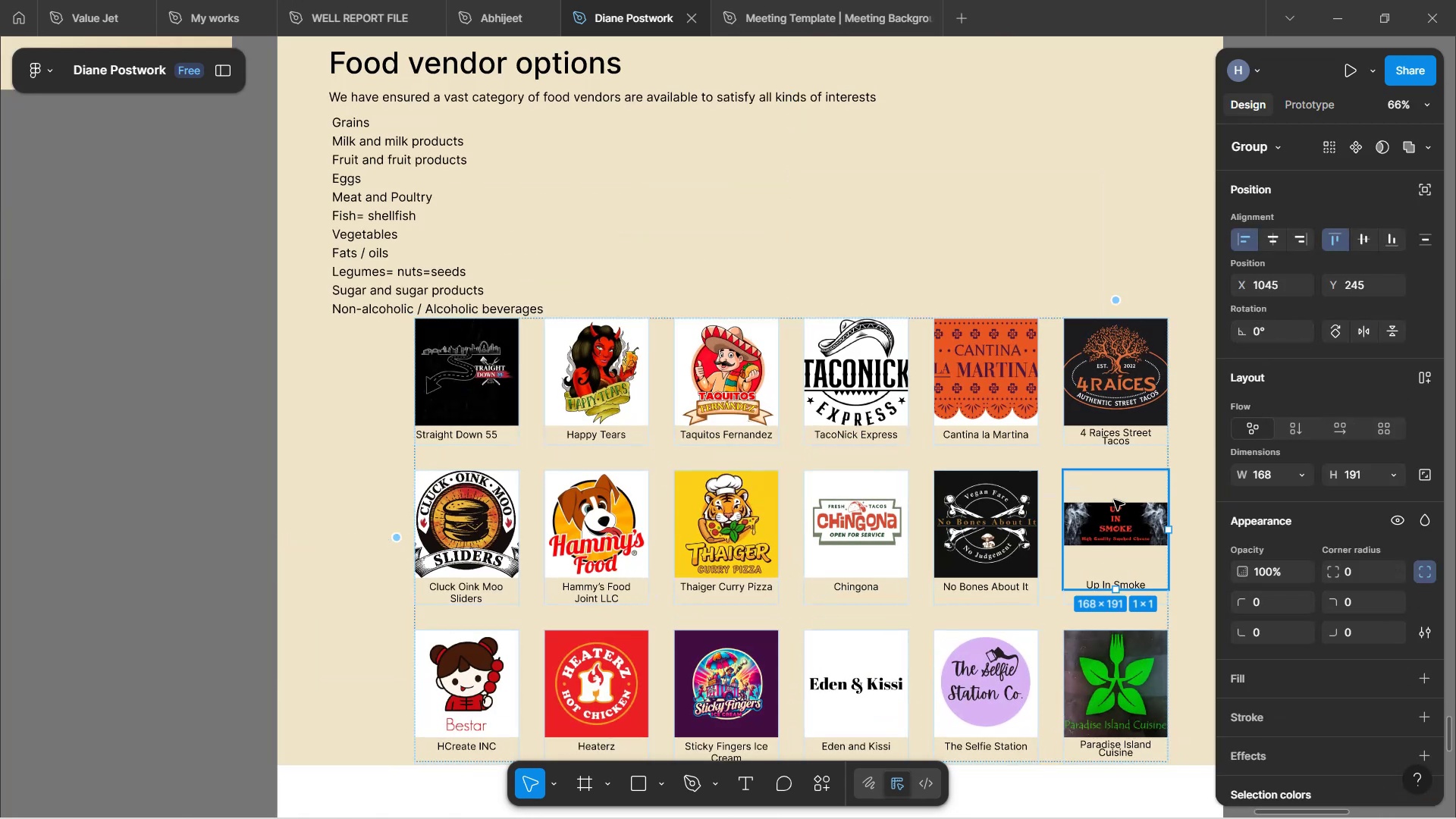 
hold_key(key=ShiftLeft, duration=1.53)
left_click([1113, 407])
 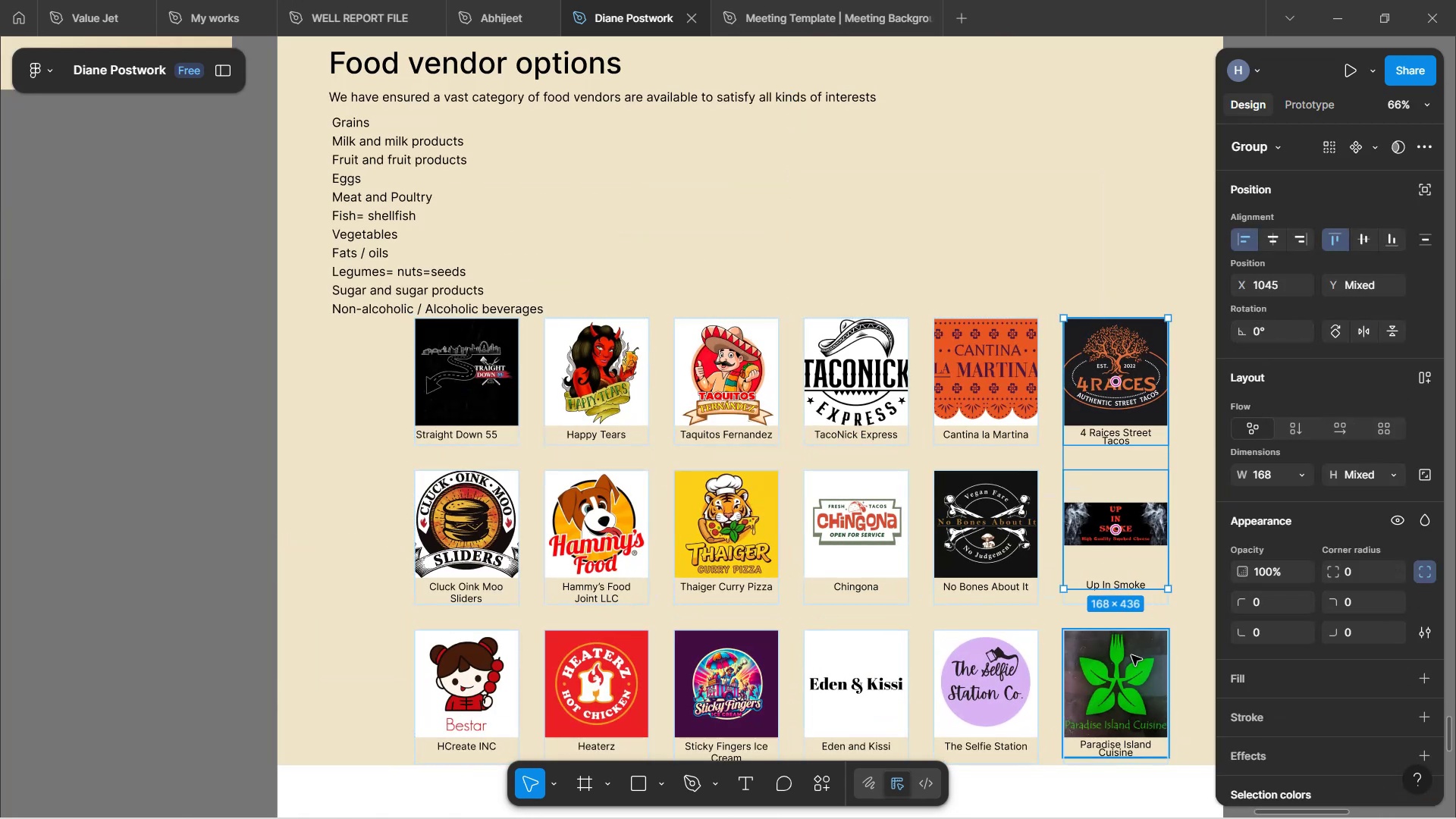 
left_click([1131, 655])
 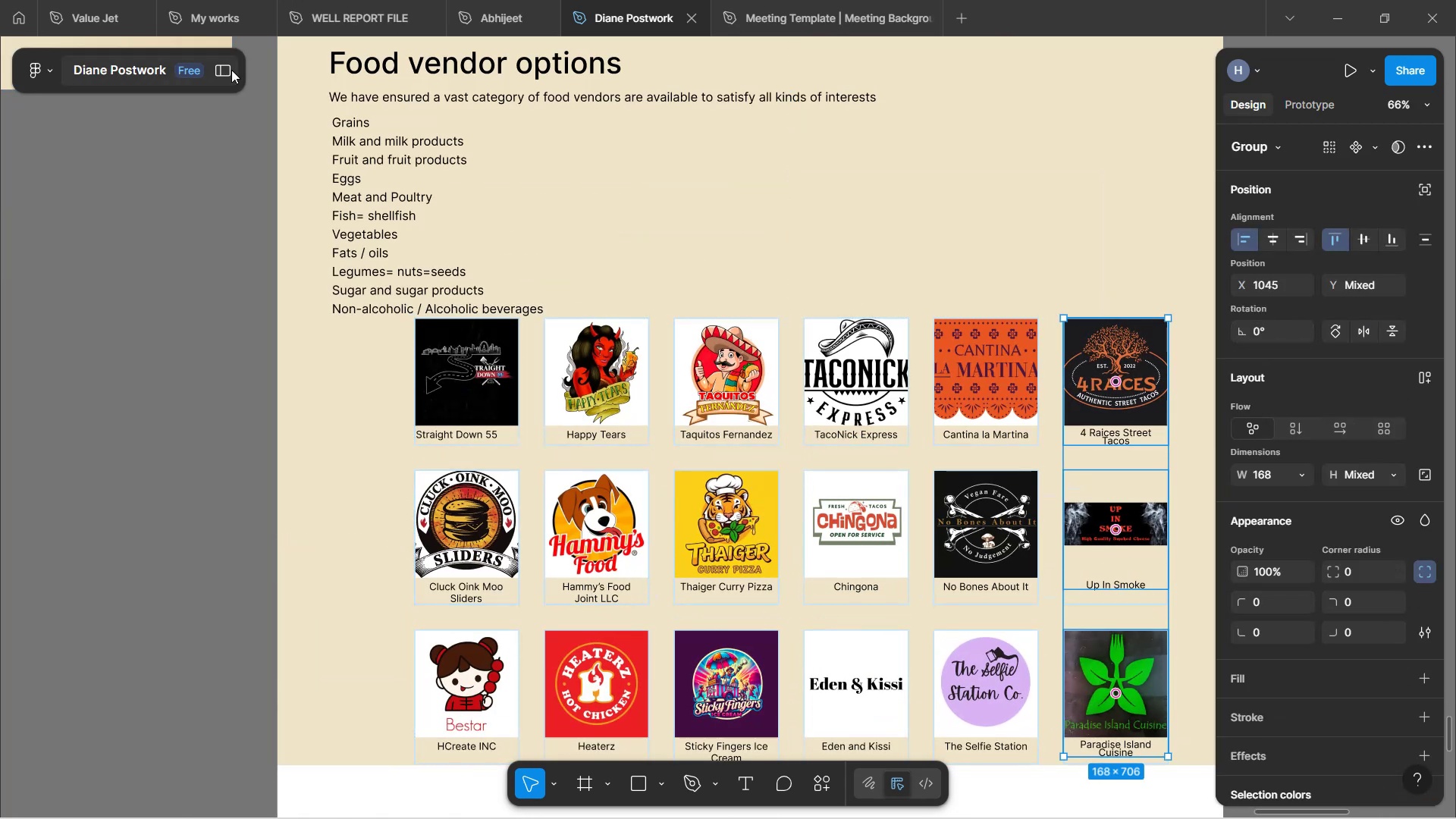 
left_click([231, 70])
 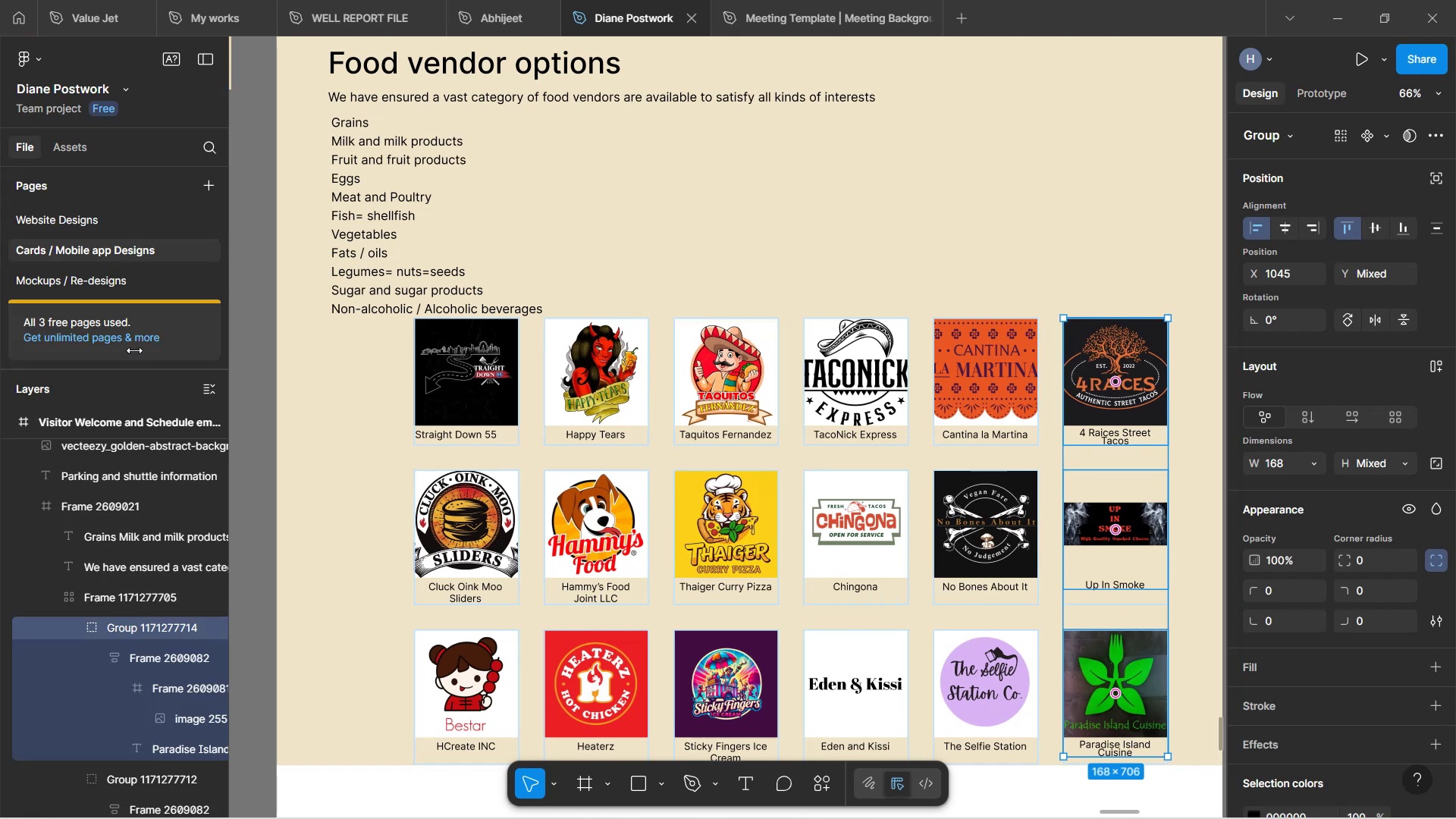 
scroll: coordinate [140, 548], scroll_direction: down, amount: 2.0
 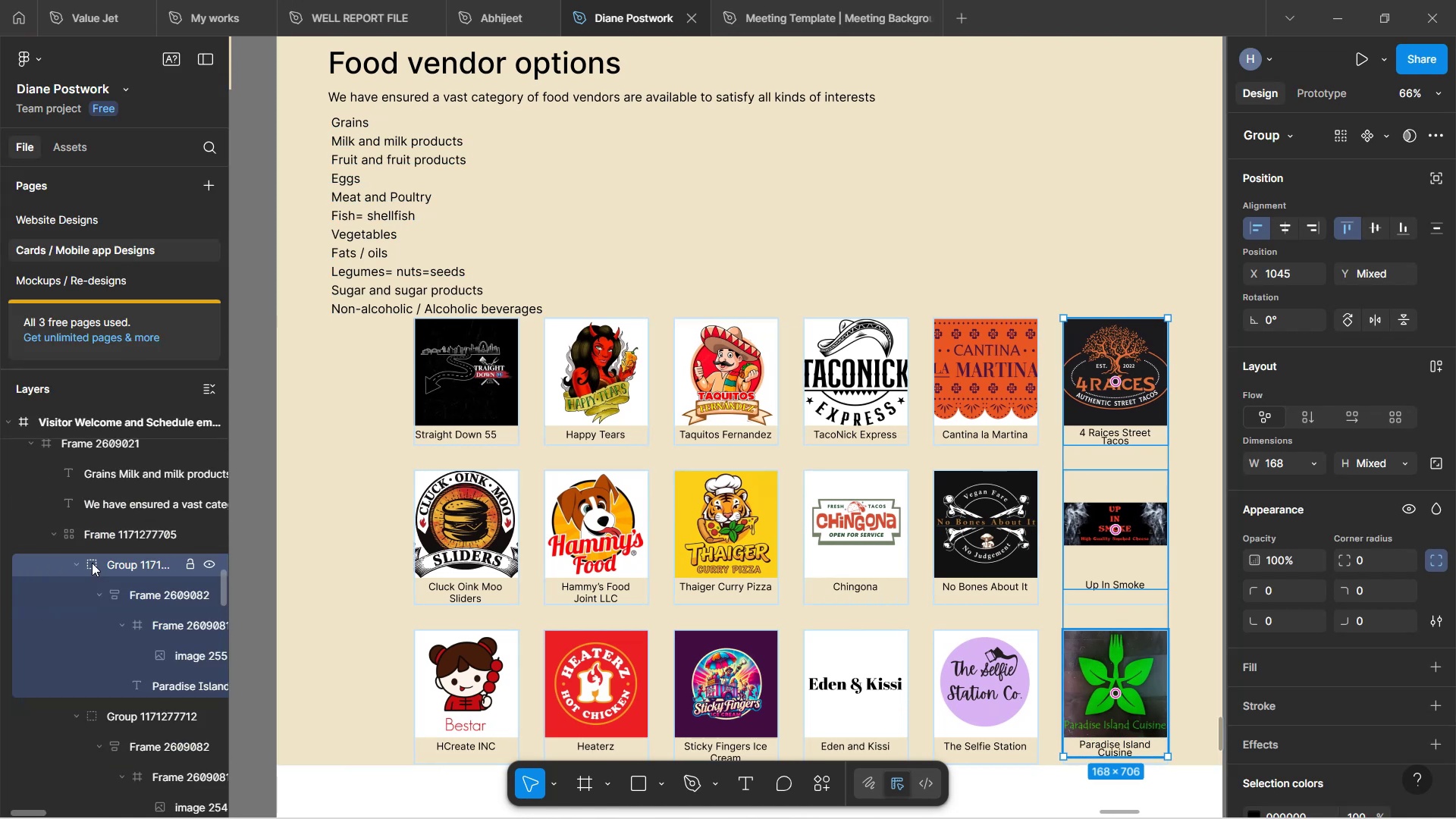 
left_click([208, 565])
 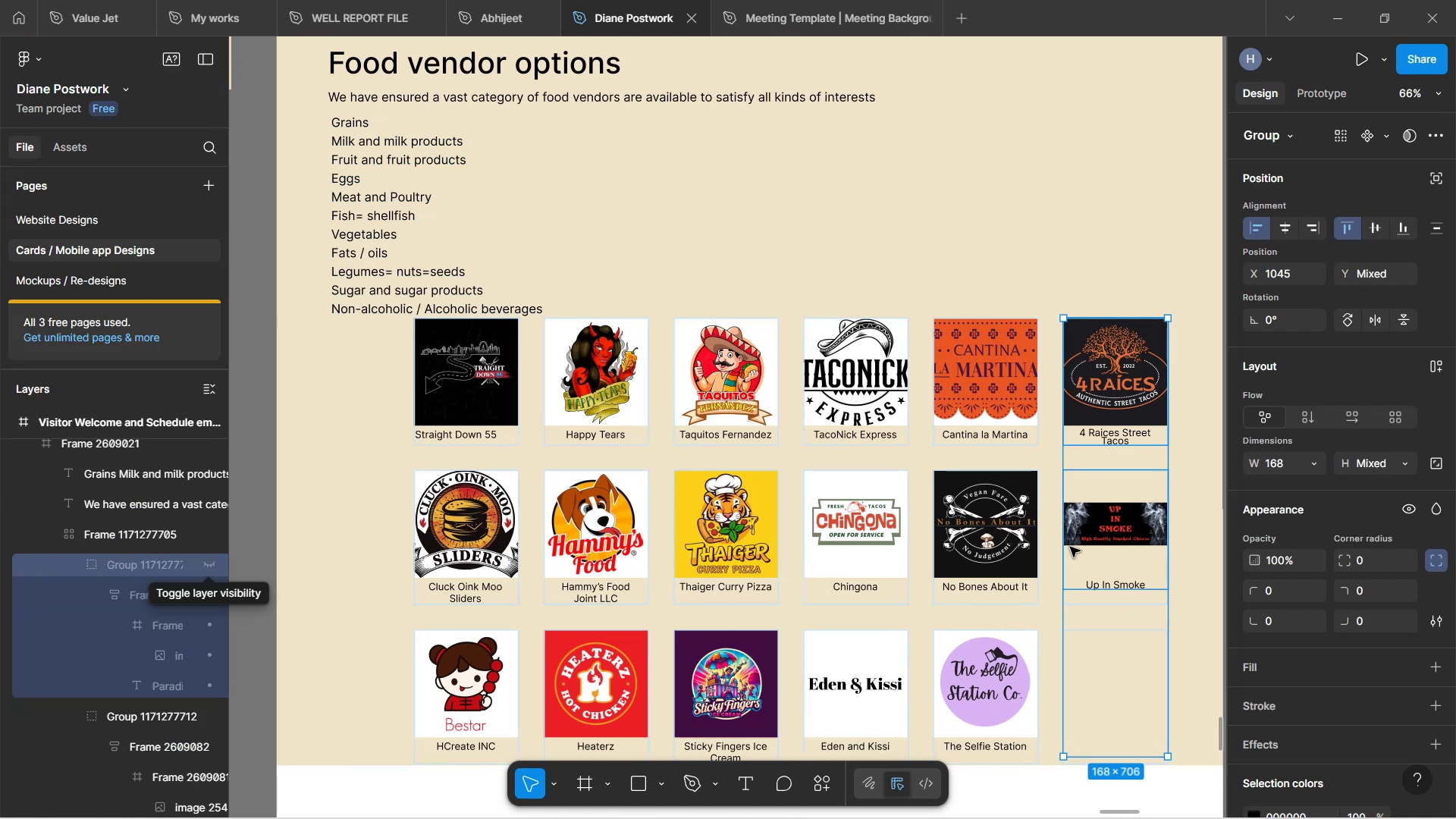 
double_click([1119, 543])
 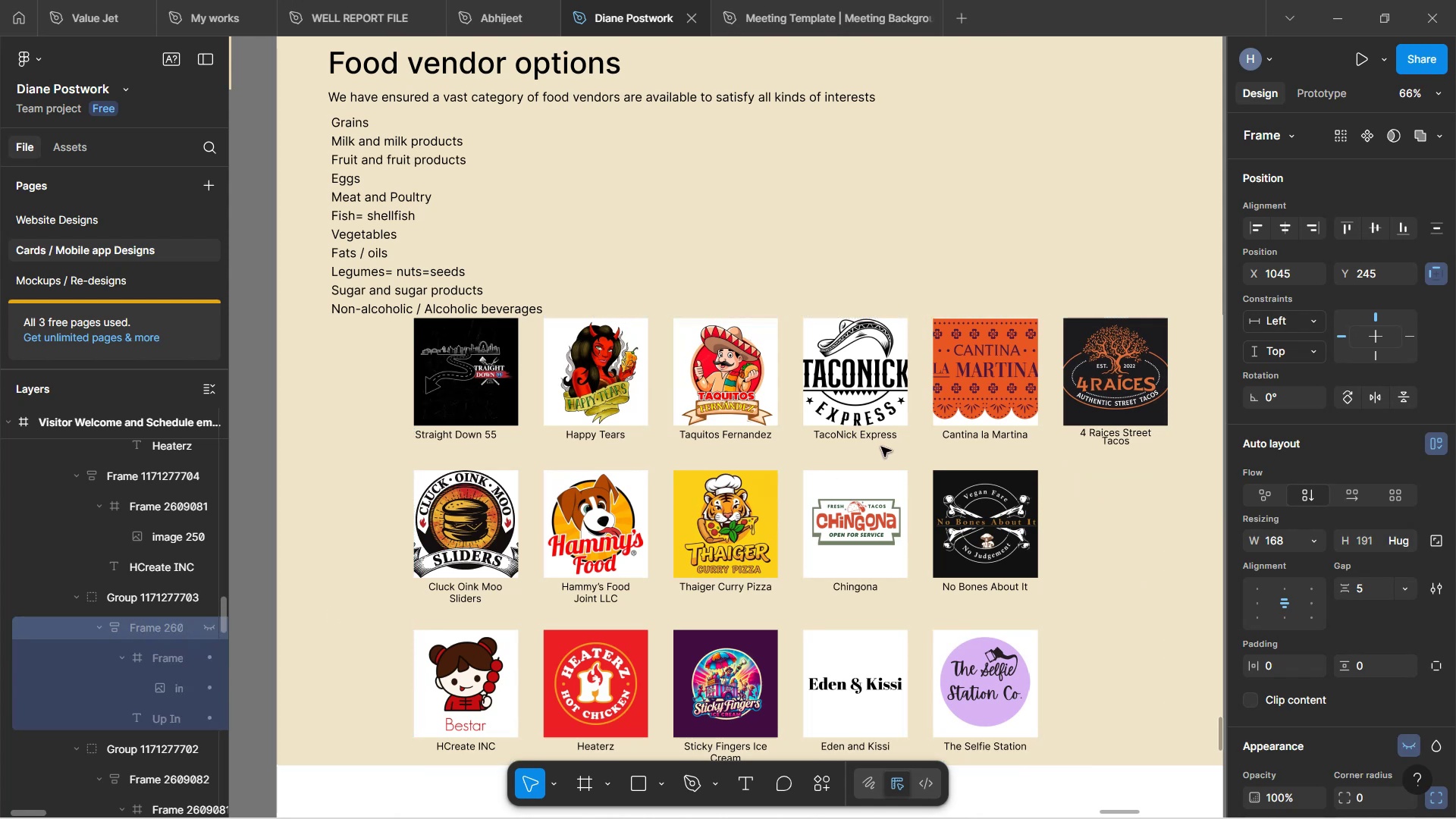 
left_click([1124, 418])
 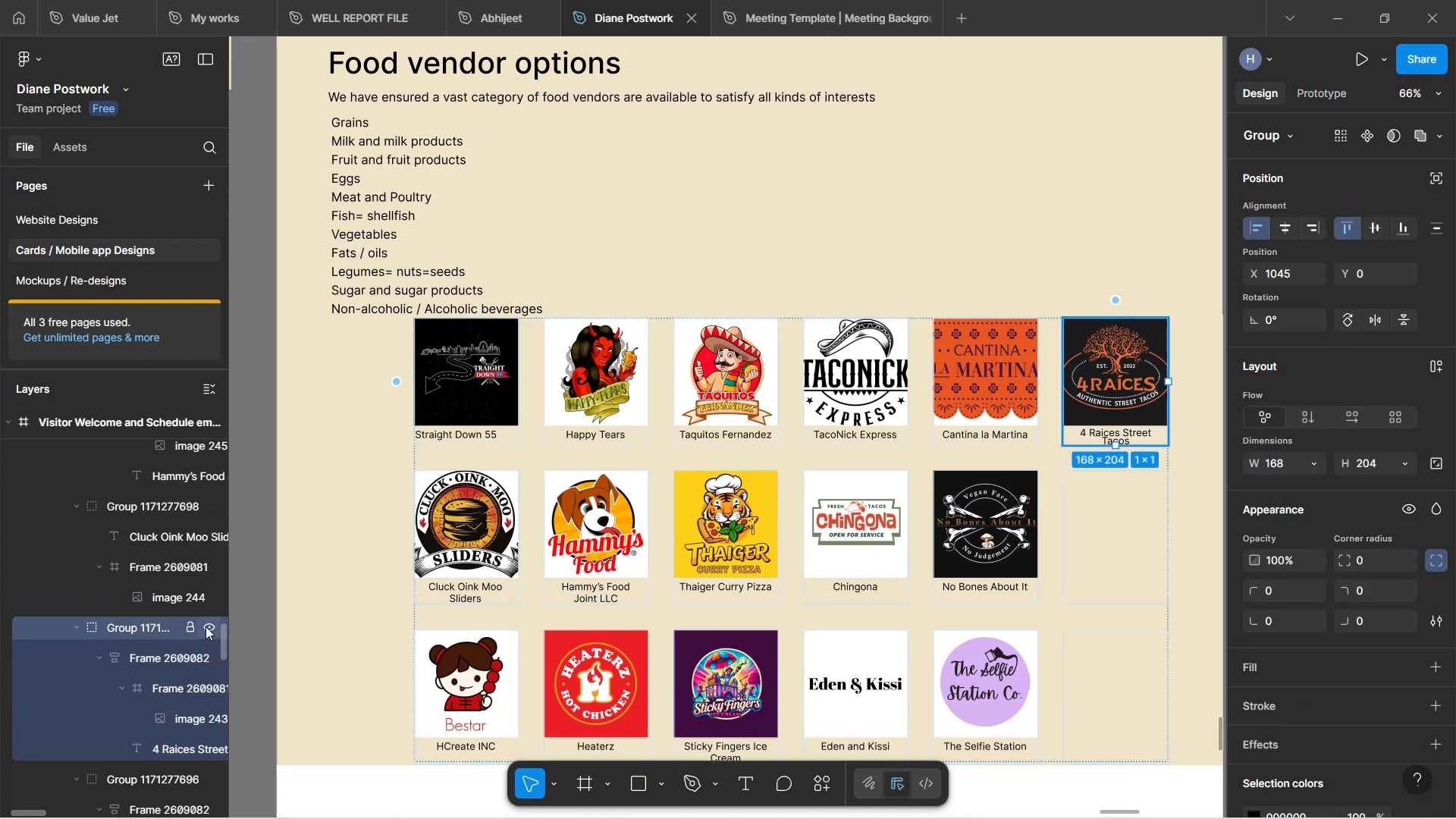 
left_click([210, 623])
 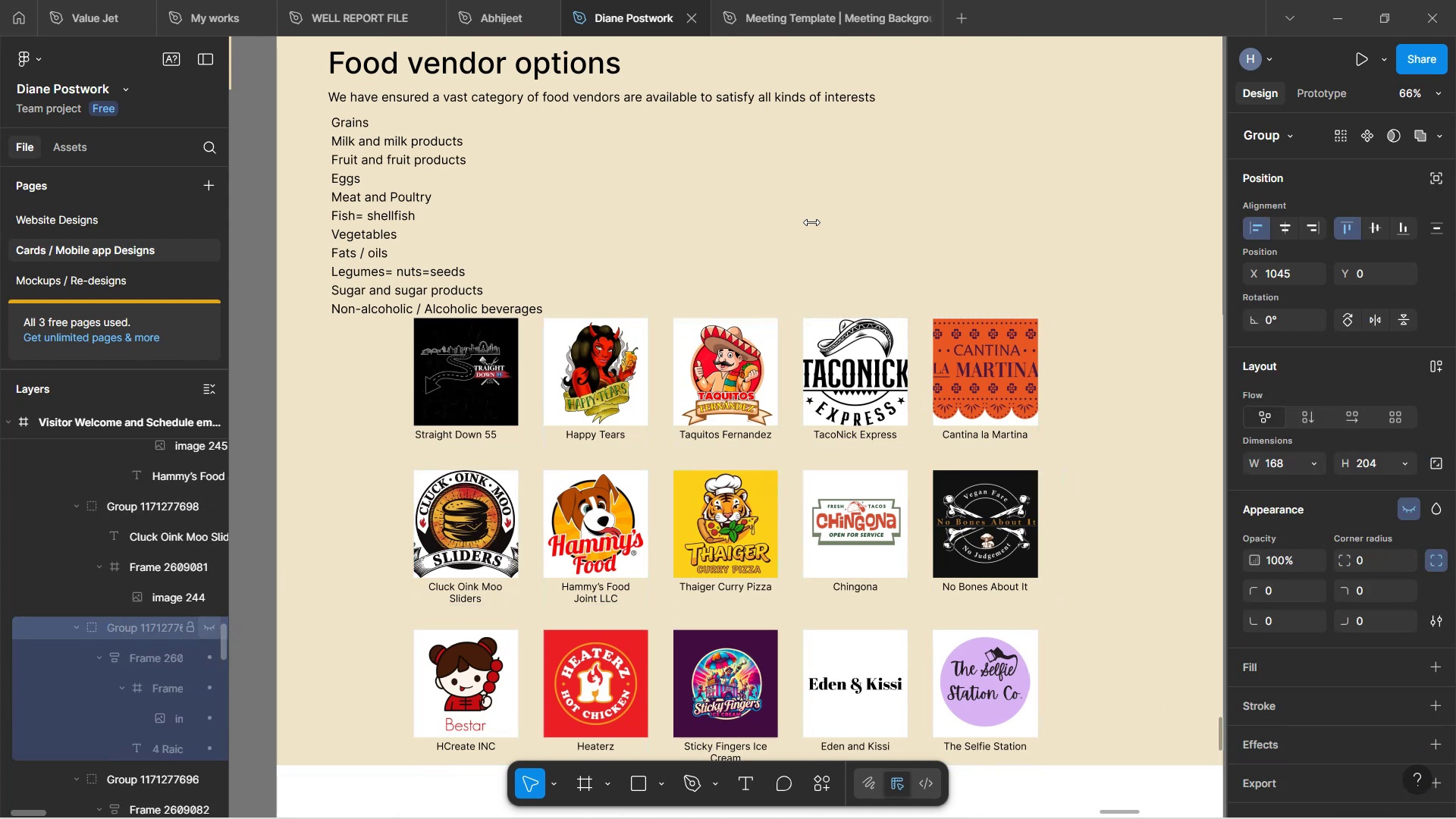 
left_click_drag(start_coordinate=[811, 222], to_coordinate=[816, 221])
 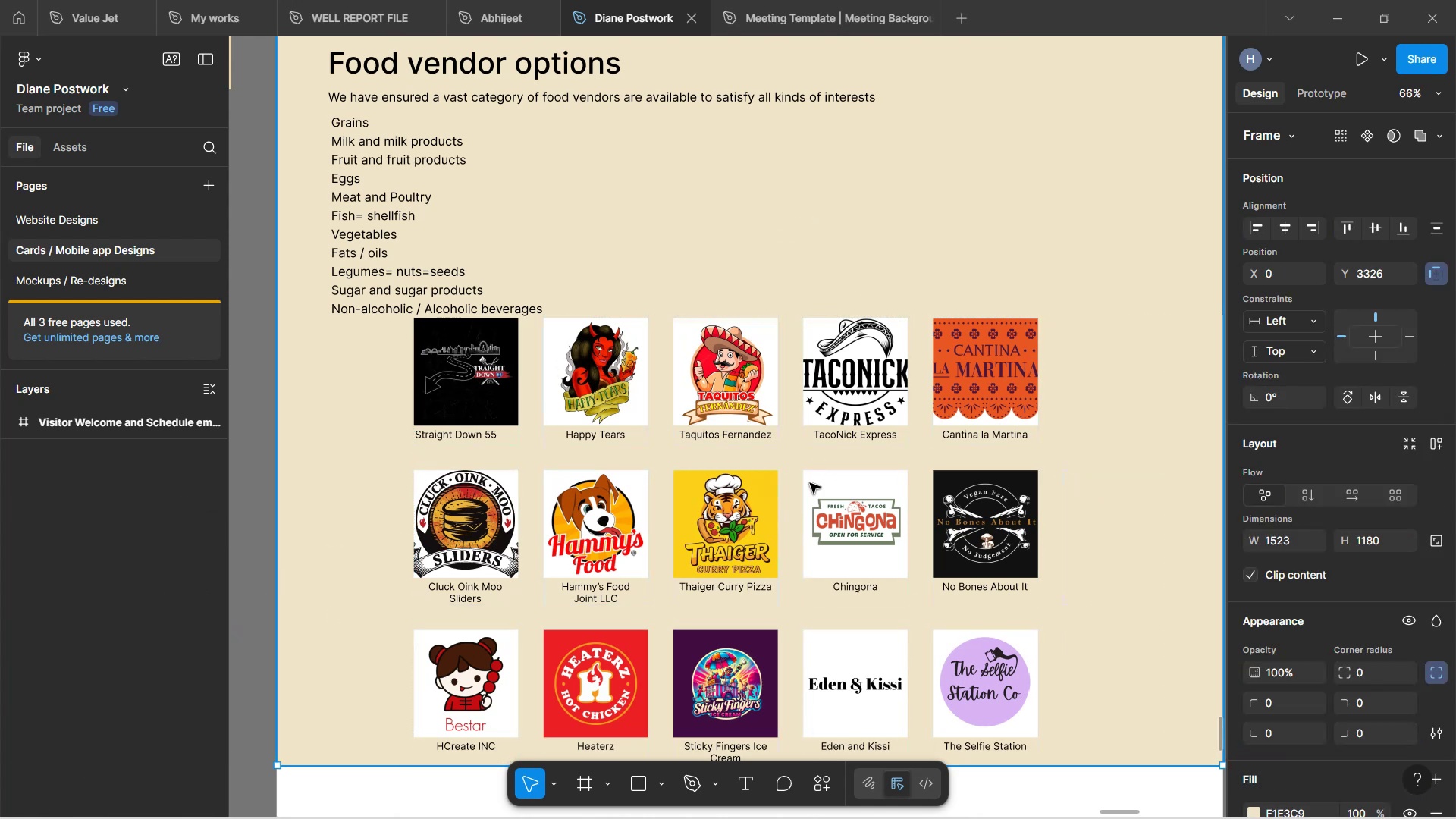 
left_click([810, 483])
 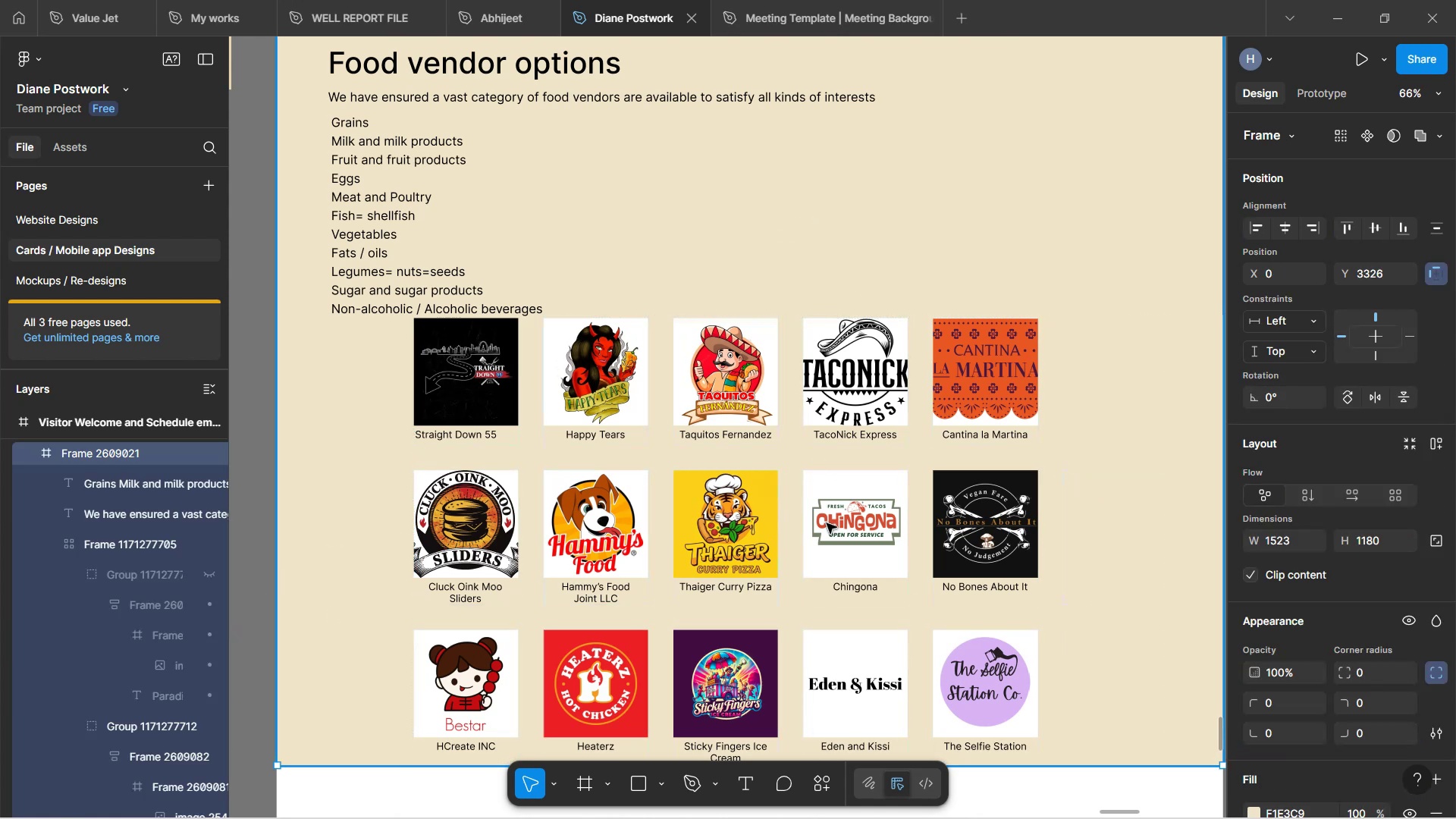 
double_click([827, 523])
 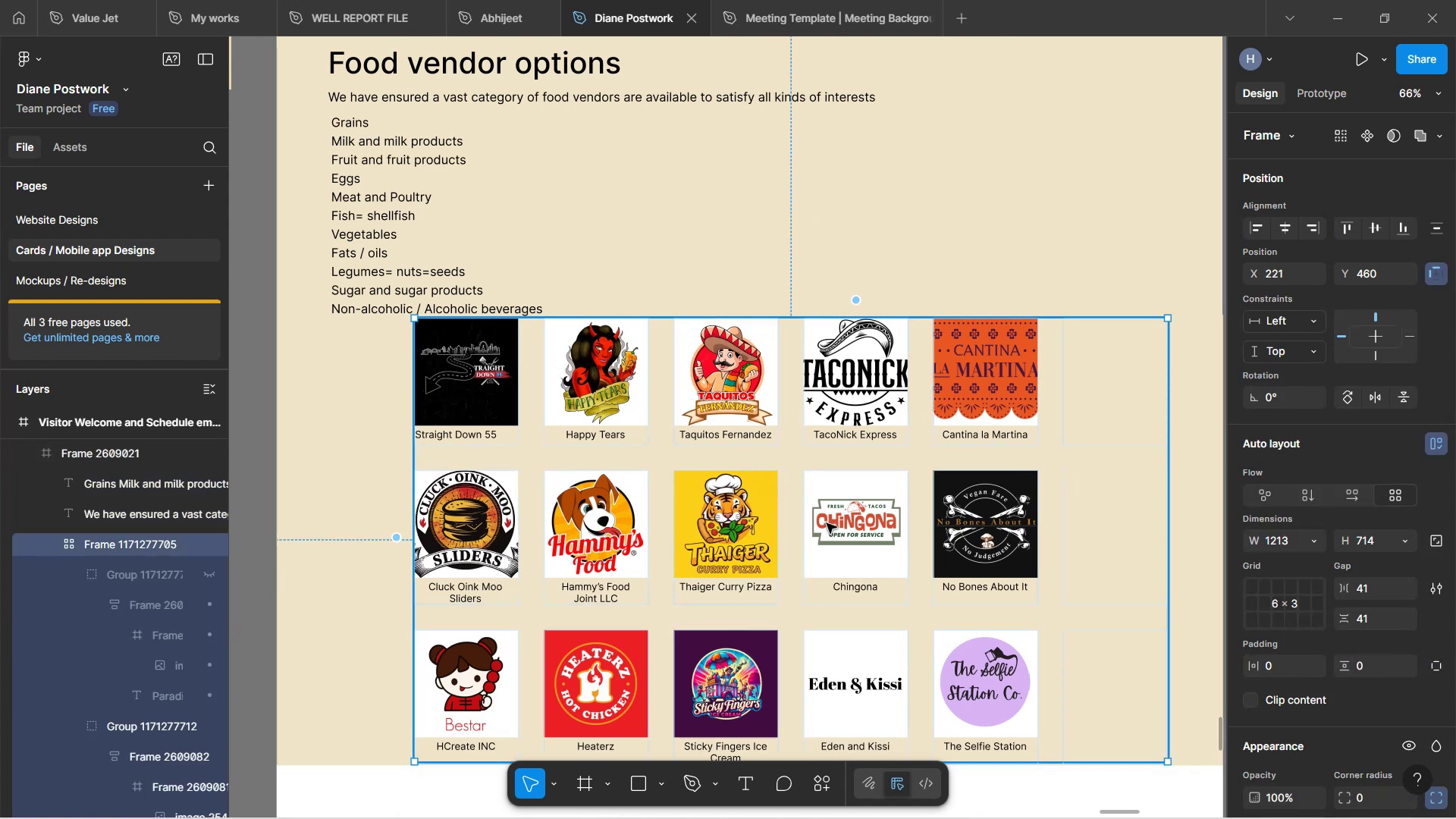 
hold_key(key=ControlLeft, duration=0.54)
scroll: coordinate [817, 522], scroll_direction: down, amount: 3.0
 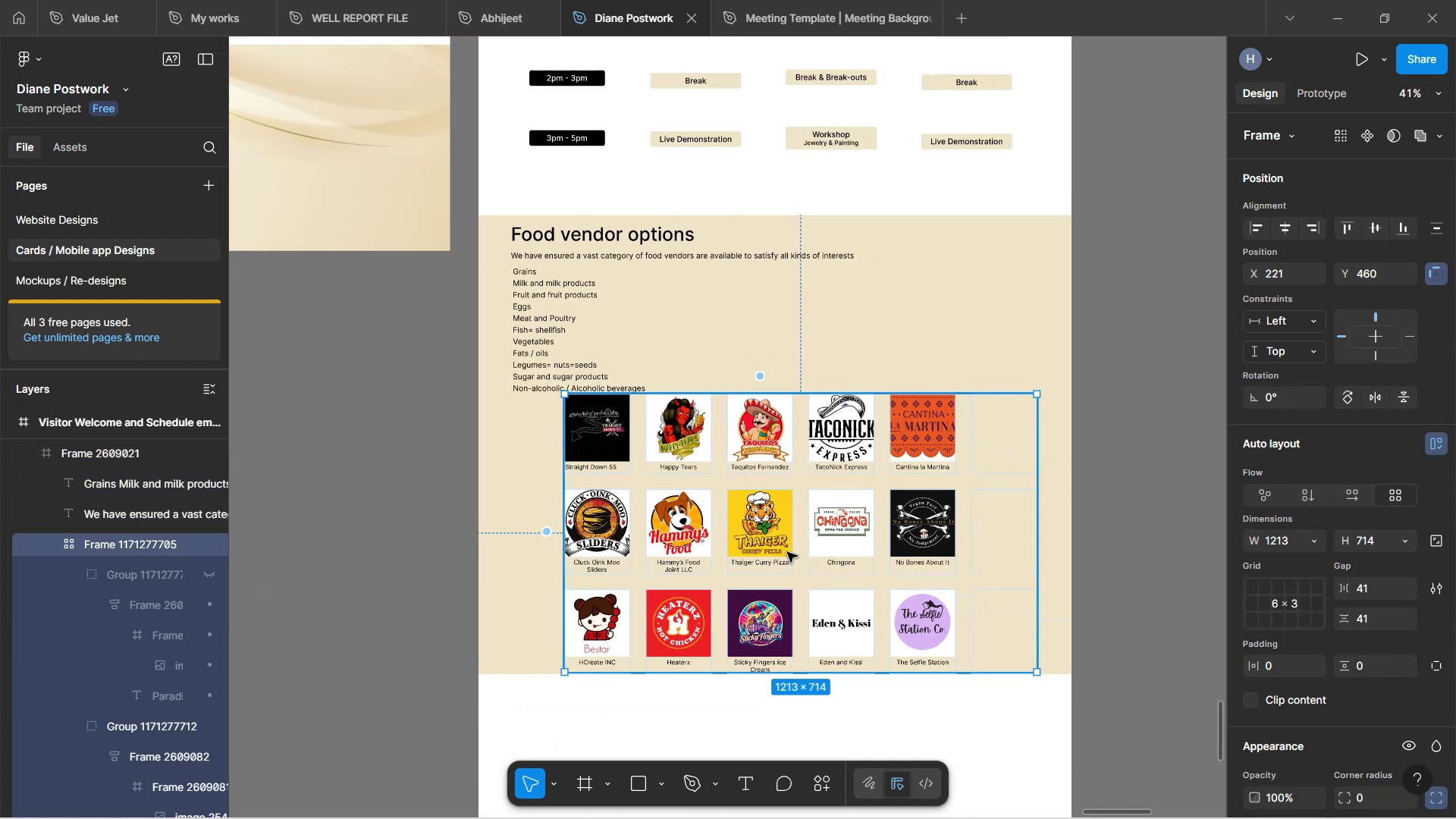 
left_click_drag(start_coordinate=[794, 563], to_coordinate=[884, 472])
 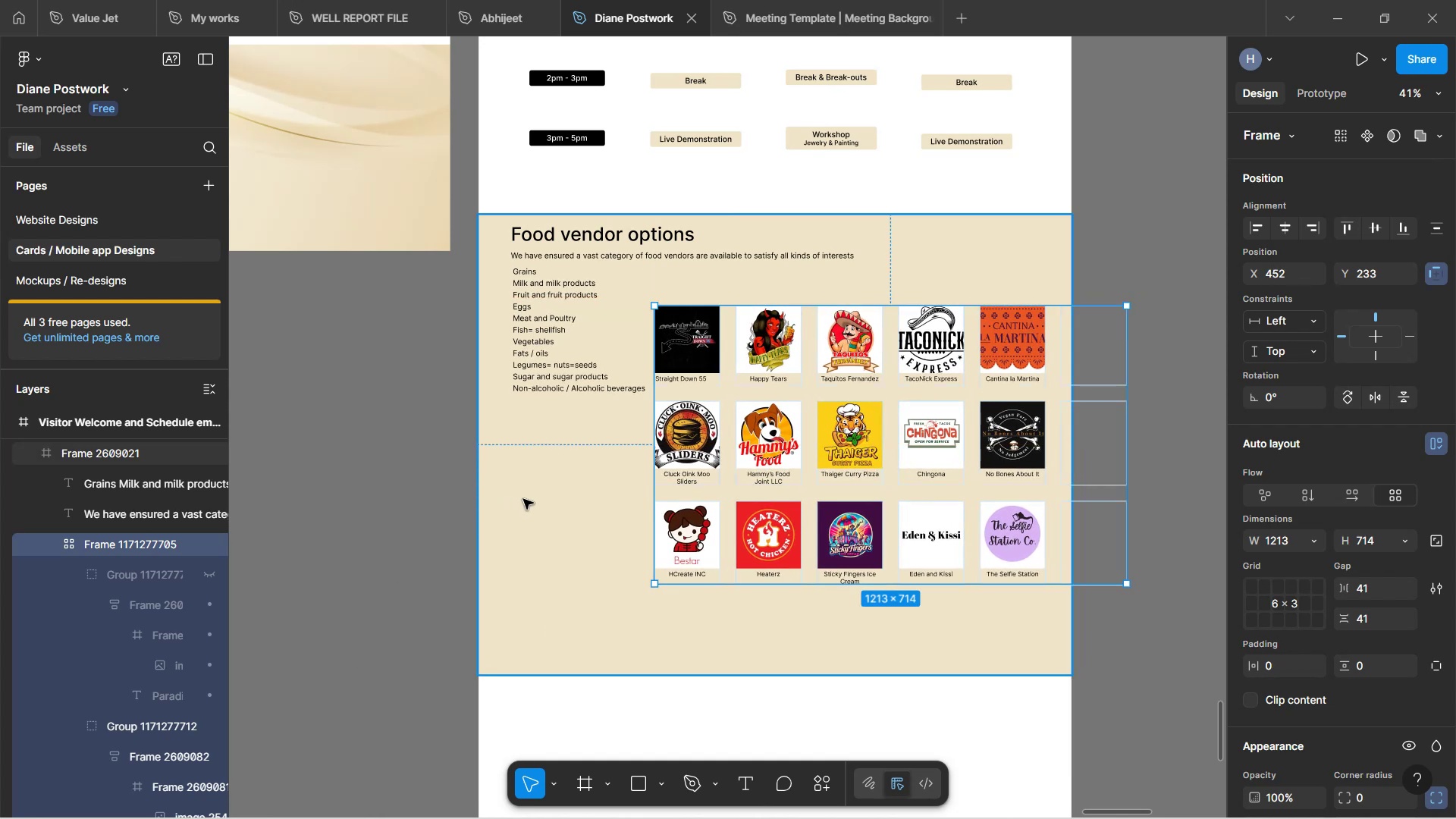 
left_click([531, 499])
 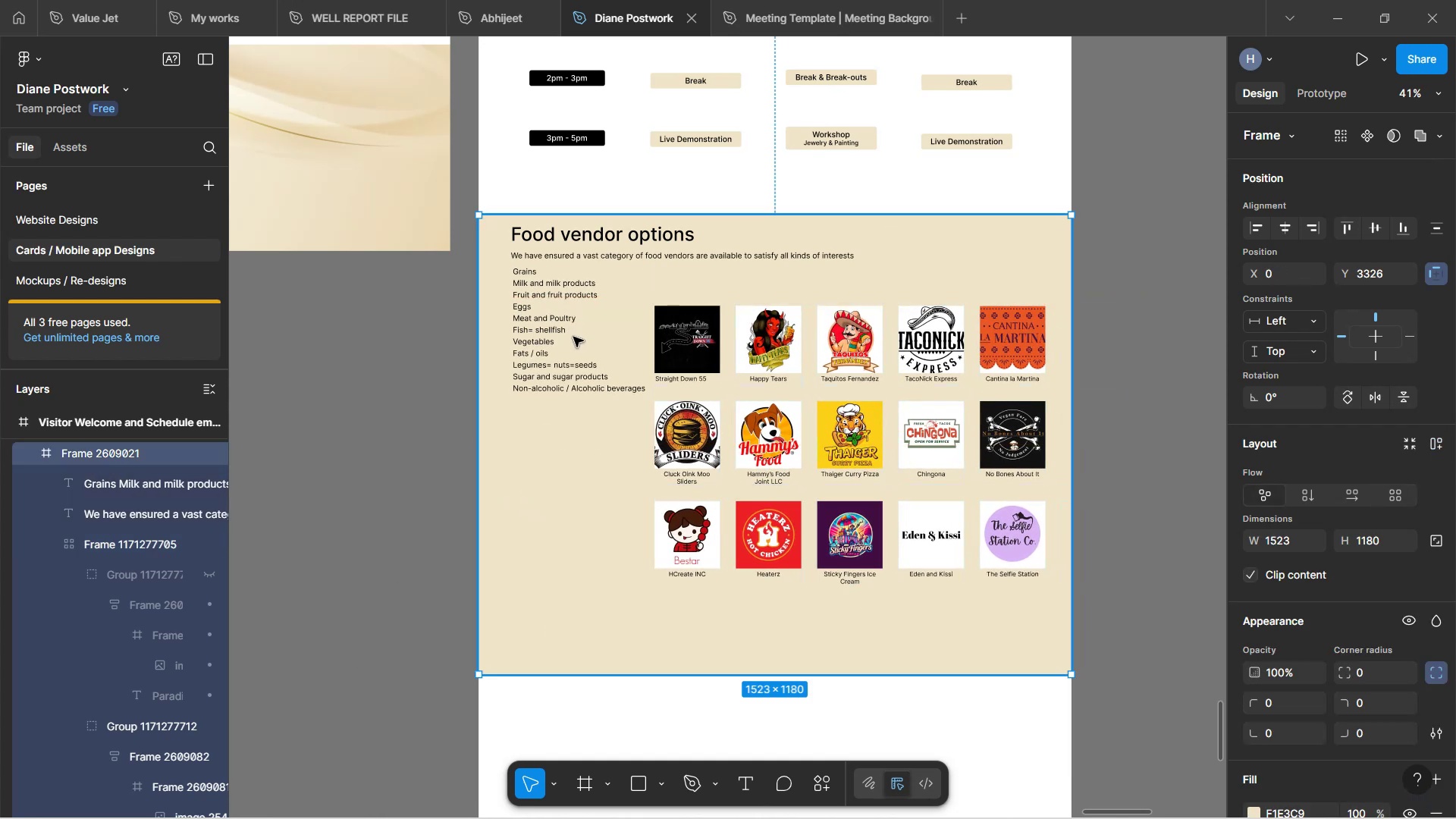 
hold_key(key=ControlLeft, duration=0.47)
scroll: coordinate [571, 338], scroll_direction: up, amount: 3.0
 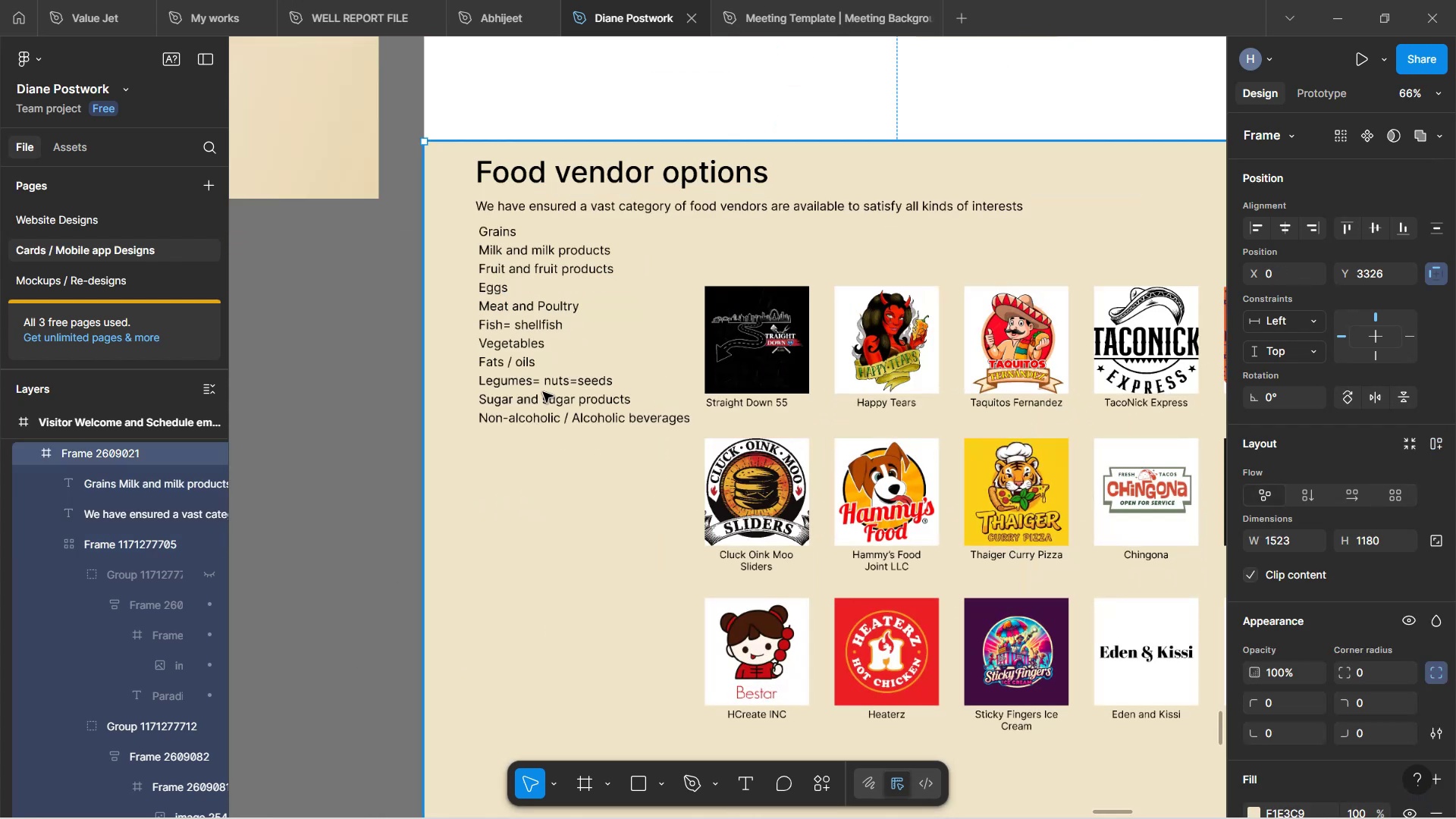 
double_click([537, 369])
 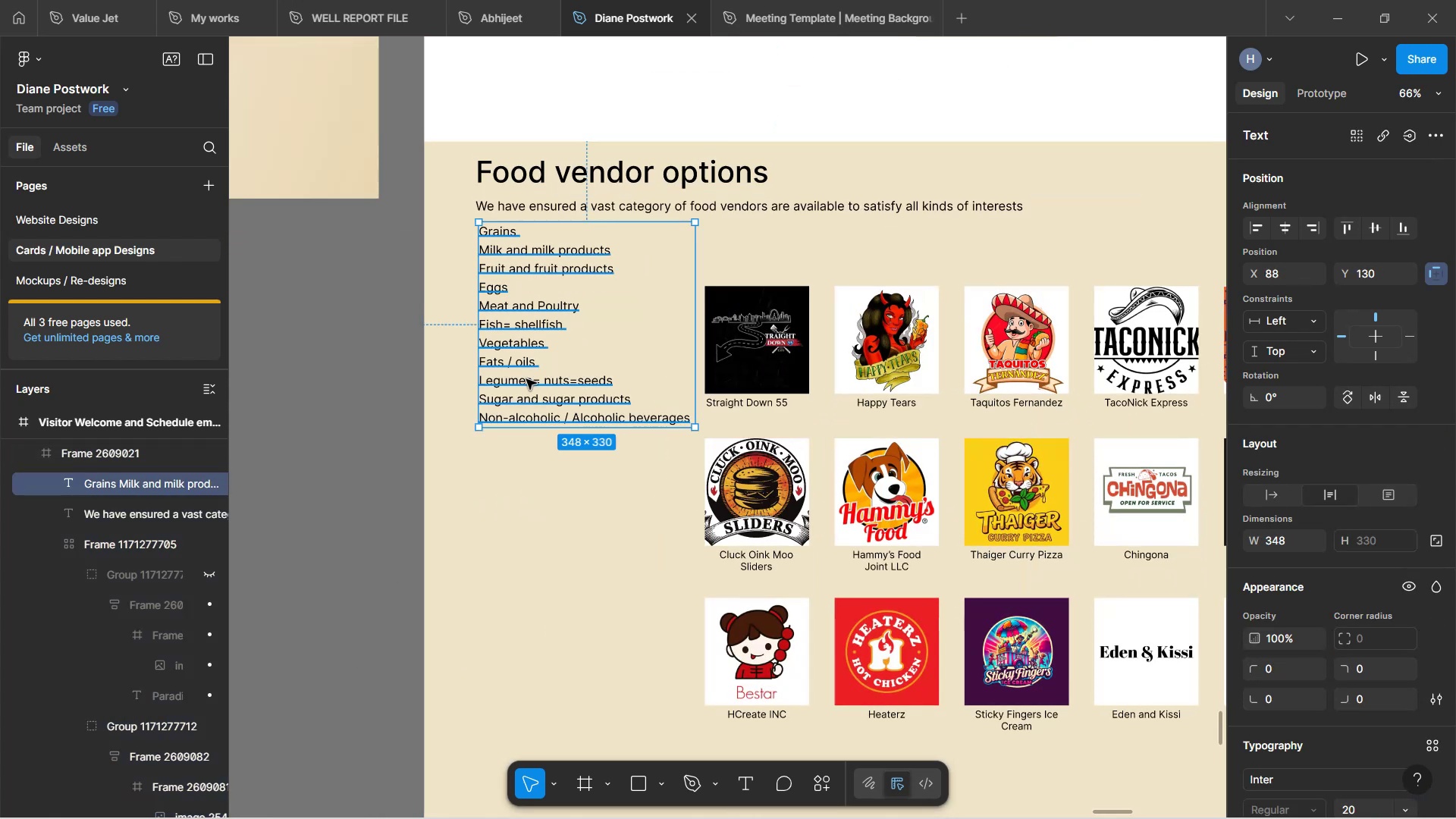 
left_click([526, 379])
 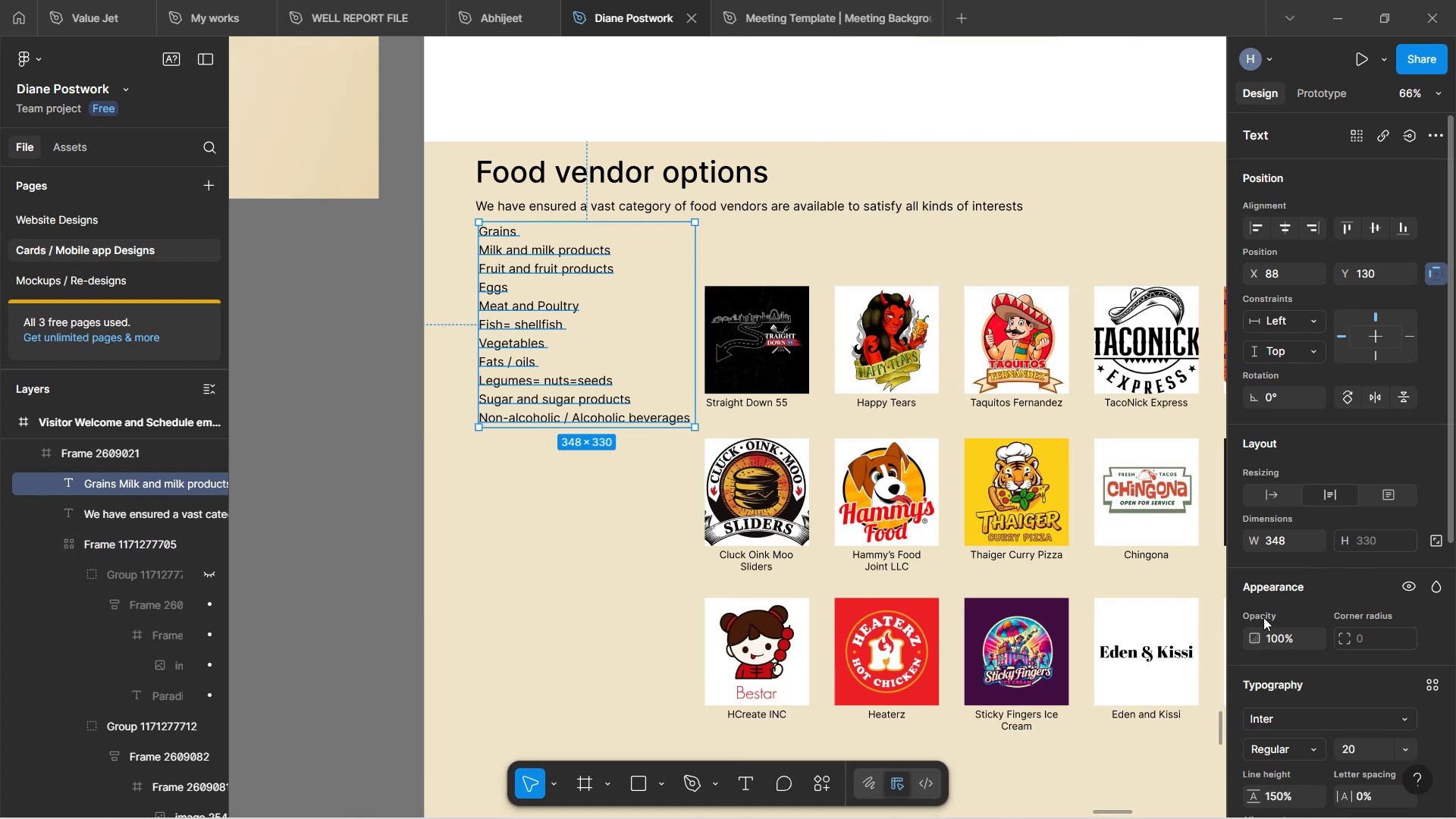 
scroll: coordinate [1286, 585], scroll_direction: down, amount: 2.0
 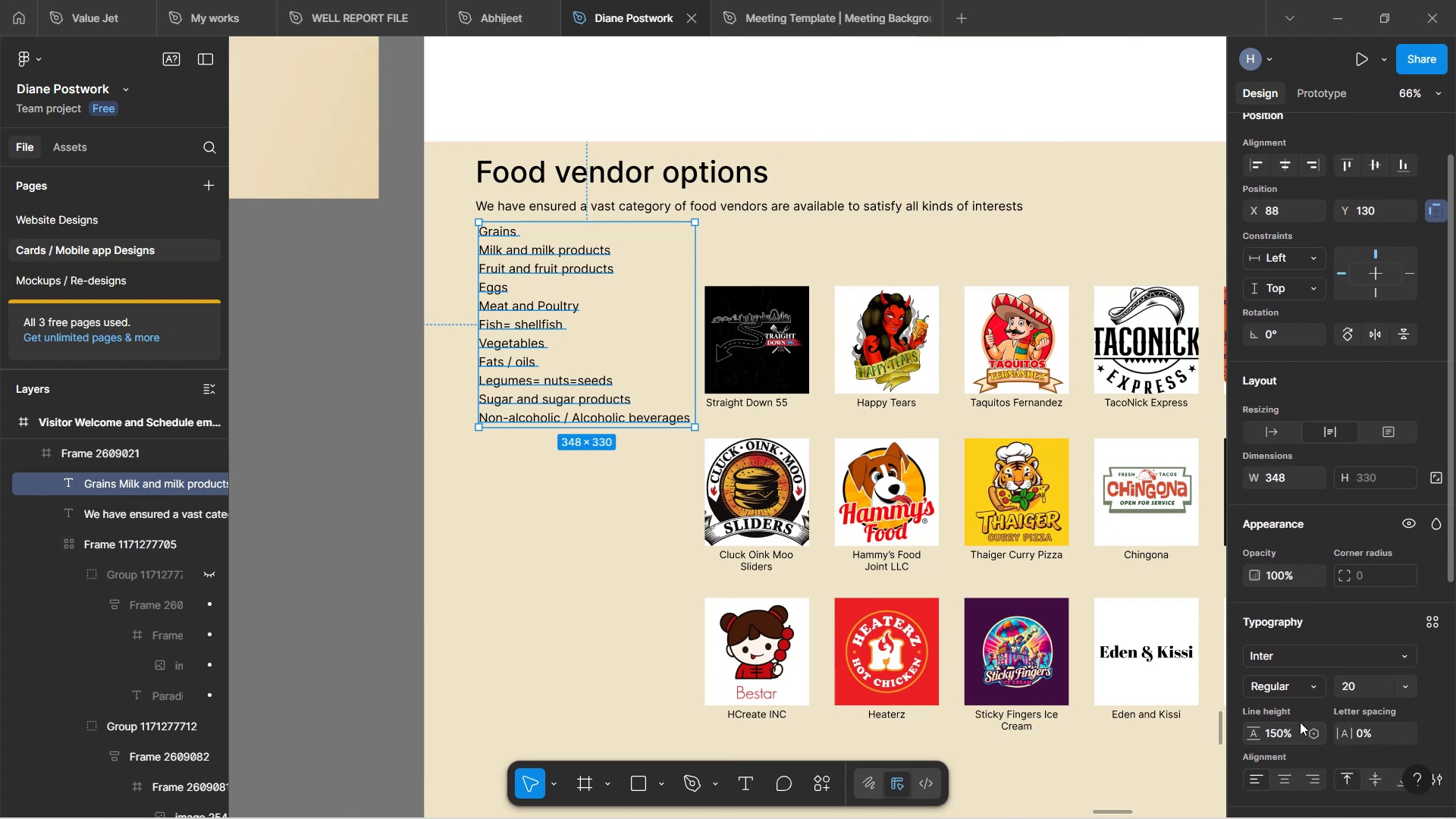 
left_click([1281, 735])
 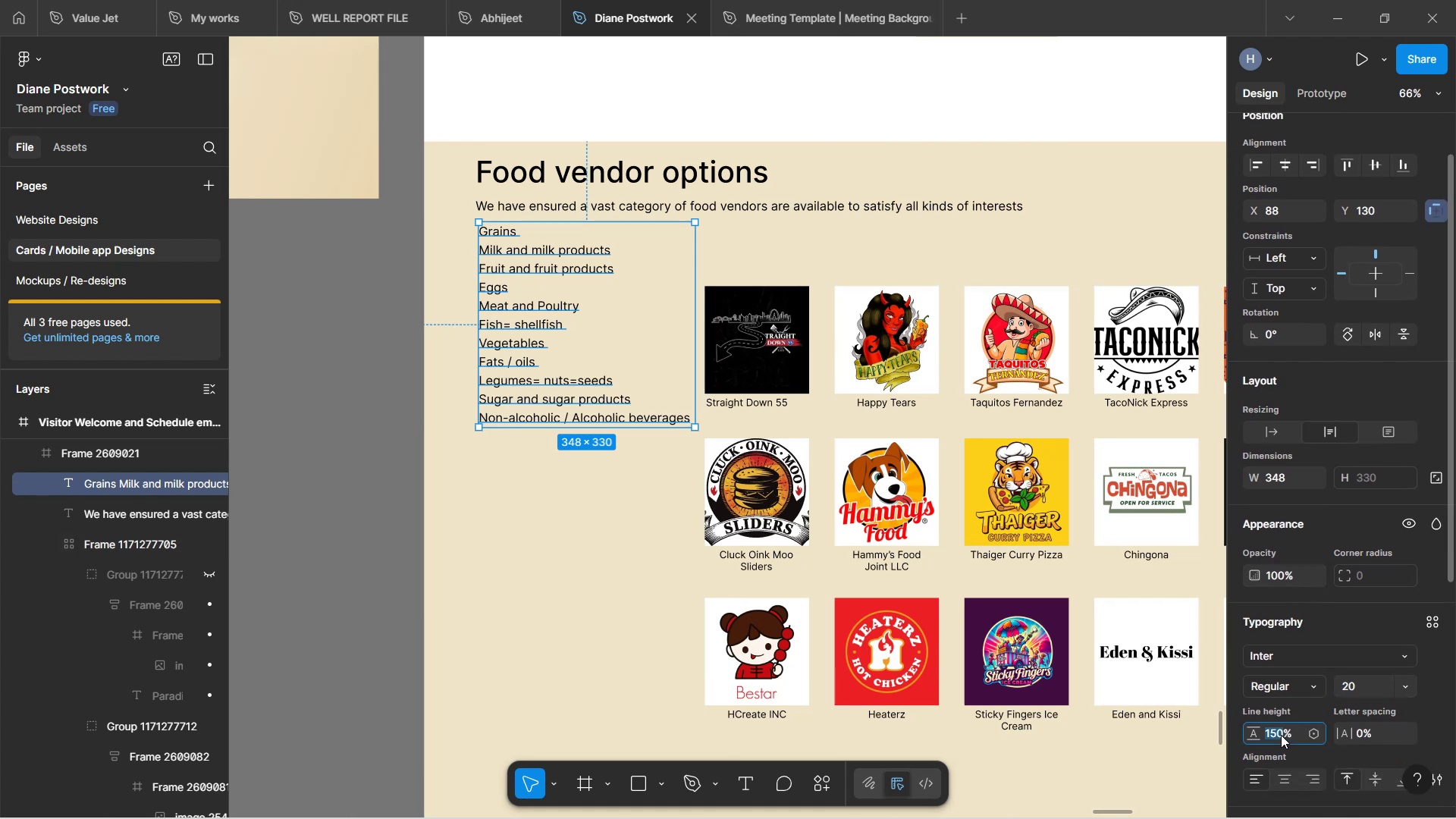 
type(250)
 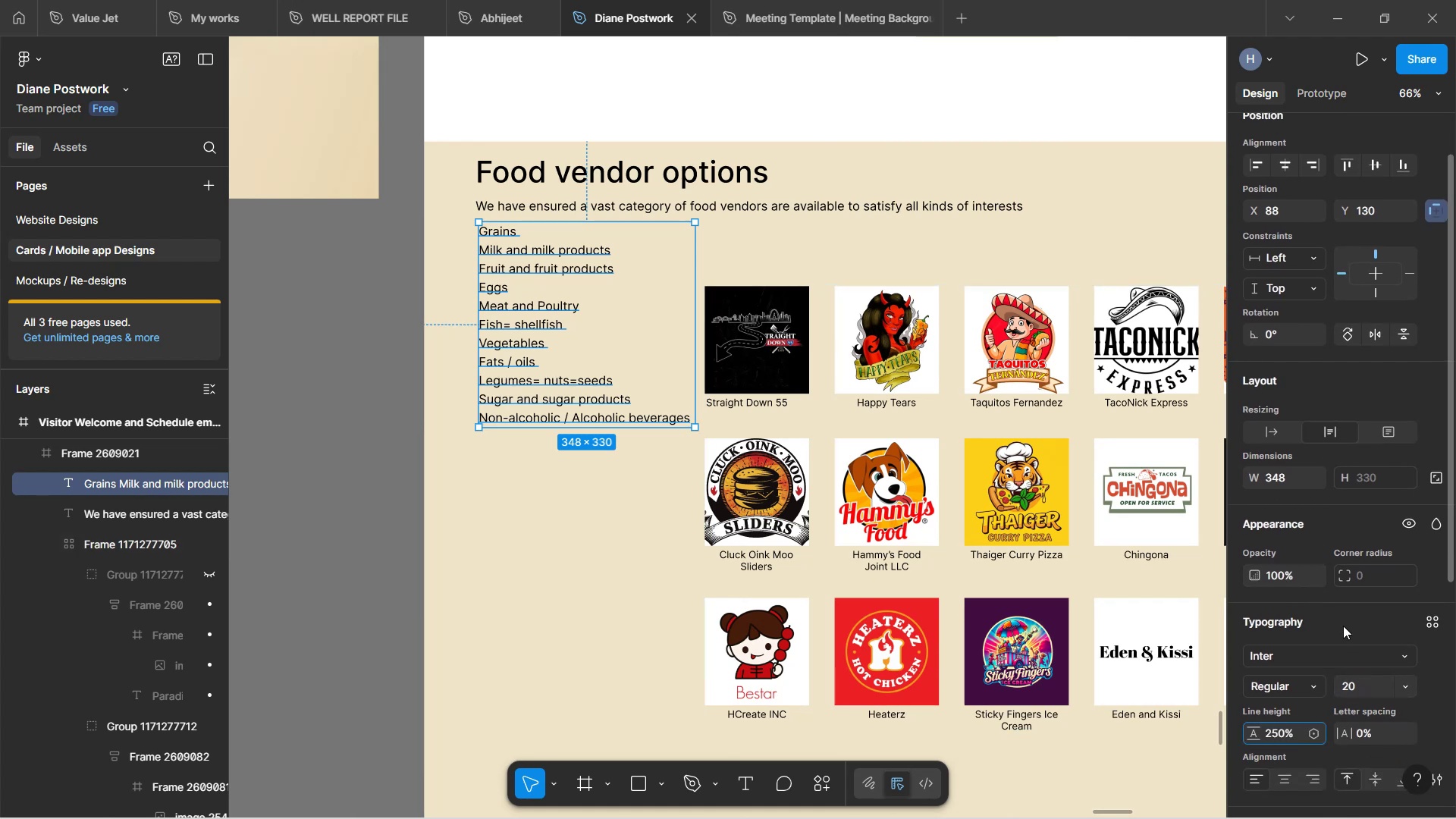 
left_click([1343, 626])
 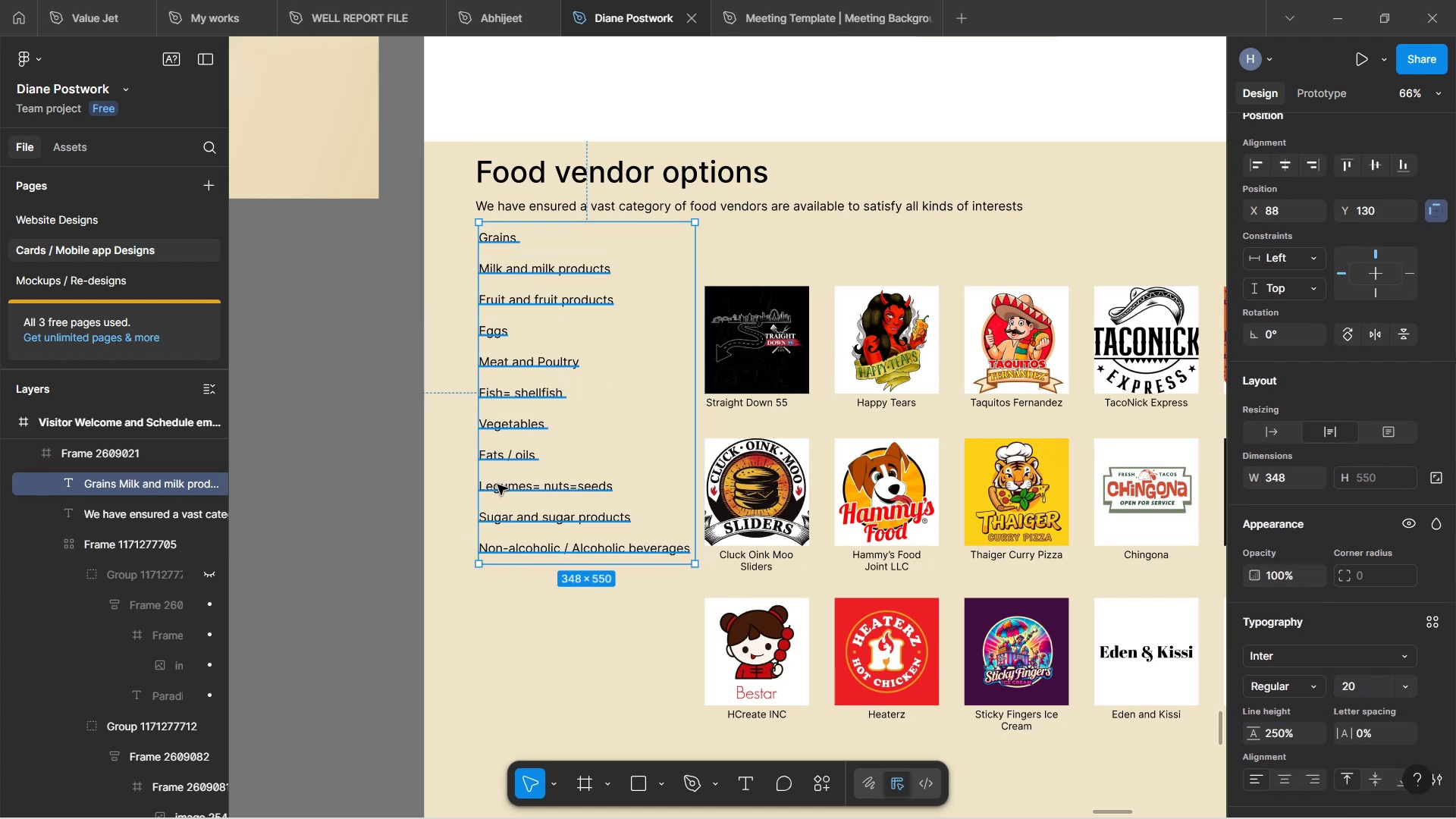 
left_click_drag(start_coordinate=[510, 491], to_coordinate=[502, 540])
 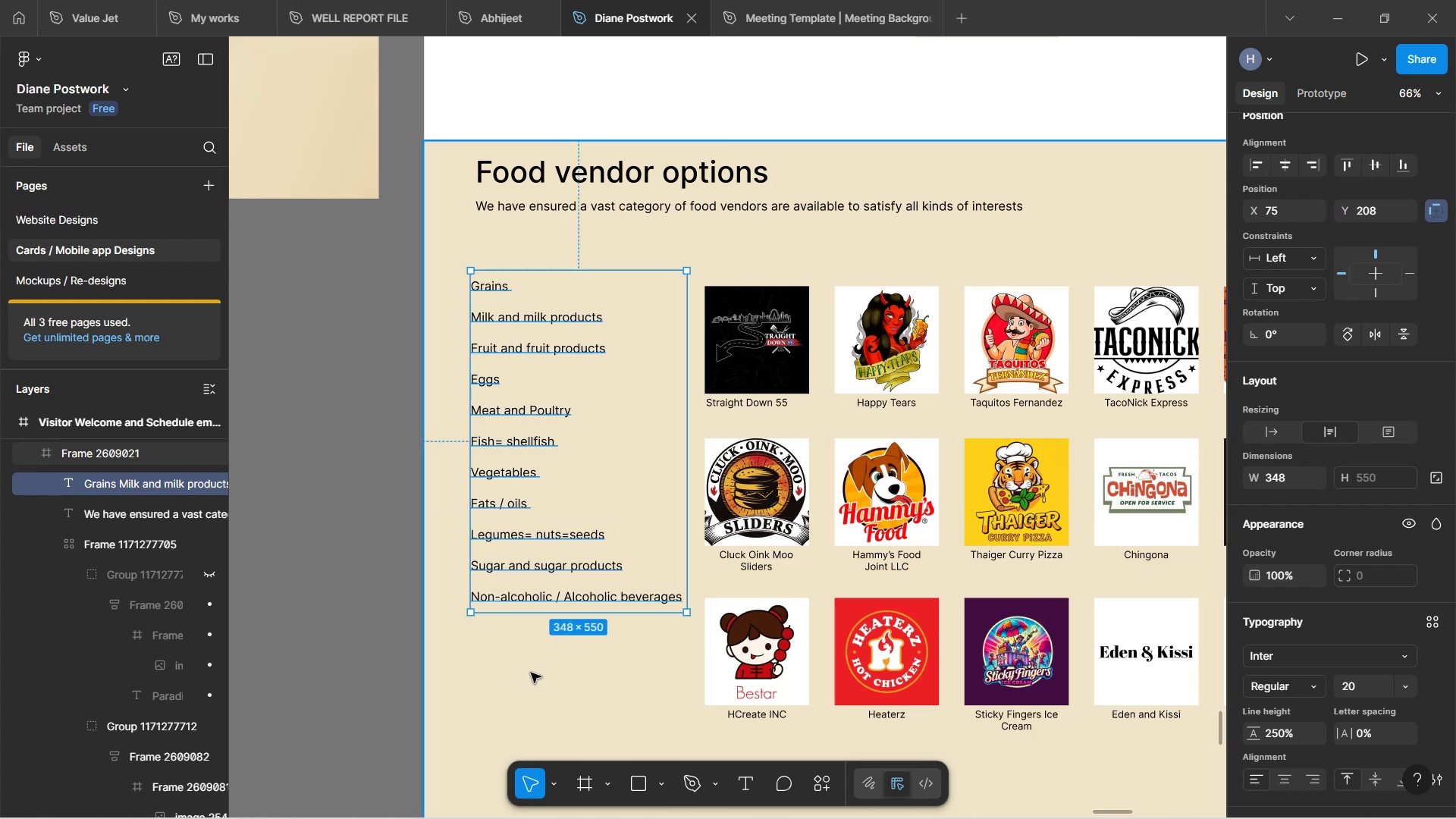 
left_click([531, 673])
 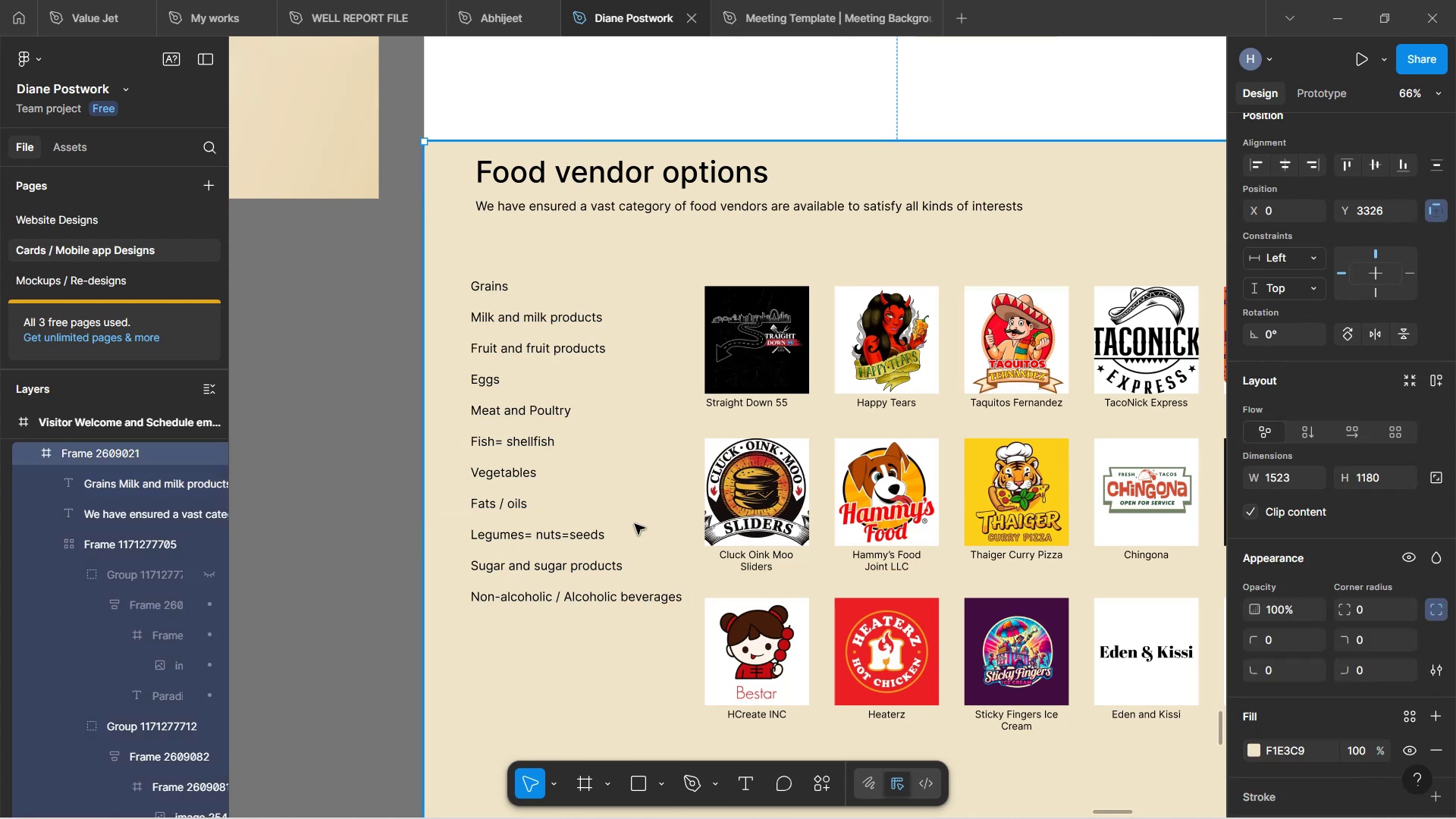 
hold_key(key=ShiftLeft, duration=1.43)
scroll: coordinate [657, 526], scroll_direction: down, amount: 7.0
 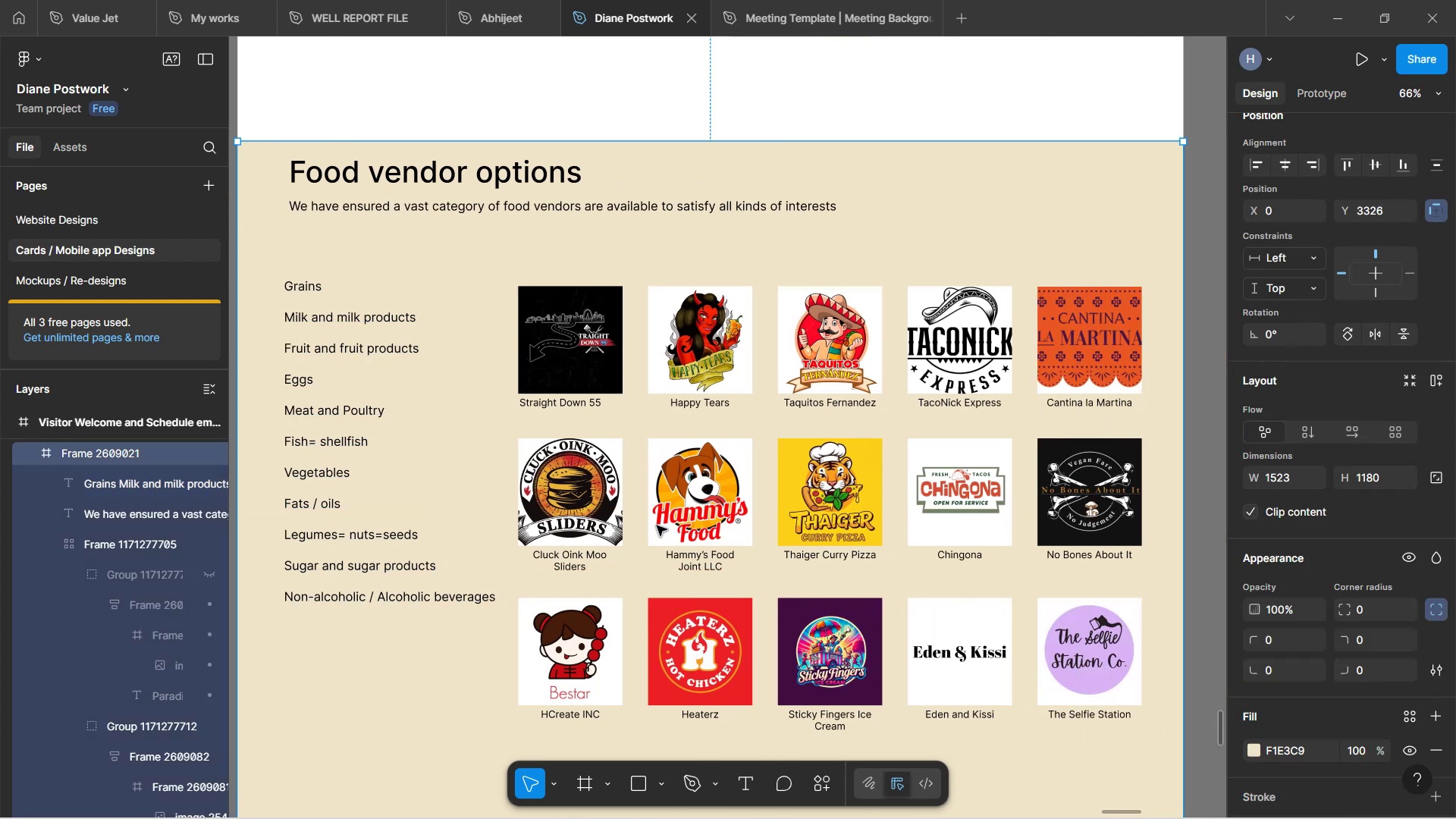 
hold_key(key=ControlLeft, duration=0.5)
scroll: coordinate [586, 502], scroll_direction: down, amount: 2.0
 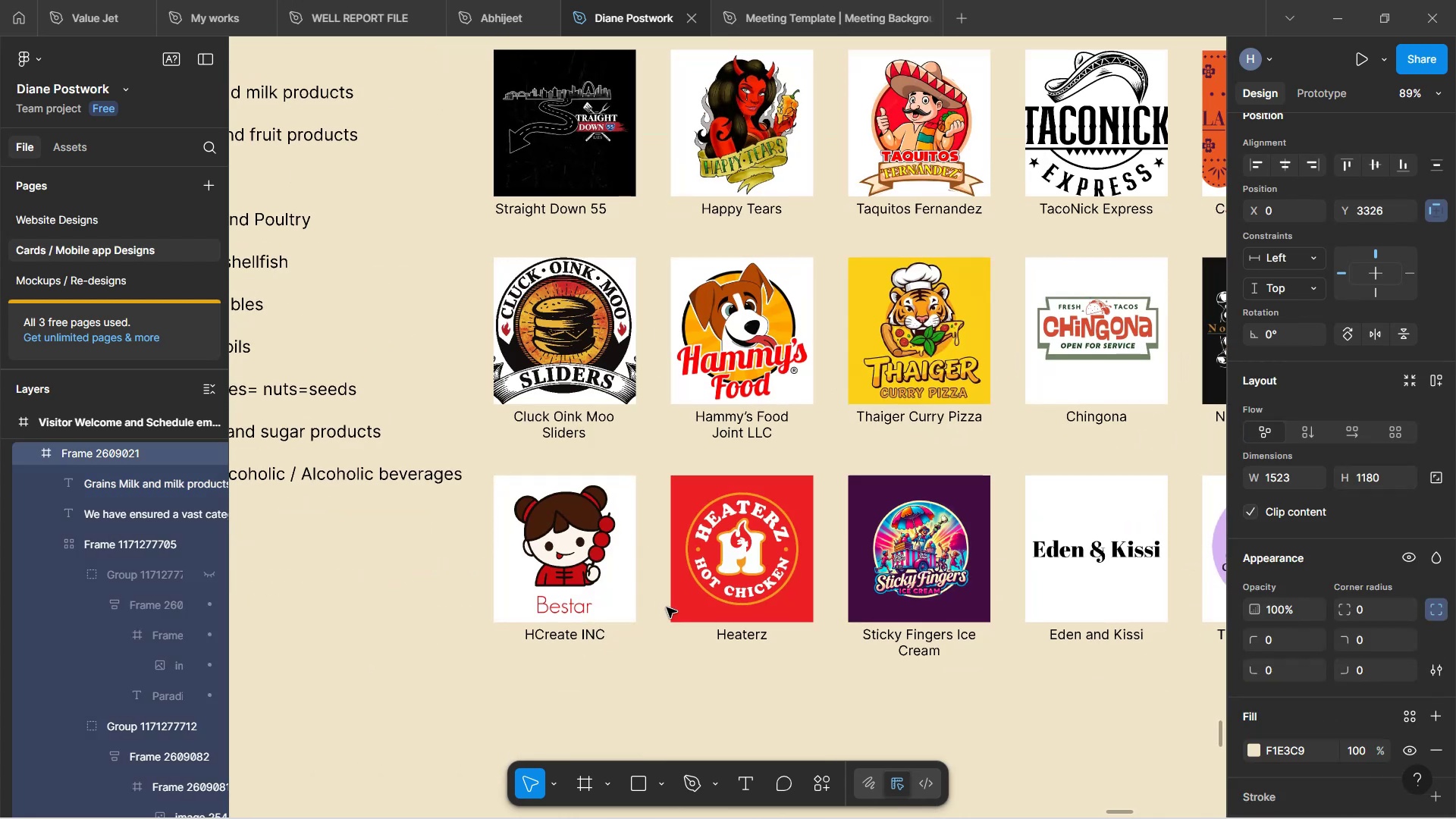 
hold_key(key=ControlLeft, duration=0.33)
 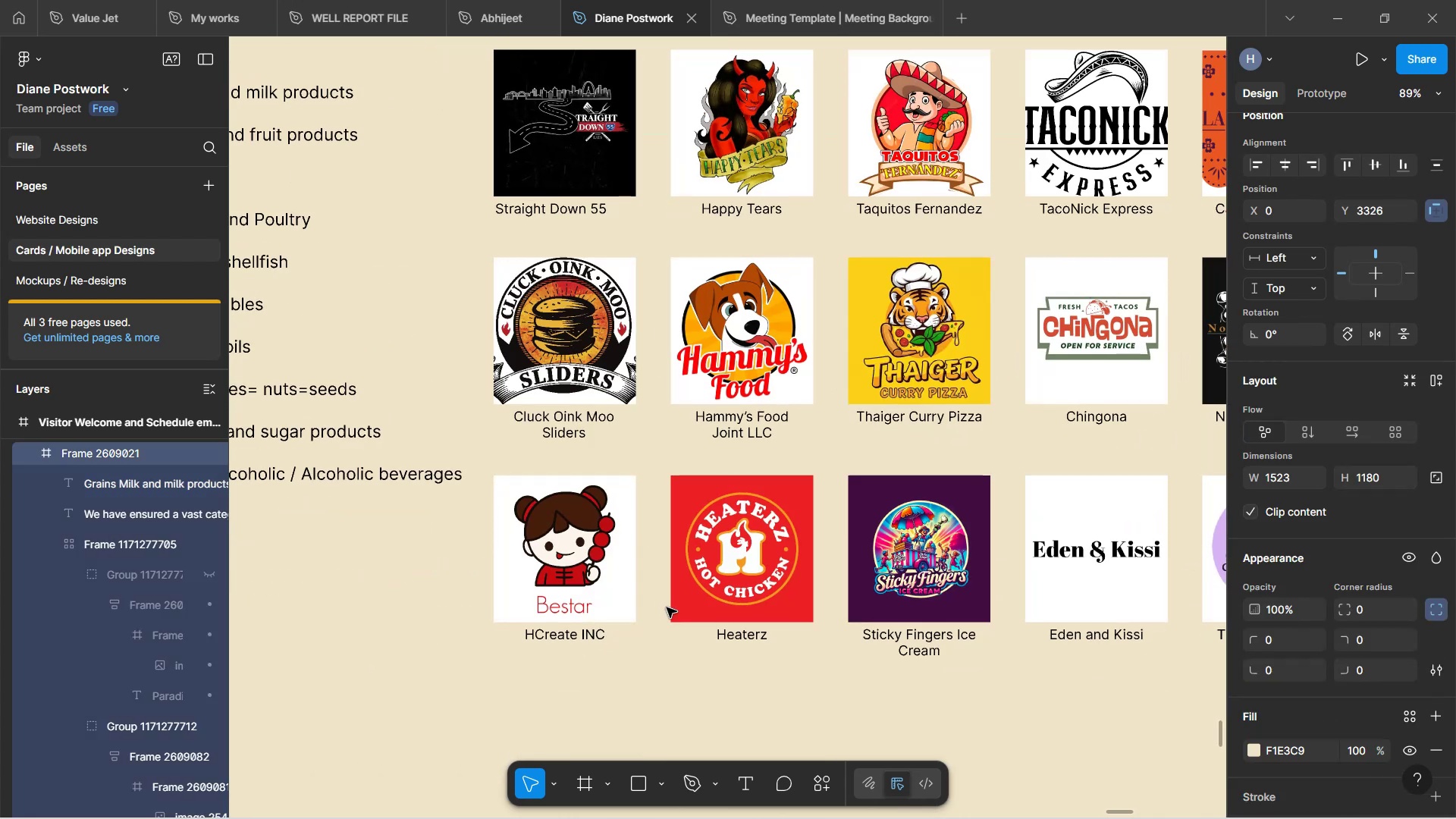 
hold_key(key=ControlLeft, duration=0.41)
scroll: coordinate [663, 610], scroll_direction: down, amount: 4.0
 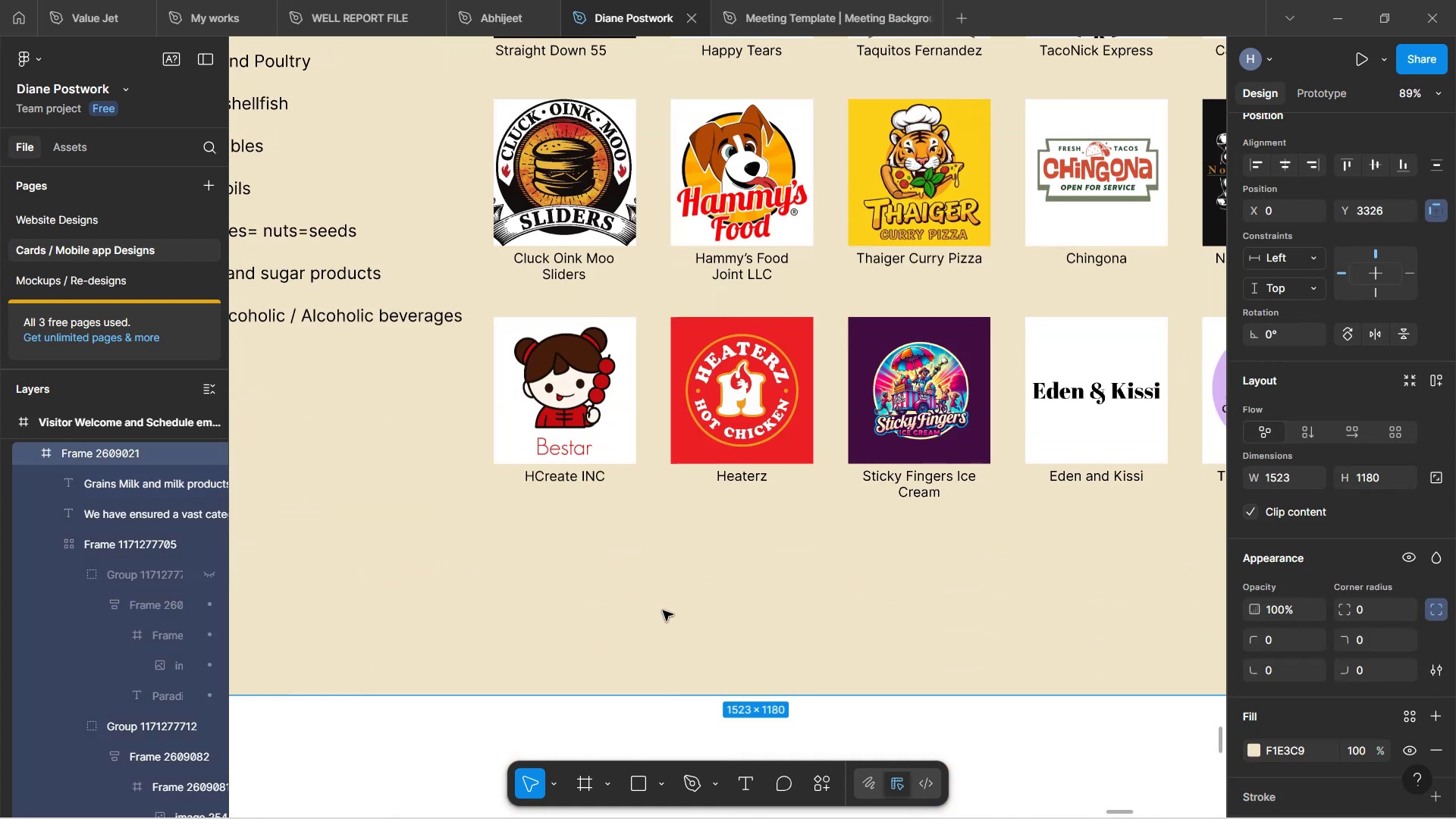 
hold_key(key=ControlLeft, duration=0.47)
scroll: coordinate [656, 619], scroll_direction: down, amount: 4.0
 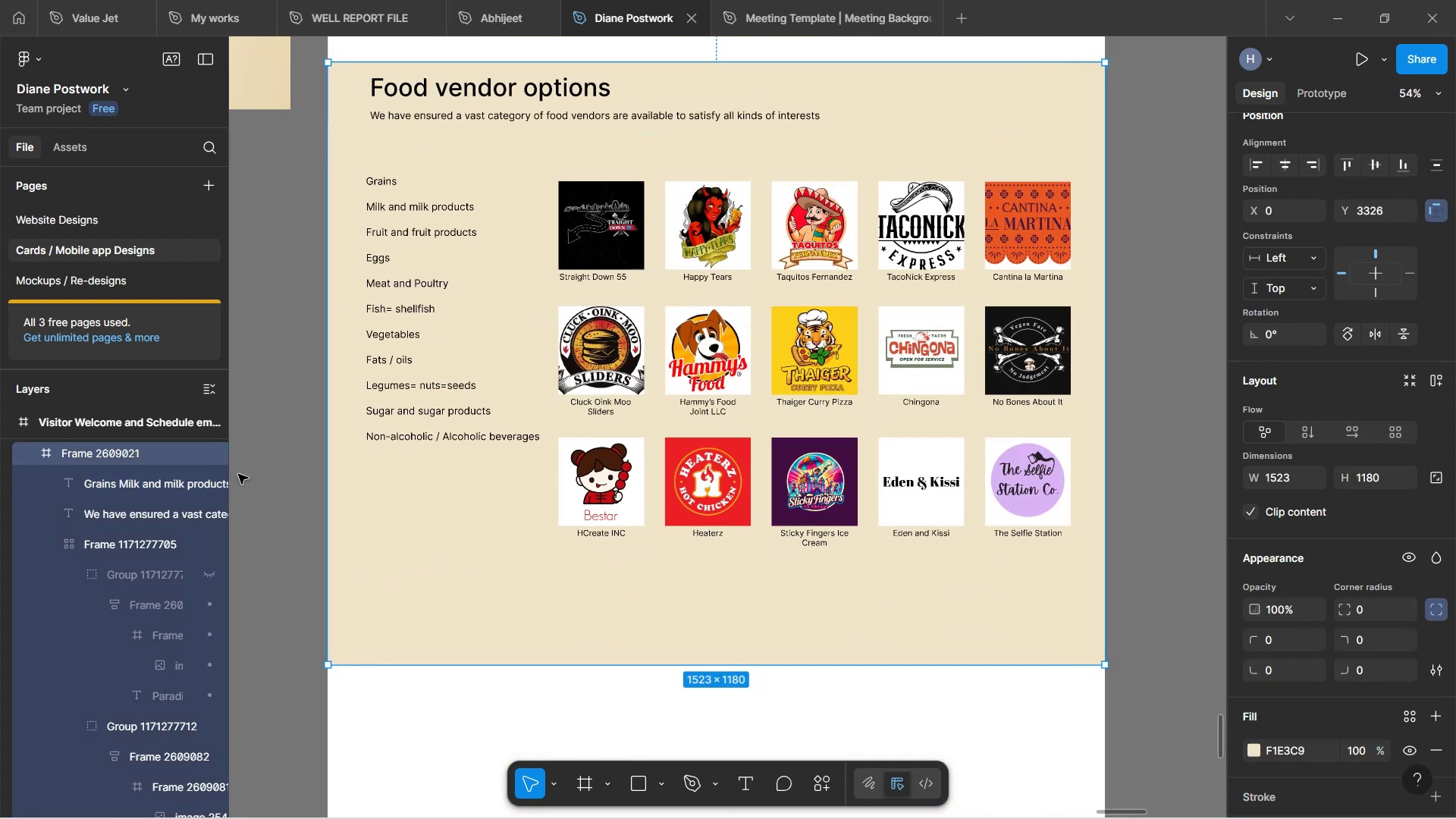 
left_click([282, 466])
 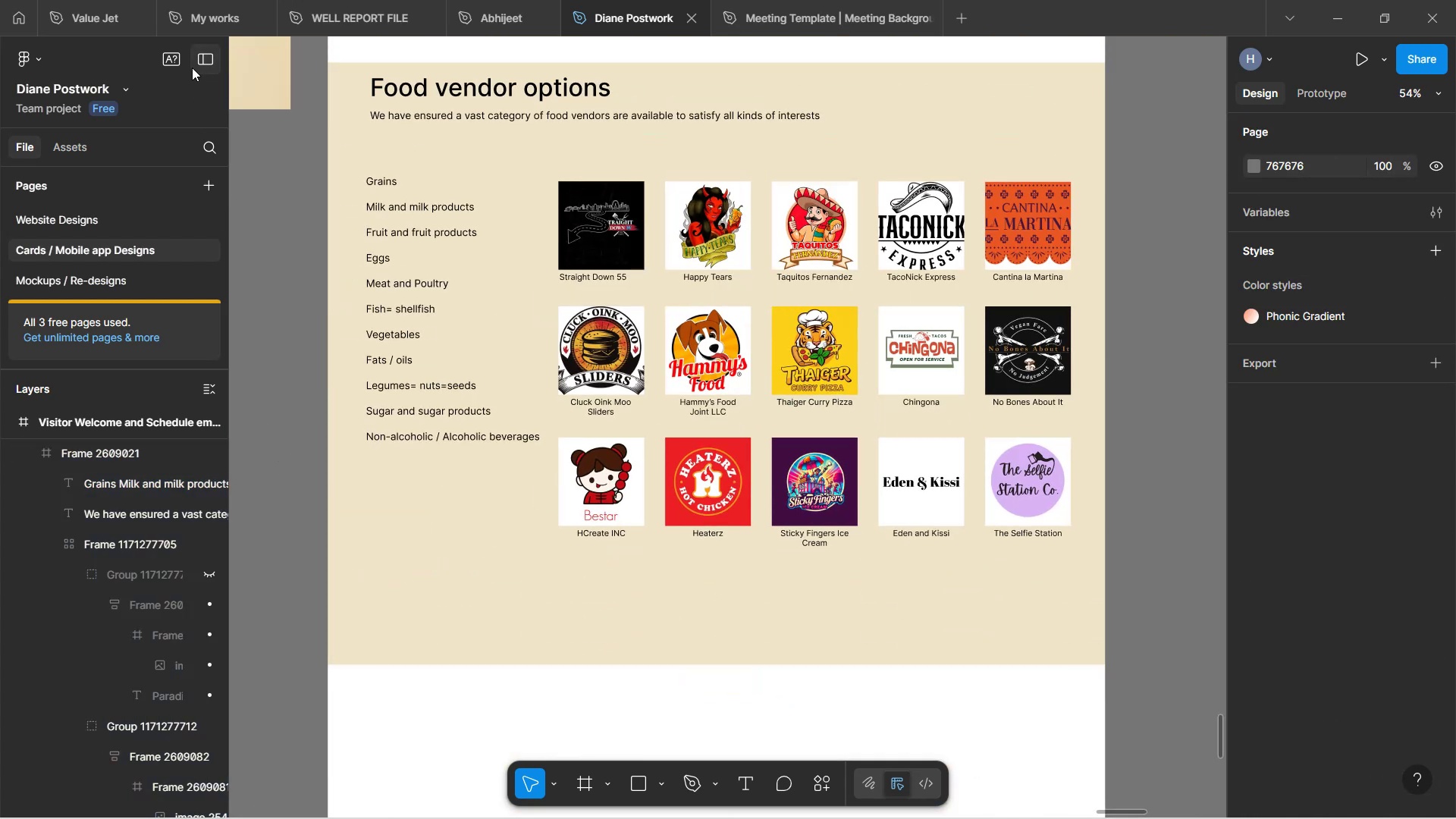 
left_click([201, 61])
 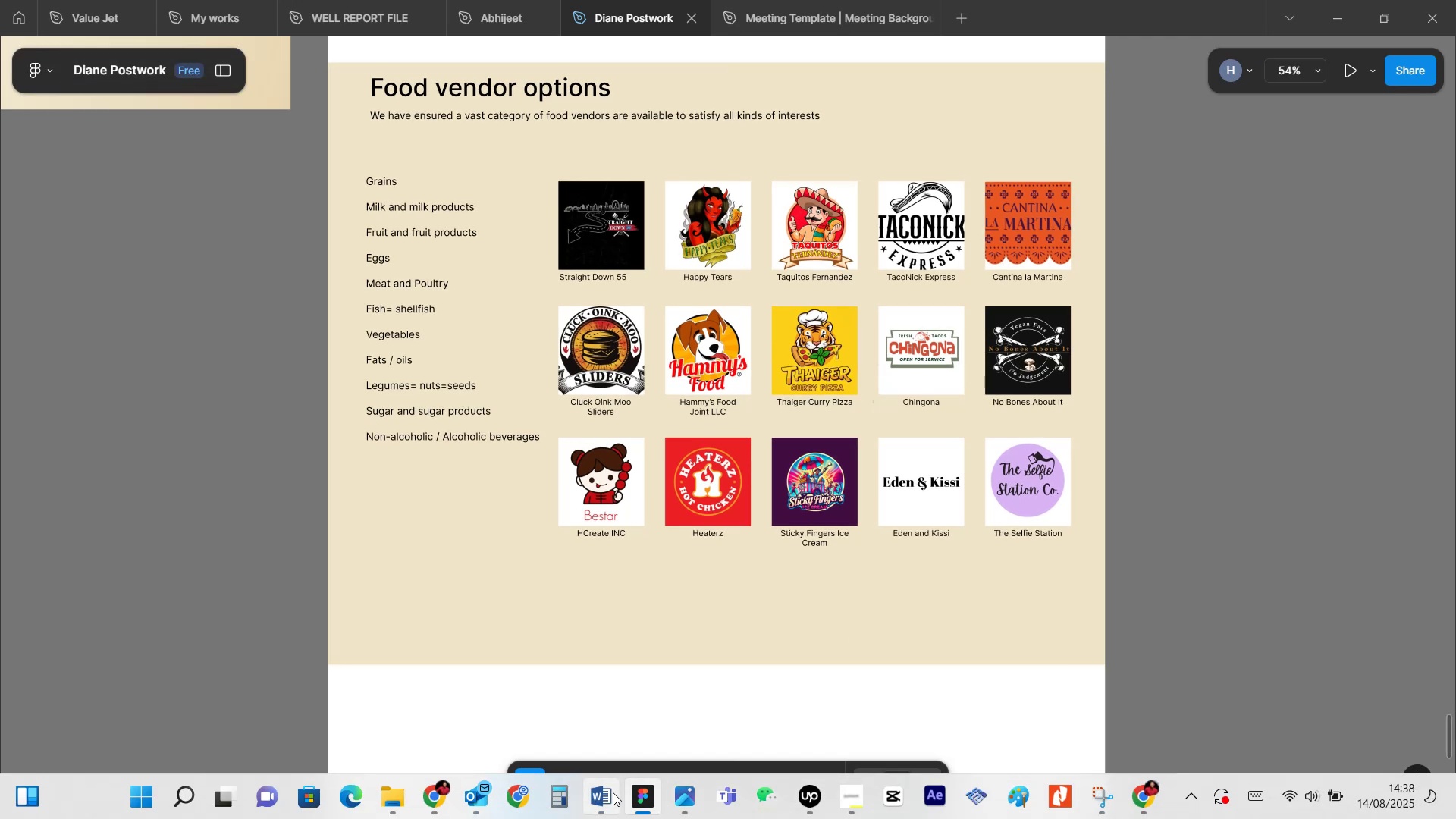 
left_click([605, 681])
 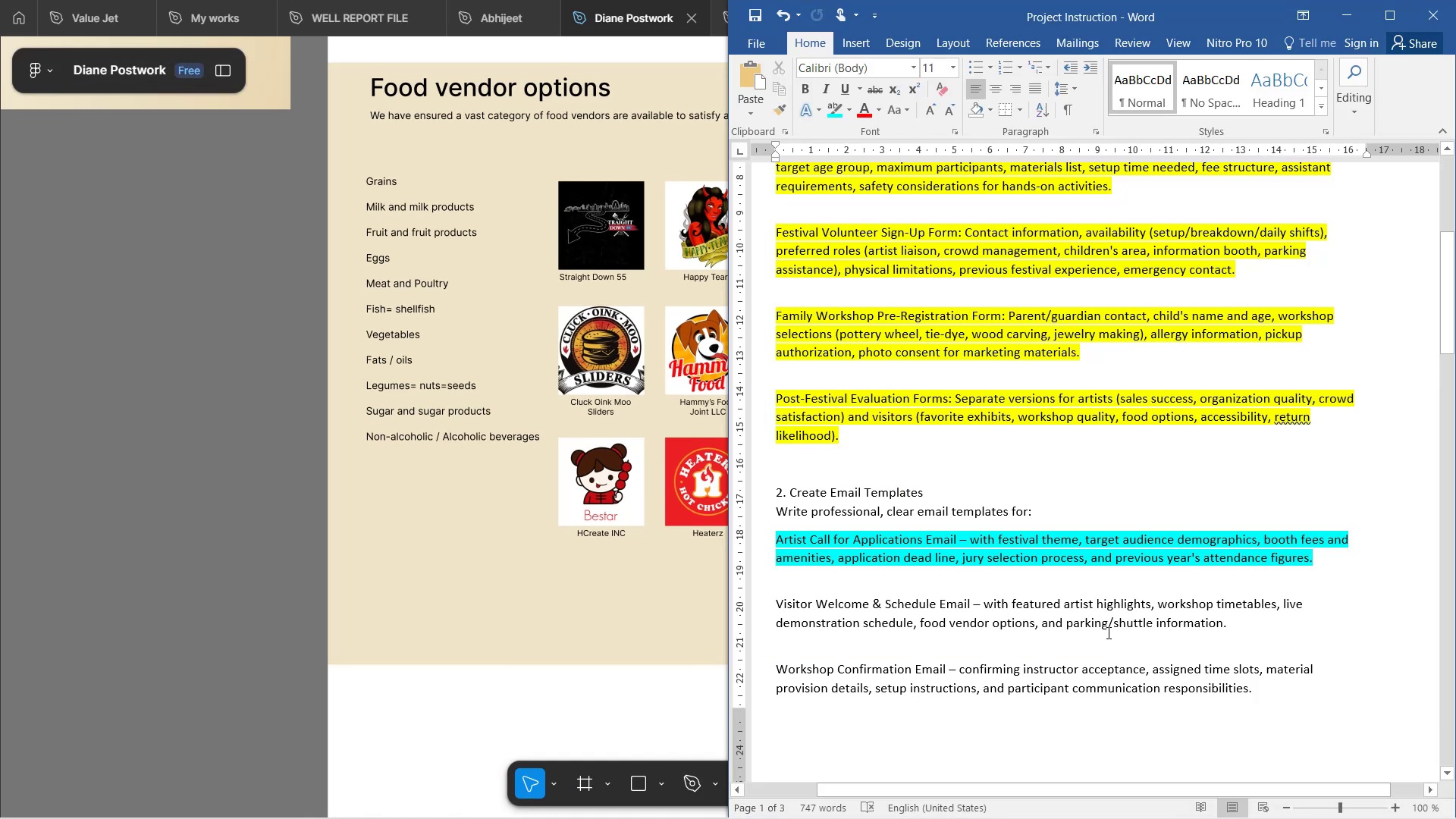 
left_click([1092, 640])
 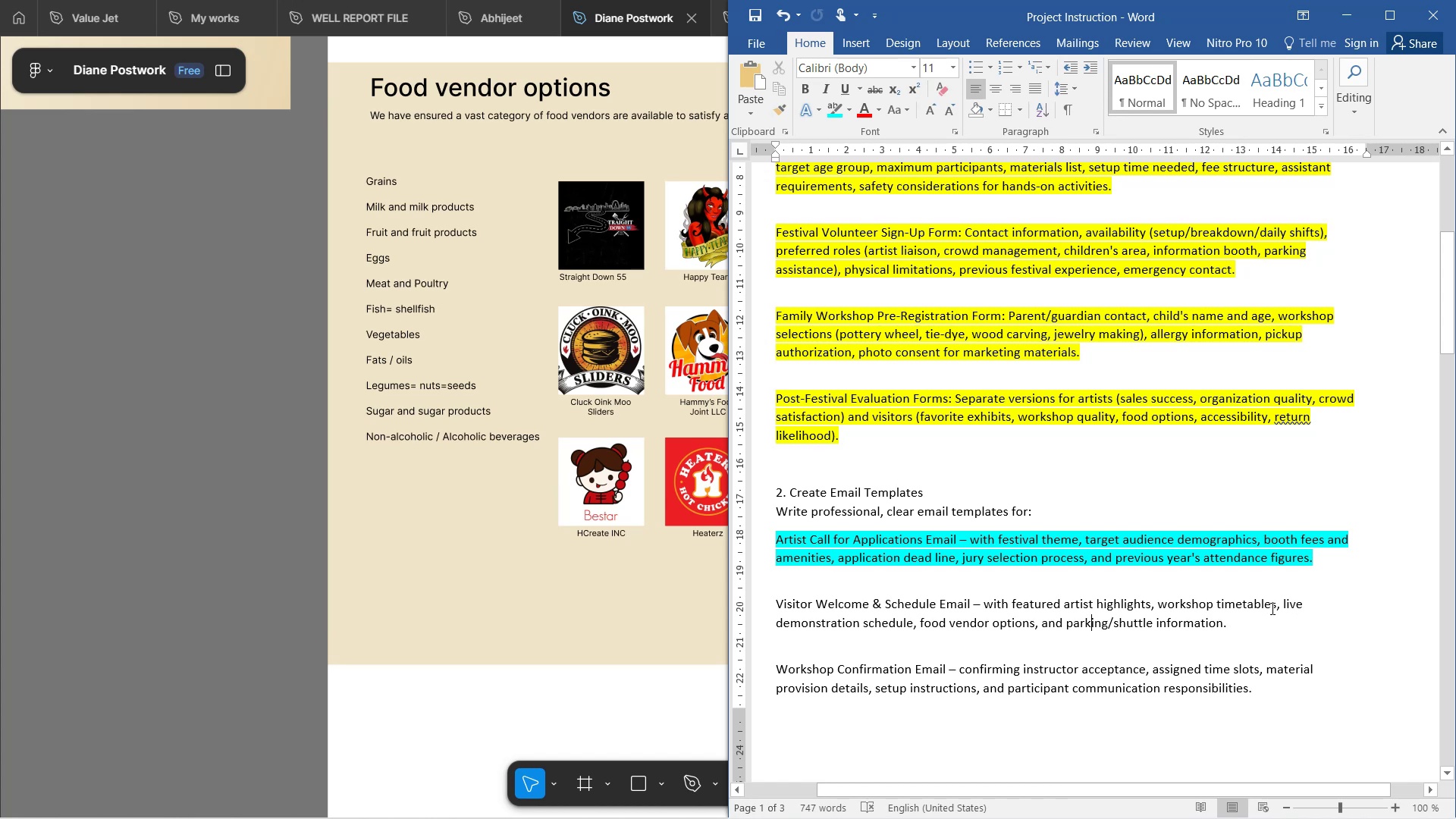 
wait(6.15)
 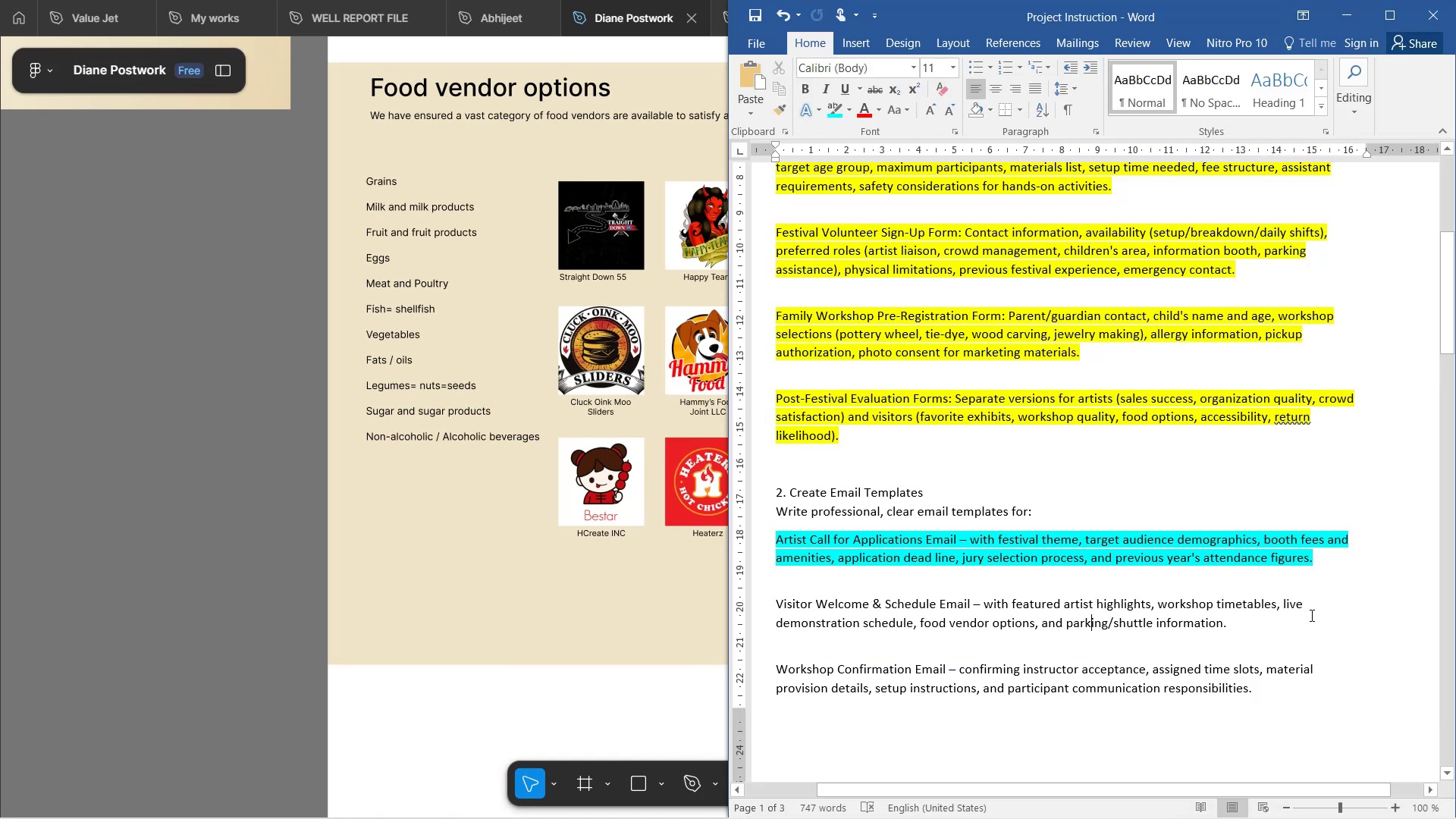 
scroll: coordinate [626, 557], scroll_direction: down, amount: 5.0
 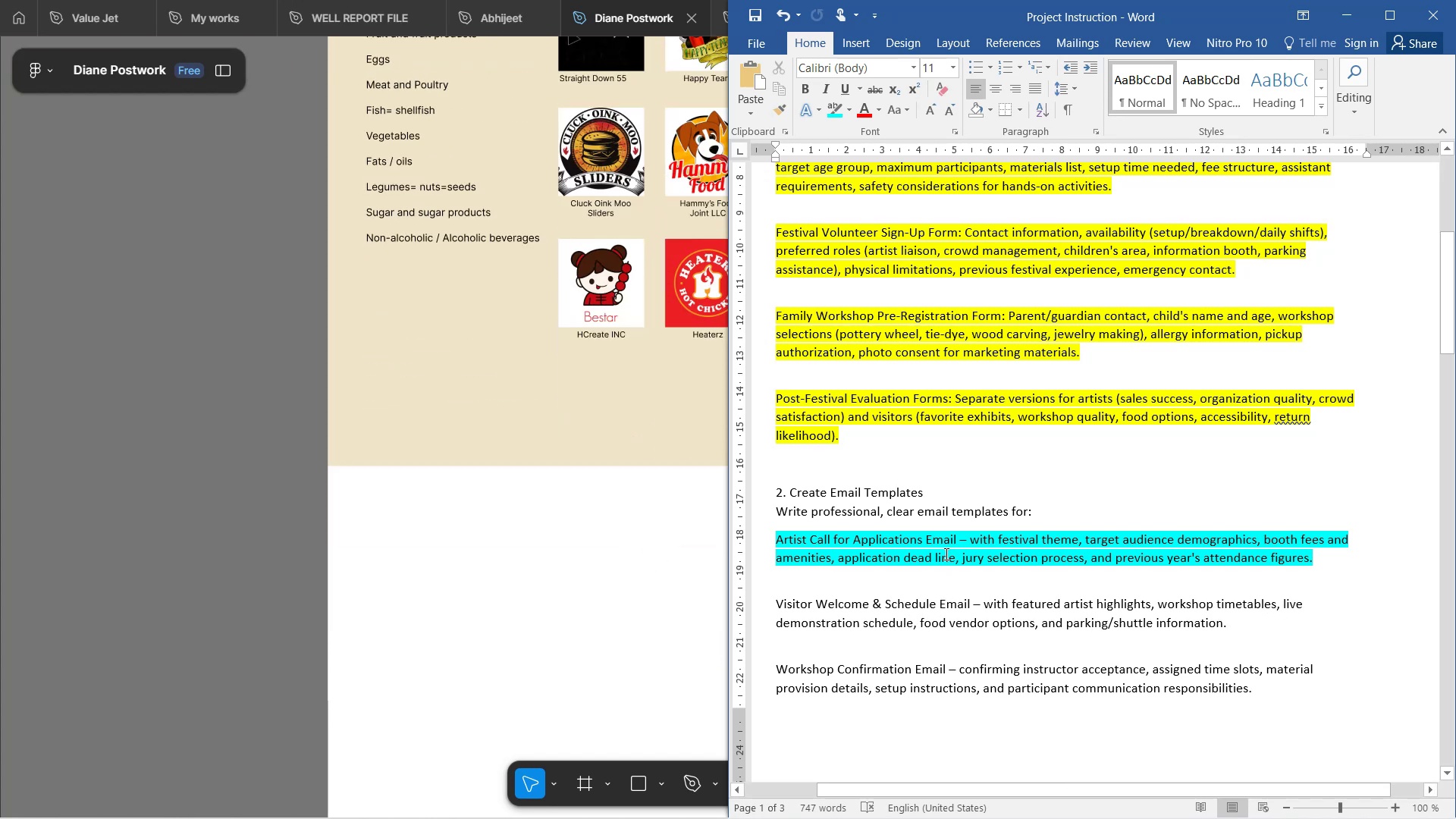 
wait(10.37)
 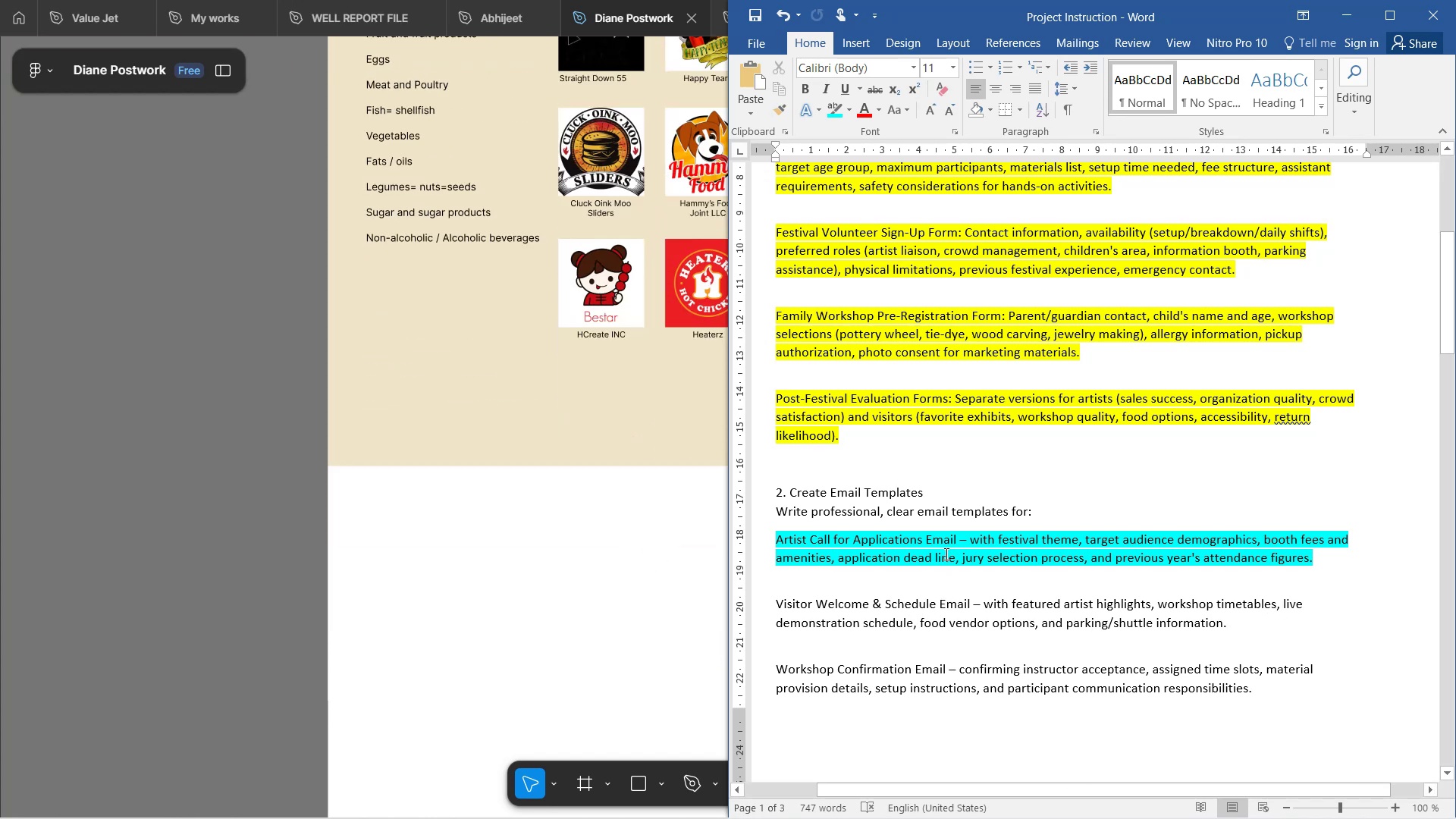 
scroll: coordinate [409, 478], scroll_direction: up, amount: 10.0
 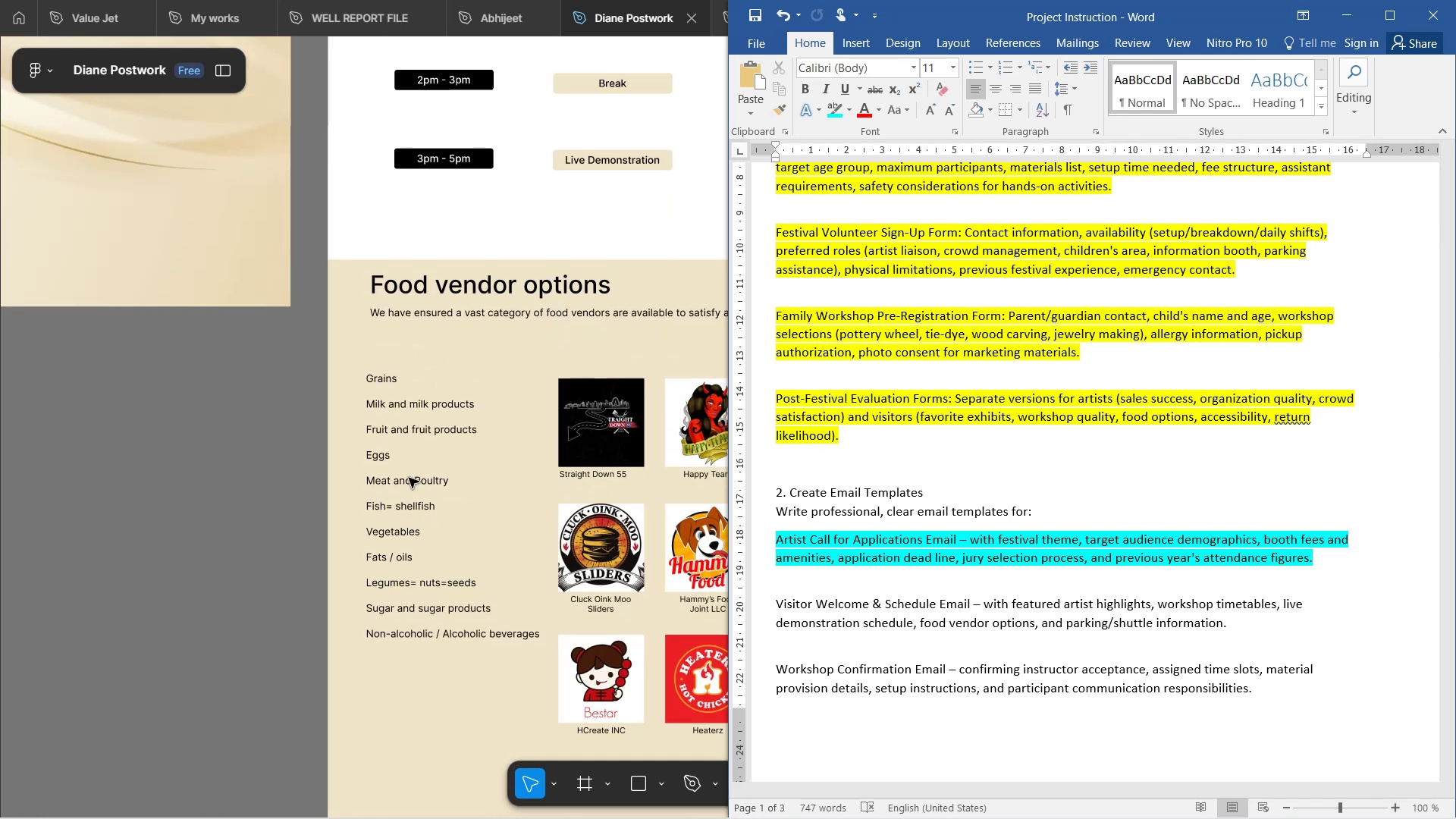 
hold_key(key=ShiftLeft, duration=1.52)
scroll: coordinate [372, 518], scroll_direction: down, amount: 8.0
 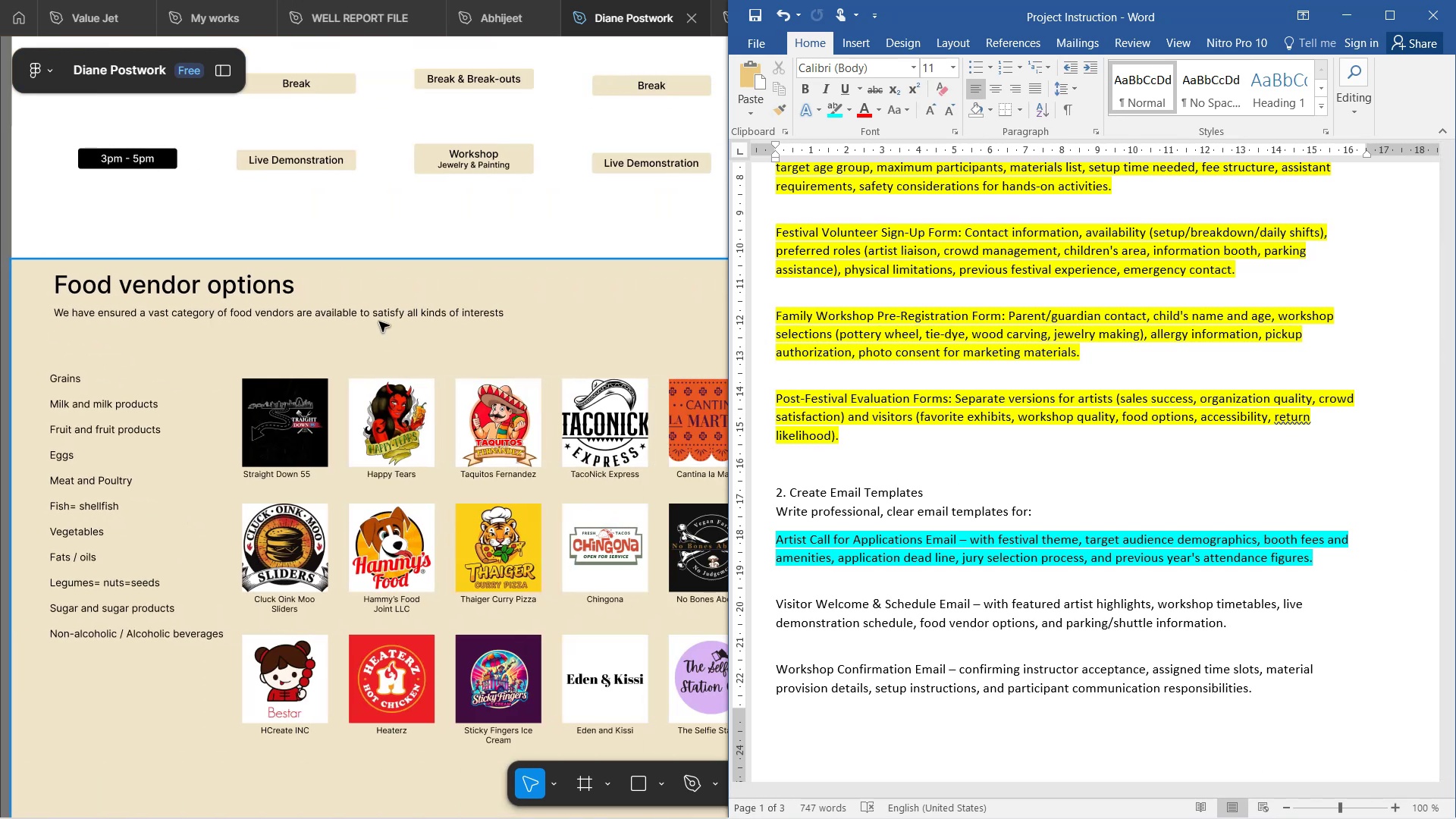 
scroll: coordinate [458, 409], scroll_direction: up, amount: 9.0
 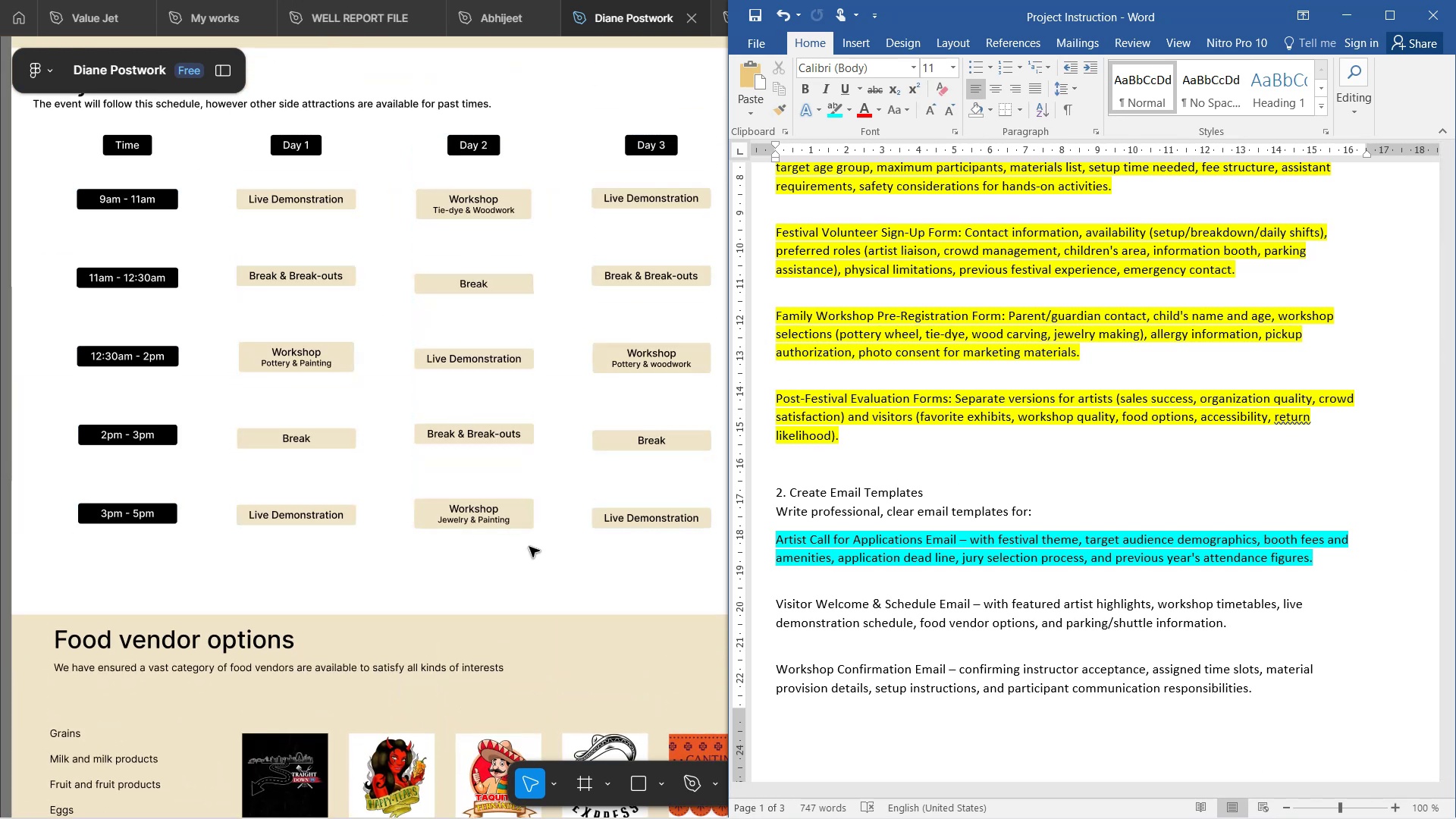 
key(Shift+ShiftLeft)
 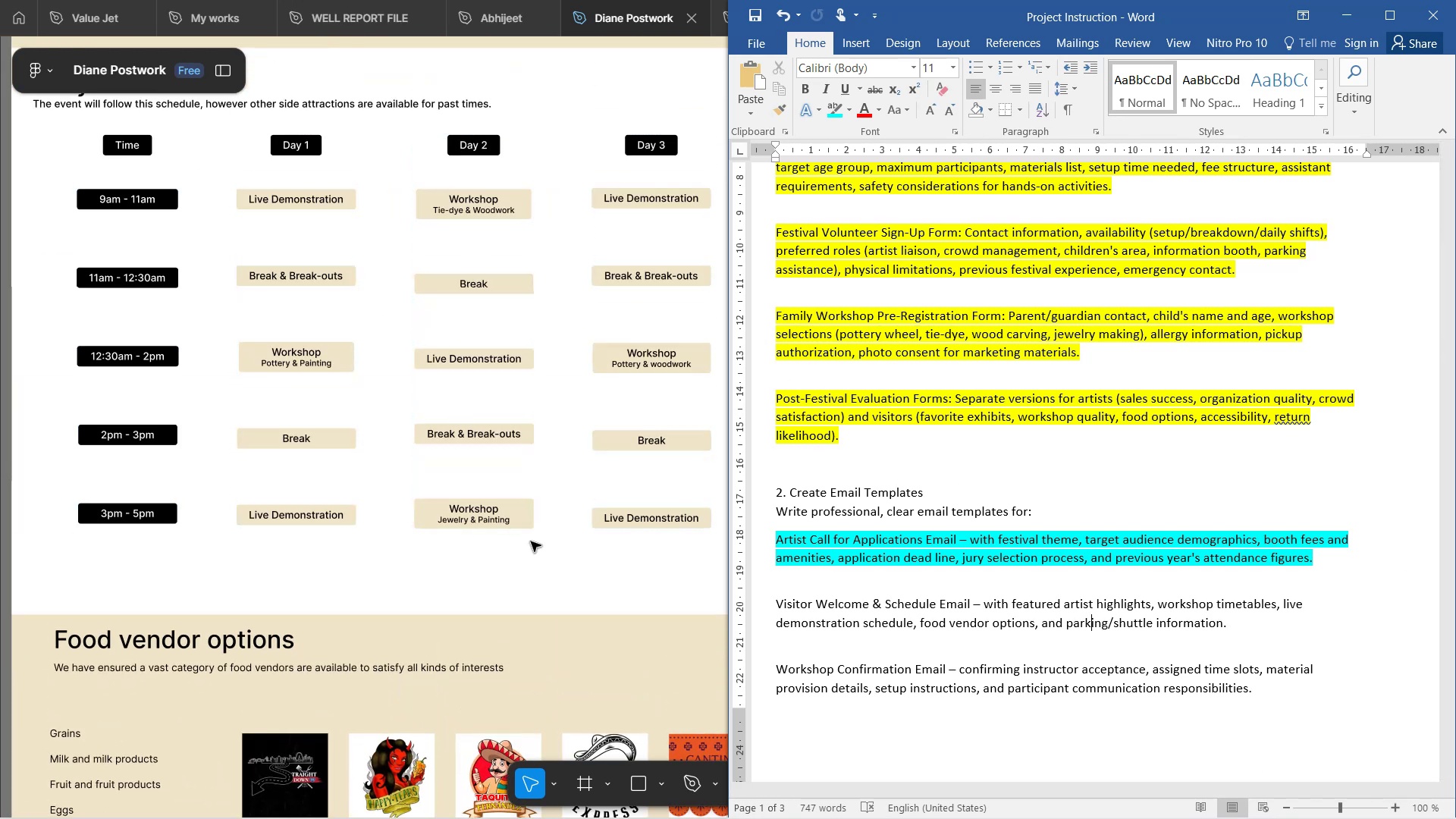 
hold_key(key=ShiftLeft, duration=1.3)
scroll: coordinate [531, 541], scroll_direction: down, amount: 2.0
 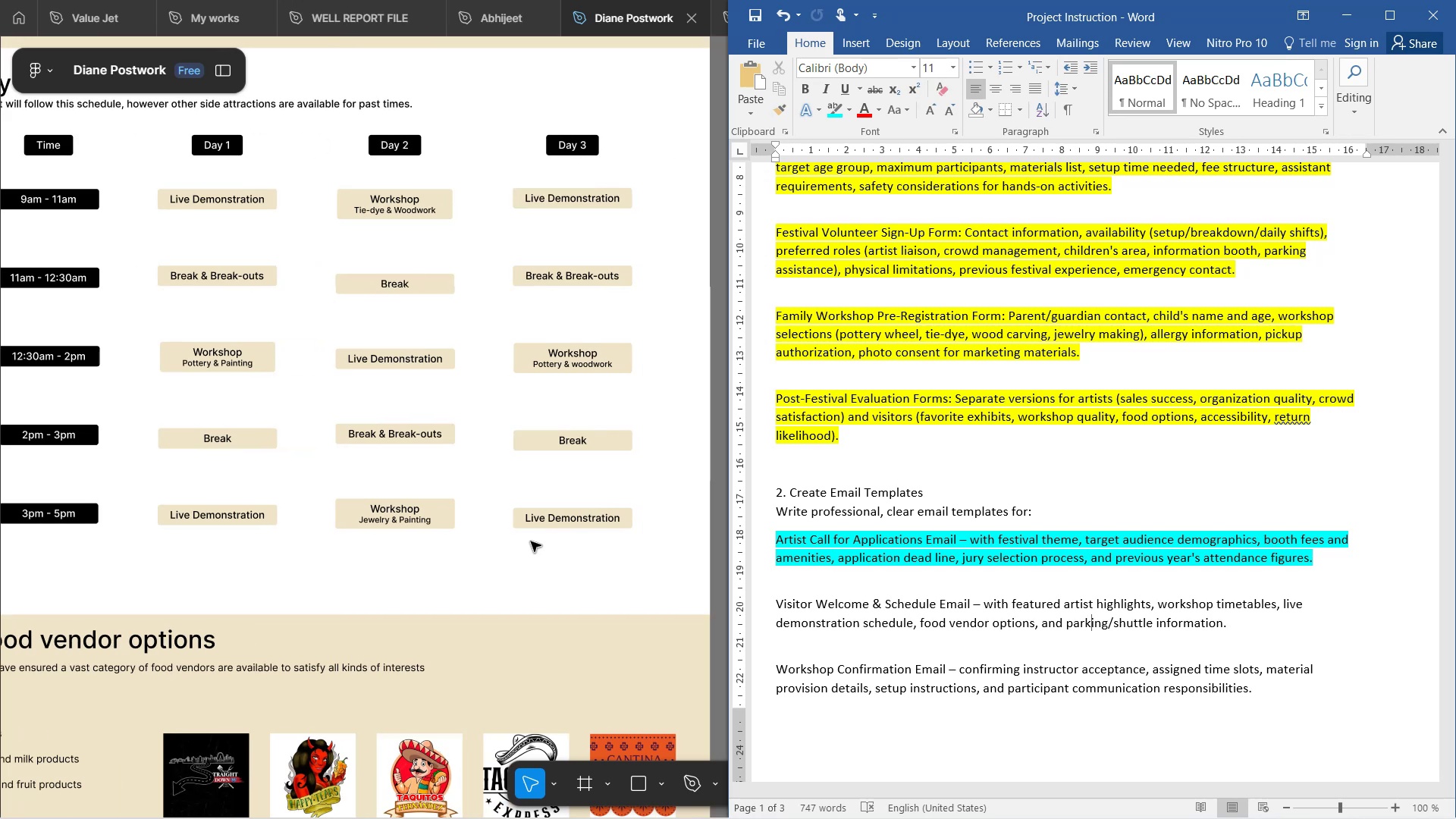 
scroll: coordinate [531, 541], scroll_direction: up, amount: 3.0
 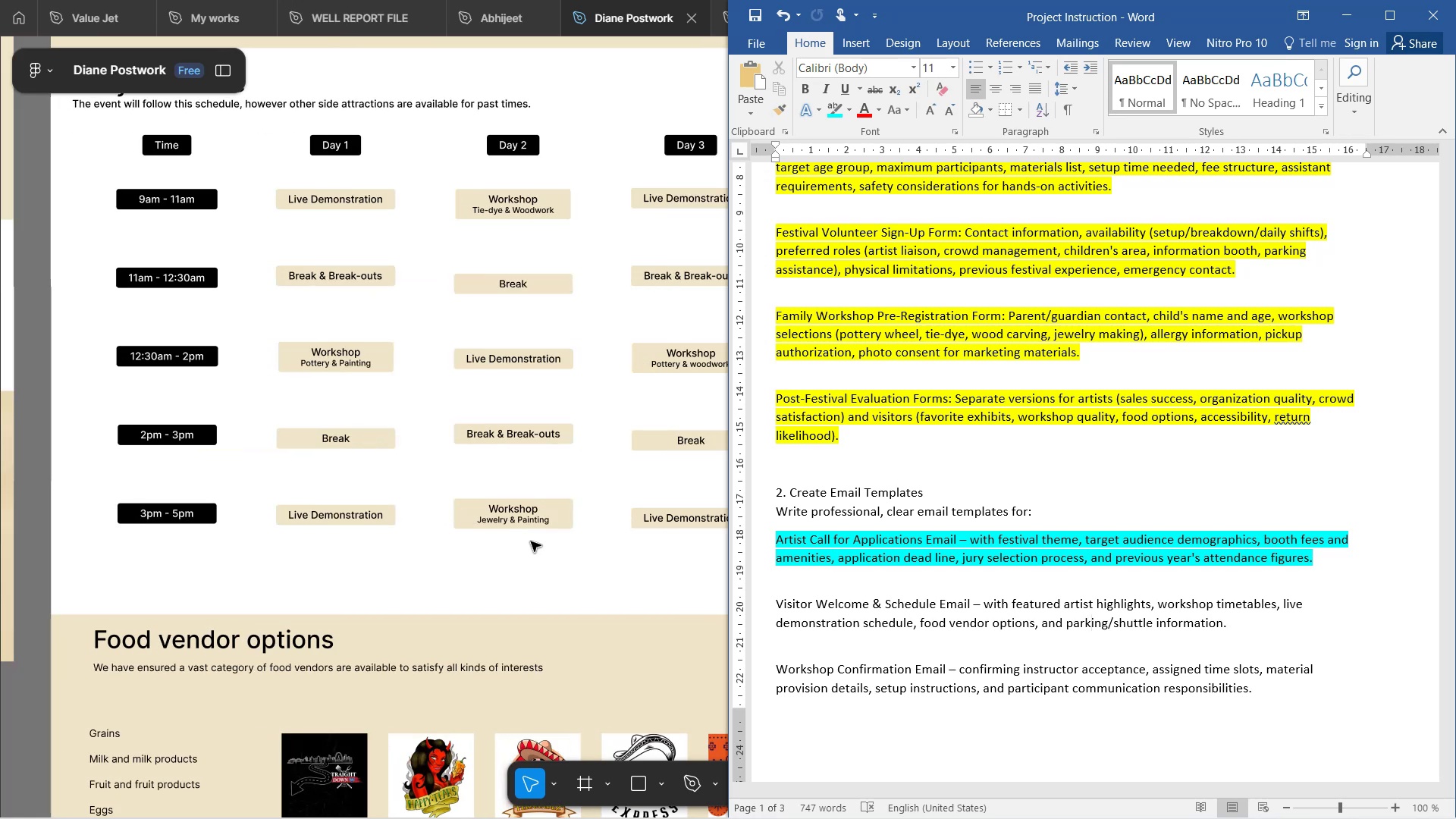 
hold_key(key=ControlLeft, duration=0.59)
scroll: coordinate [531, 541], scroll_direction: down, amount: 3.0
 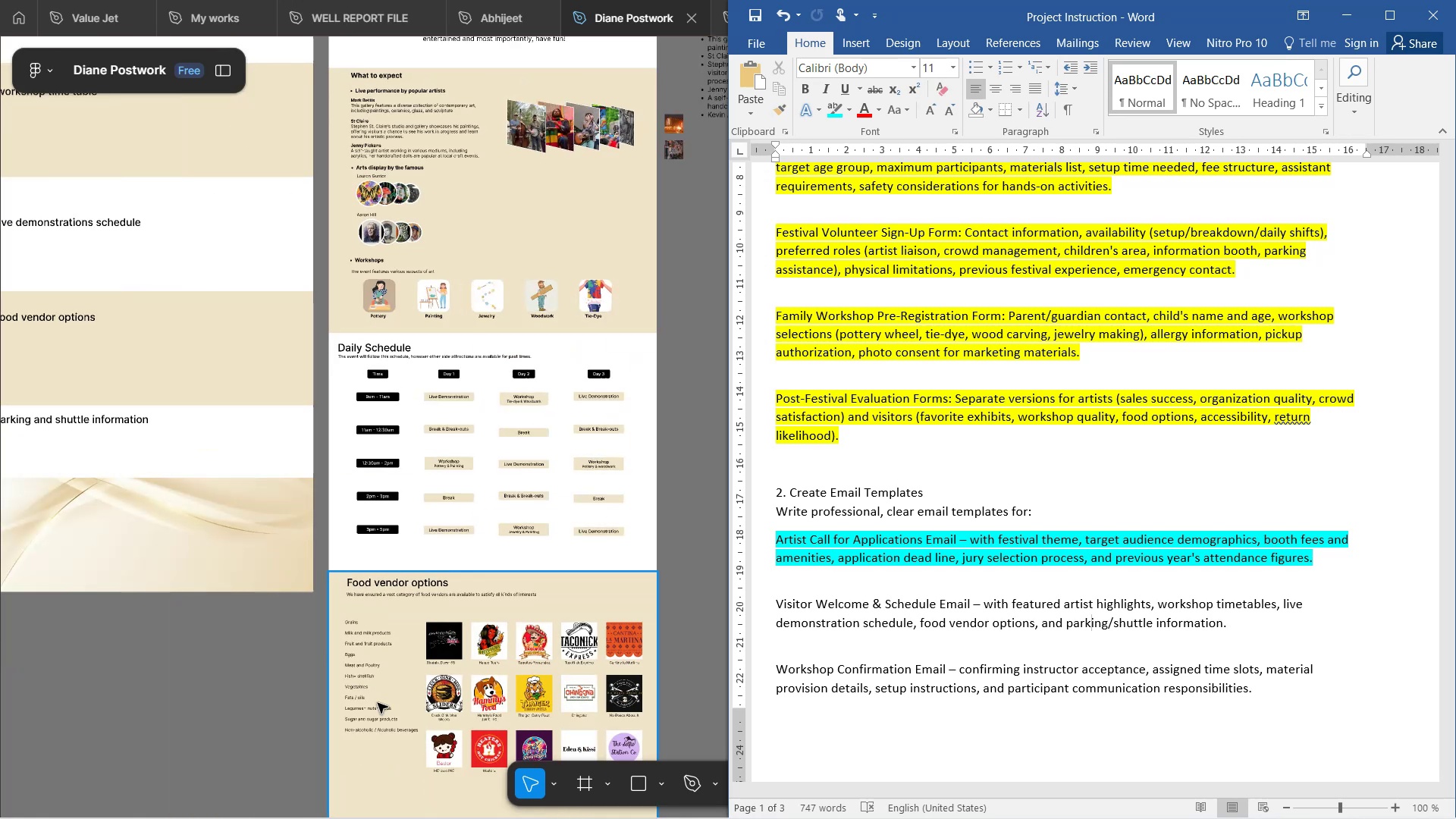 
hold_key(key=Space, duration=0.51)
 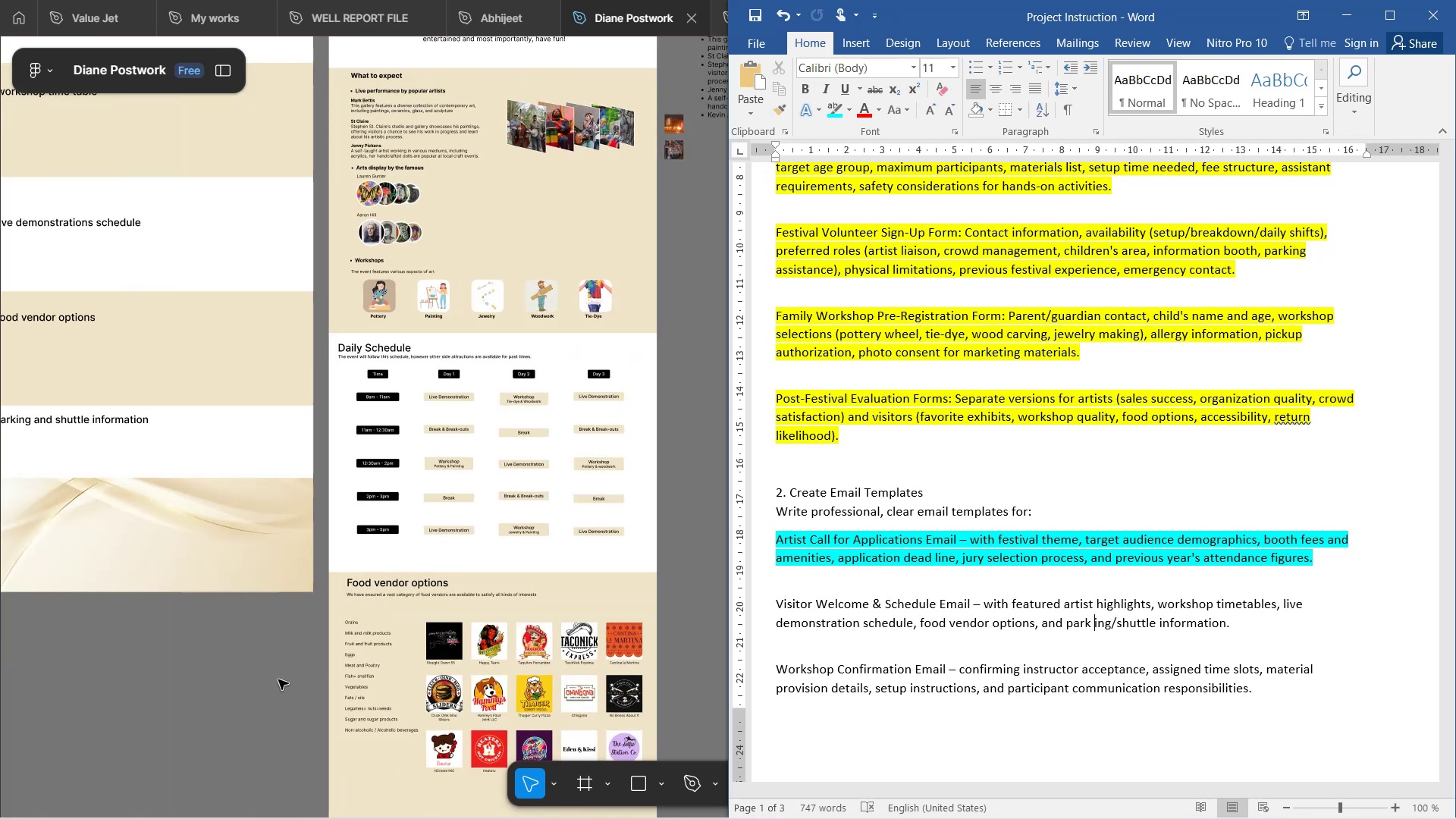 
hold_key(key=Space, duration=0.52)
 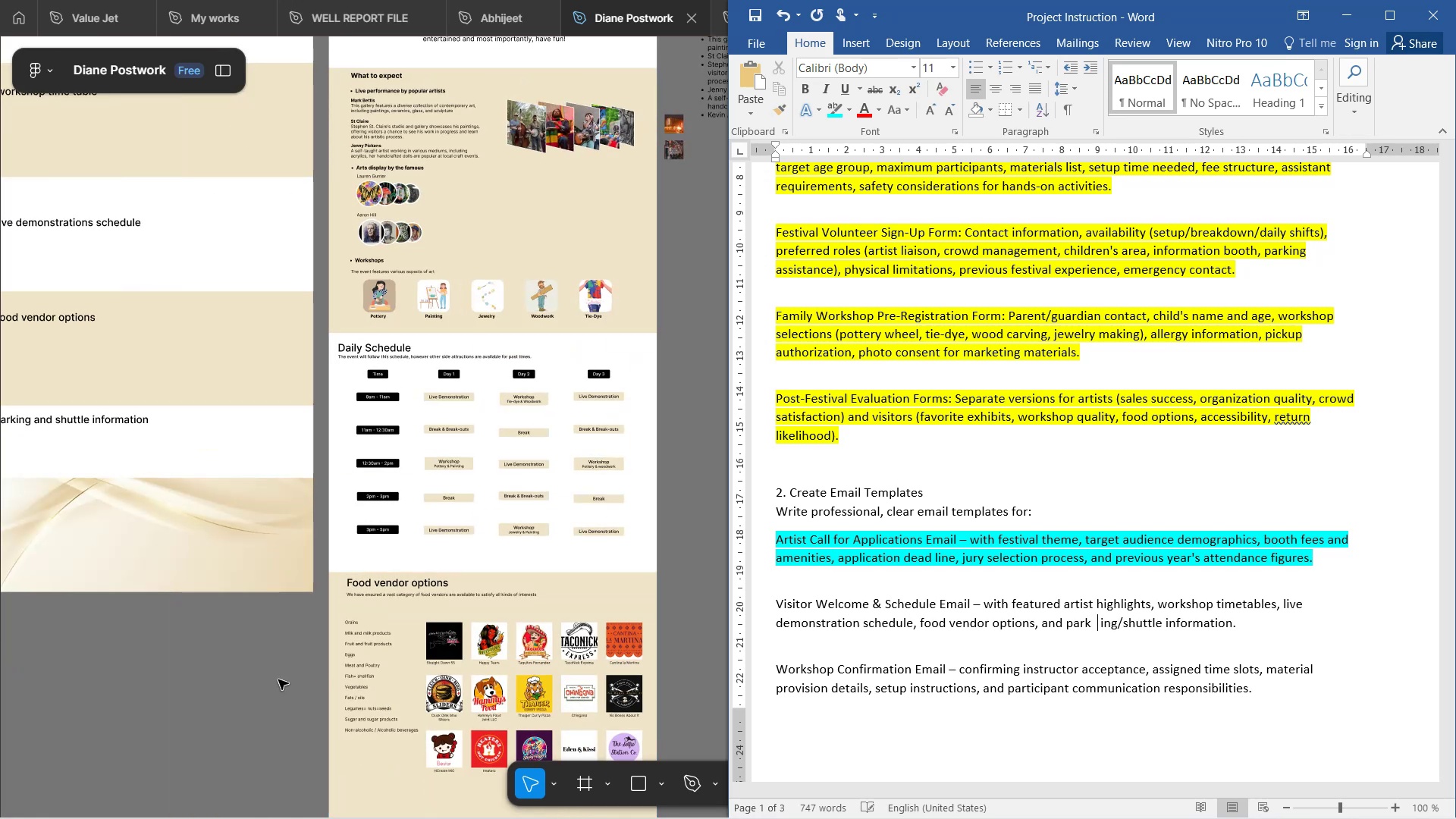 
left_click([278, 679])
 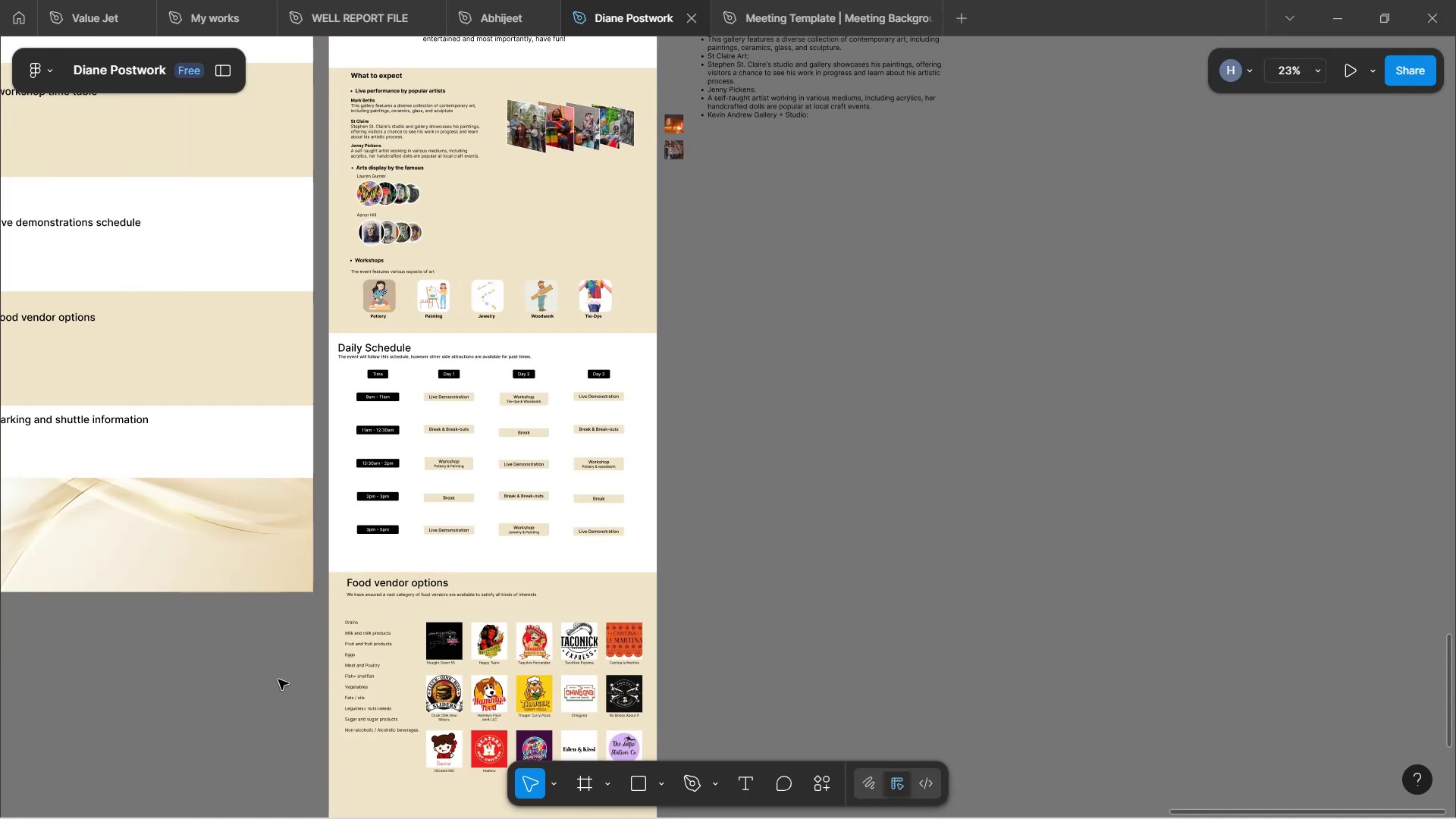 
wait(5.34)
 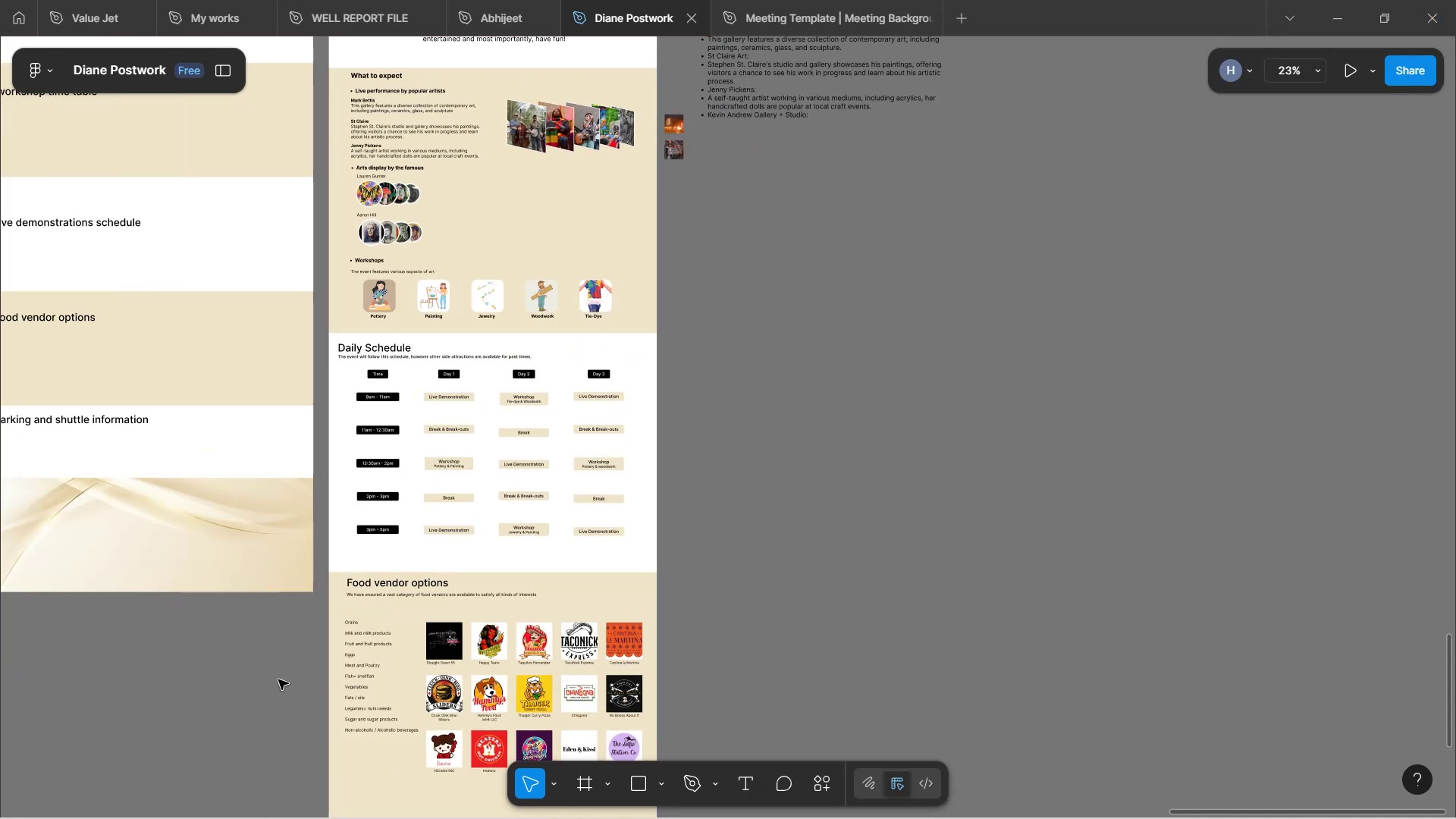 
hold_key(key=Space, duration=1.53)
 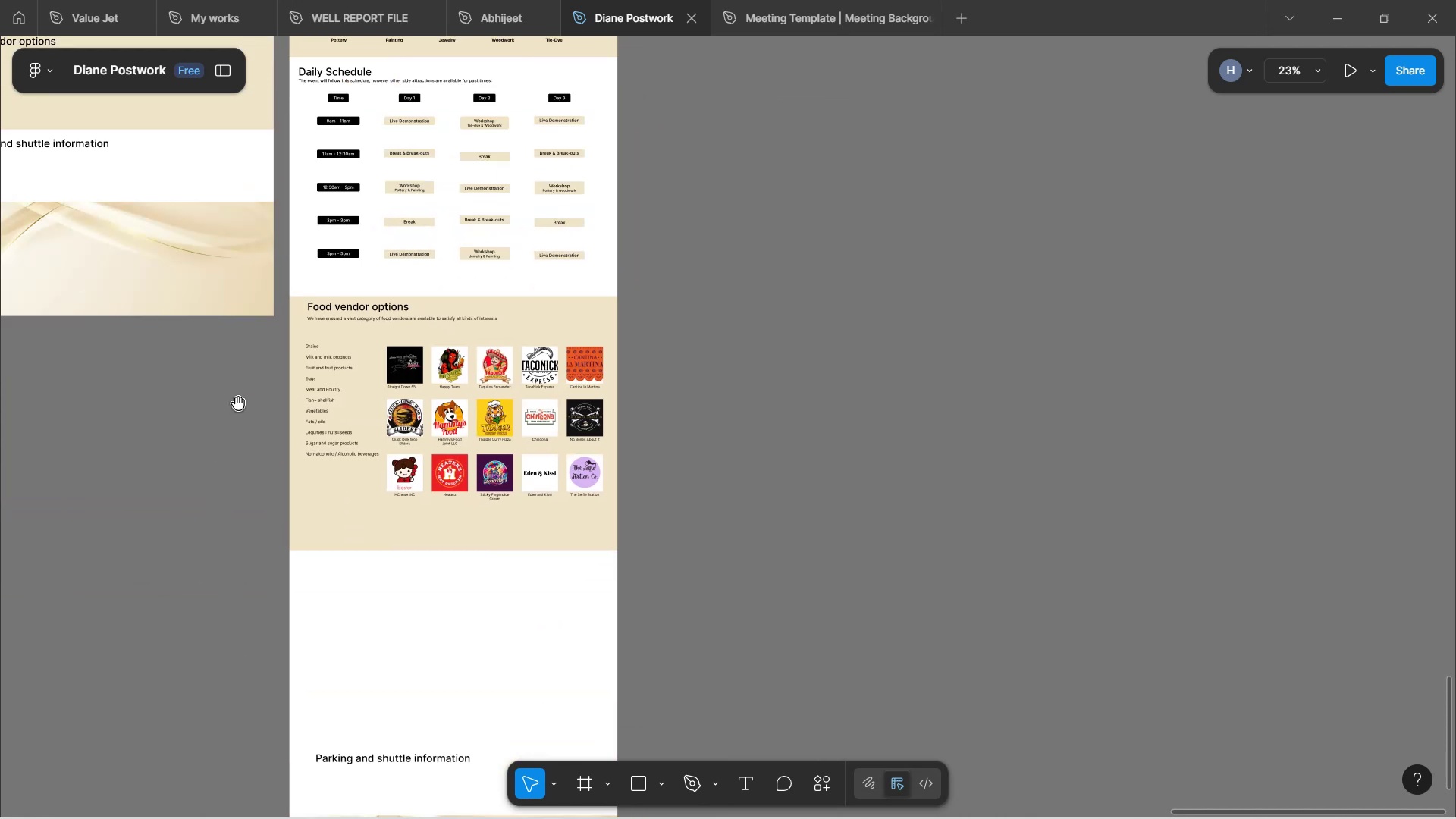 
left_click_drag(start_coordinate=[278, 679], to_coordinate=[238, 403])
 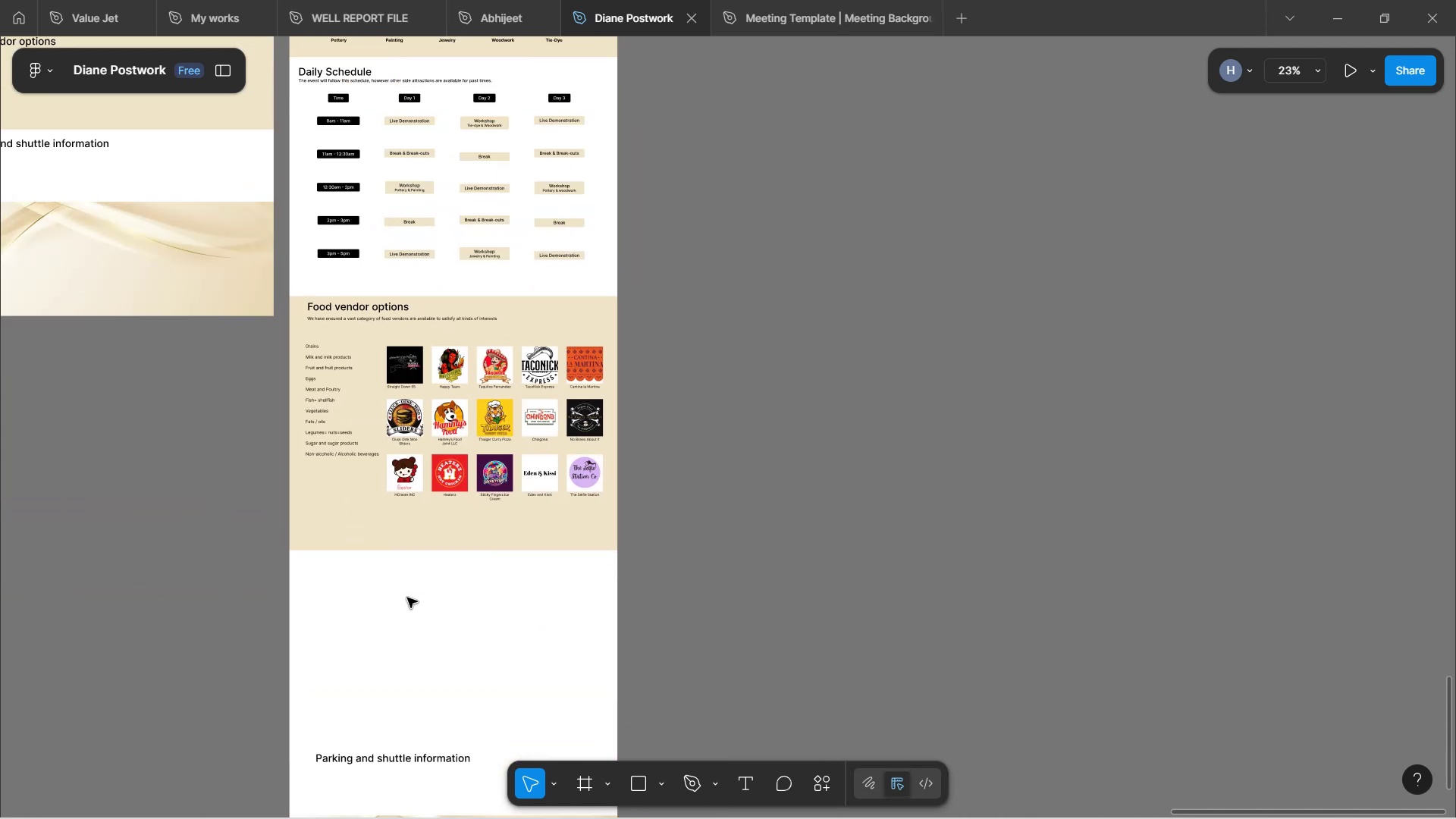 
hold_key(key=Space, duration=0.73)
 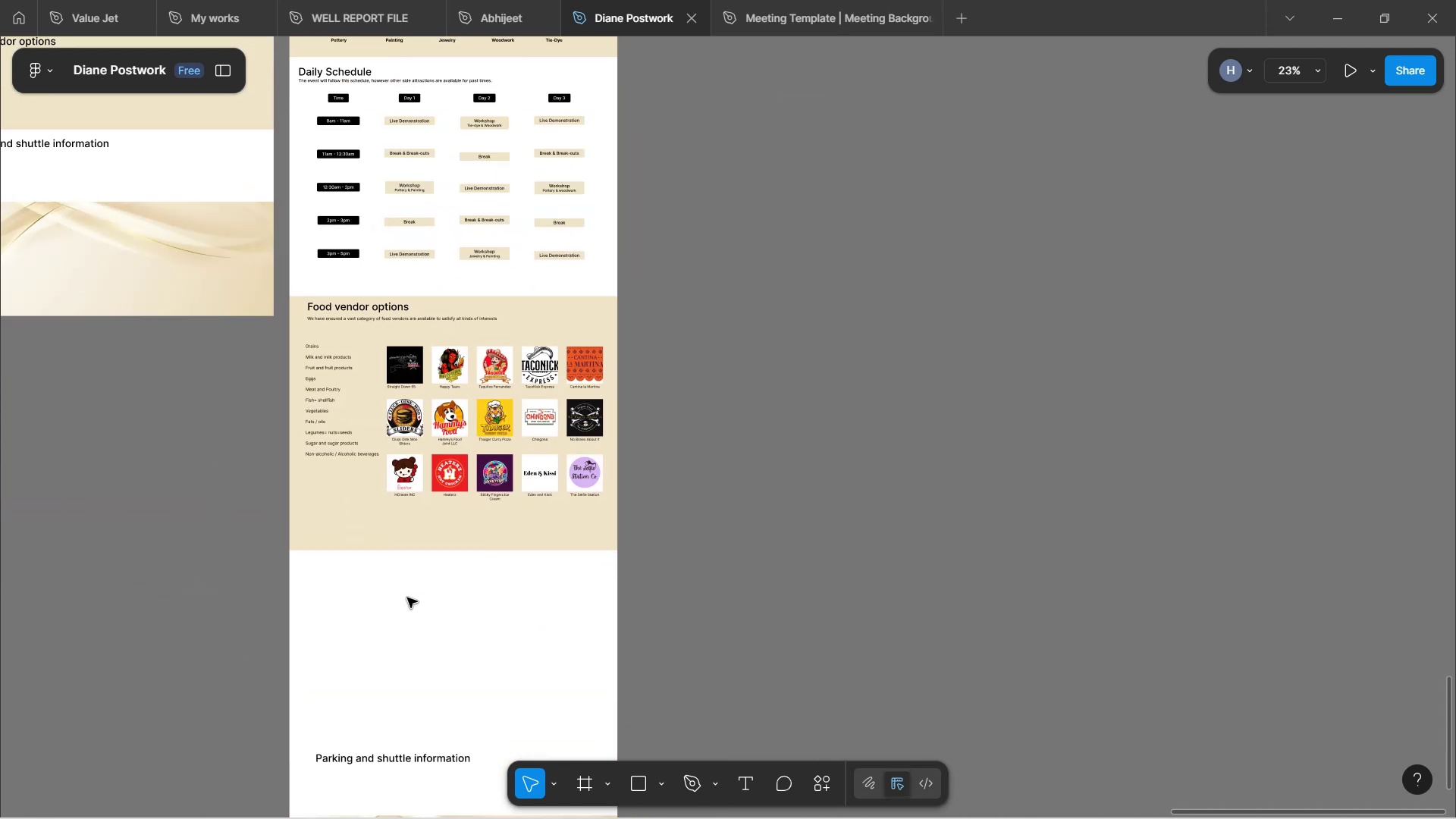 
hold_key(key=Space, duration=1.52)
 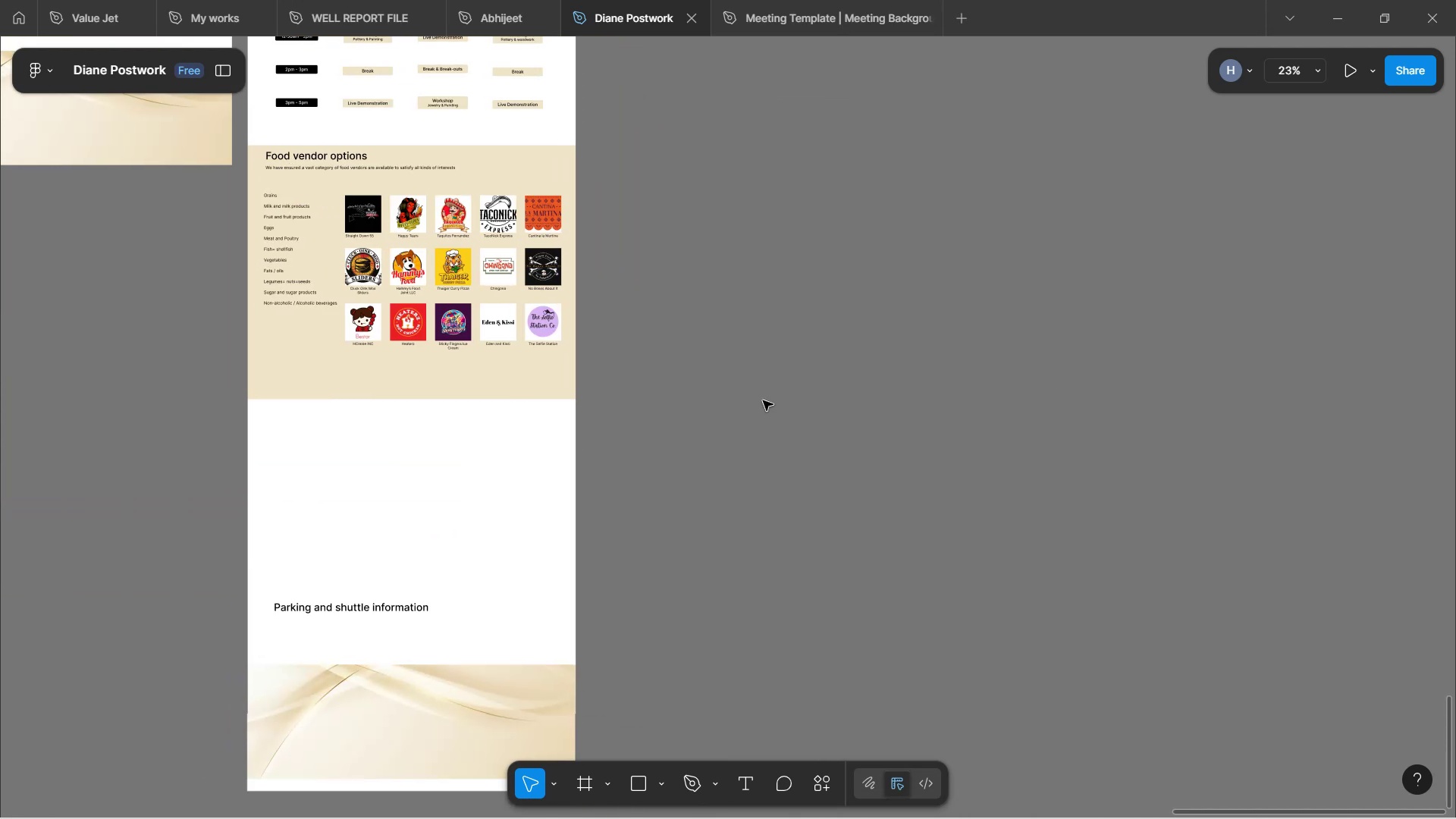 
left_click_drag(start_coordinate=[1085, 544], to_coordinate=[1043, 393])
 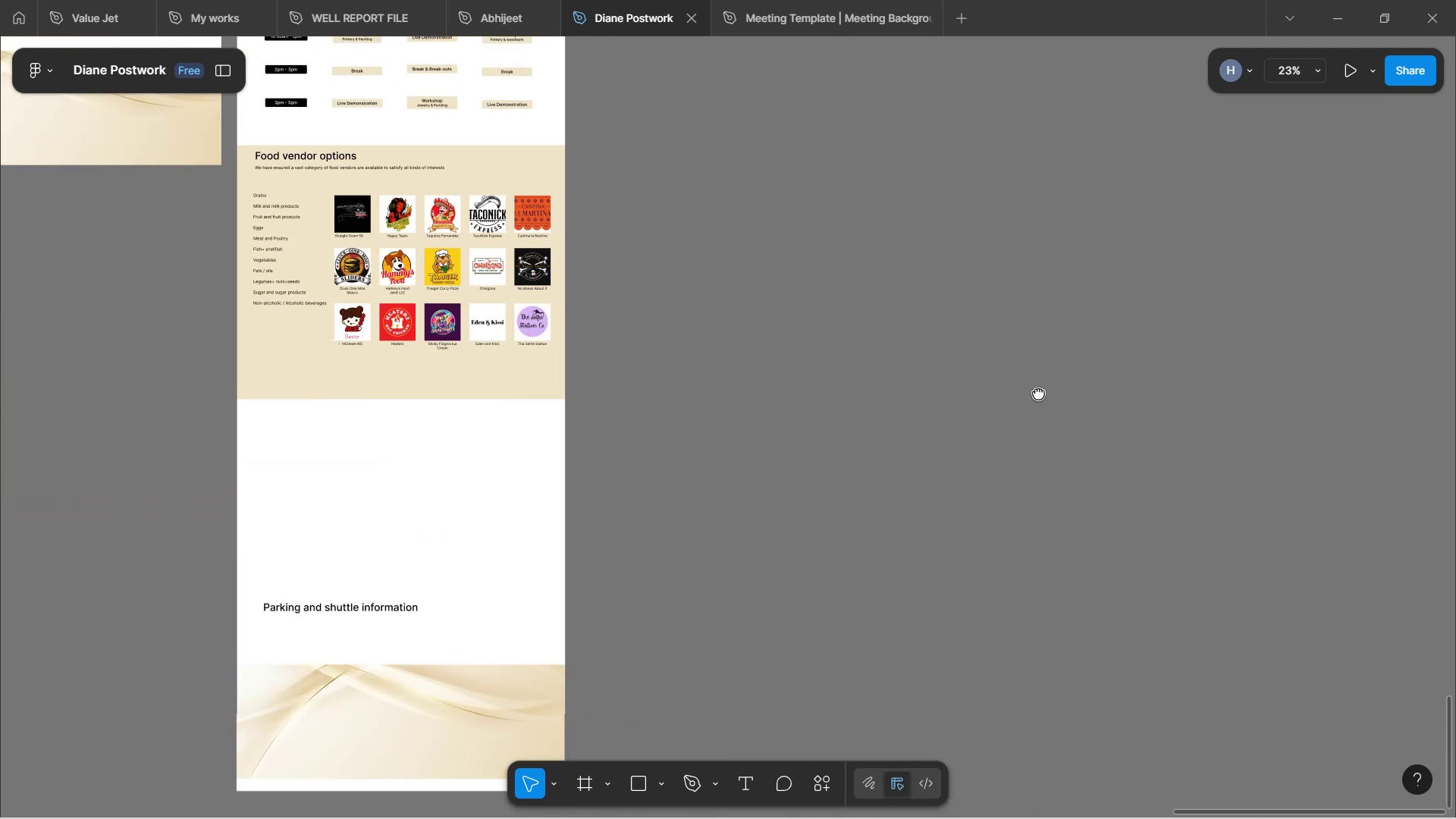 
key(Space)
 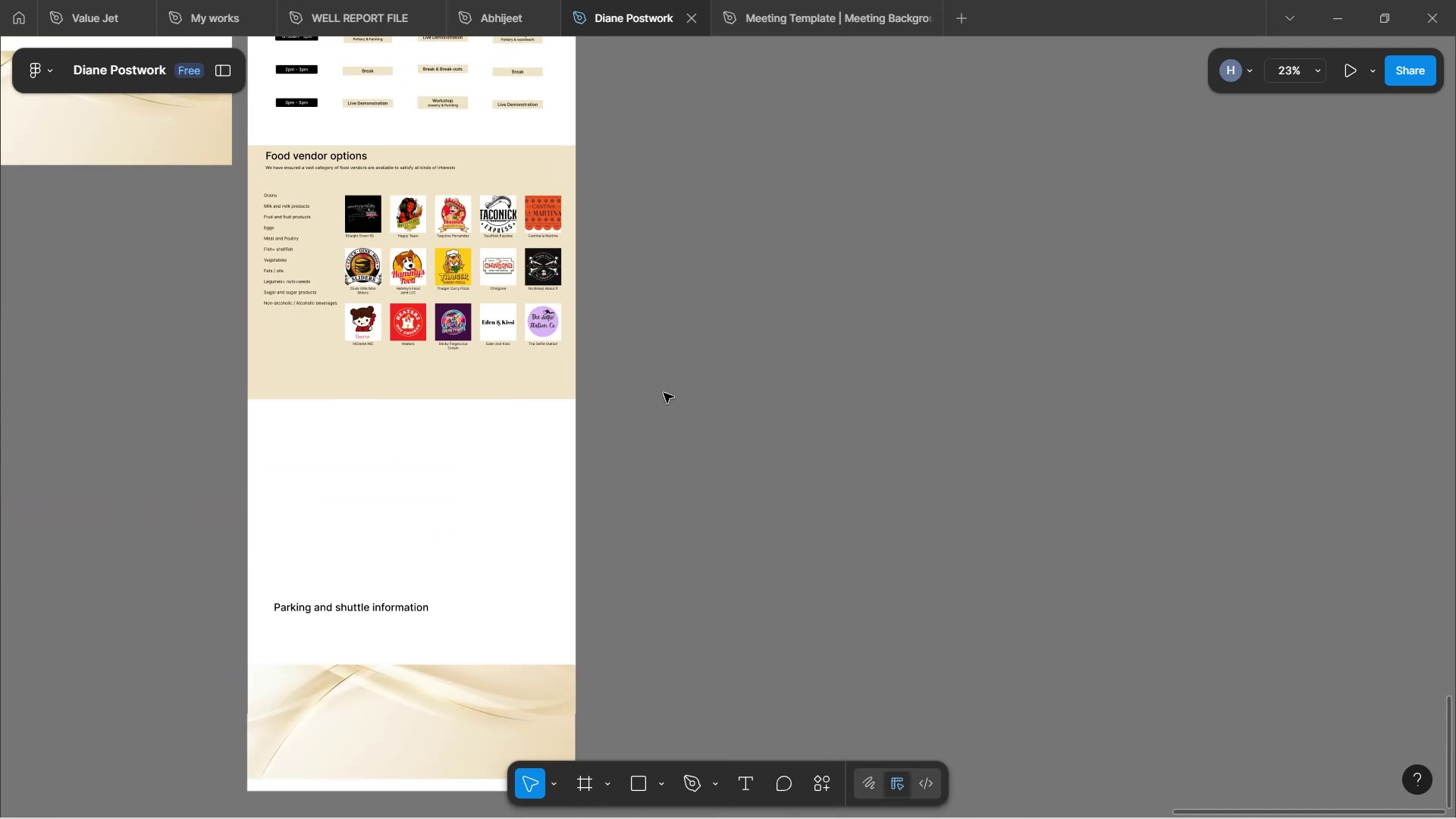 
hold_key(key=ControlLeft, duration=0.81)
scroll: coordinate [467, 371], scroll_direction: up, amount: 5.0
 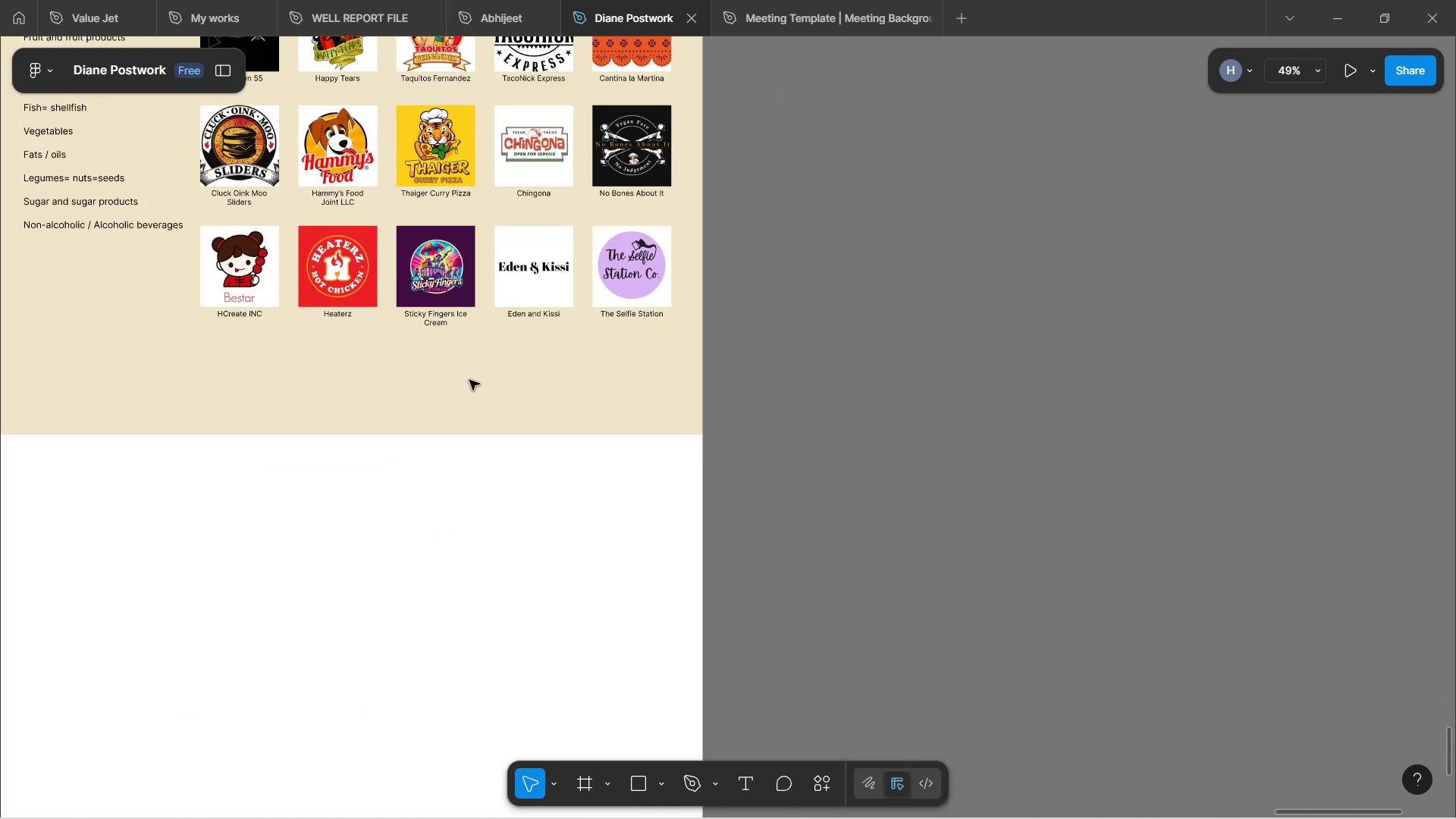 
hold_key(key=Space, duration=1.53)
 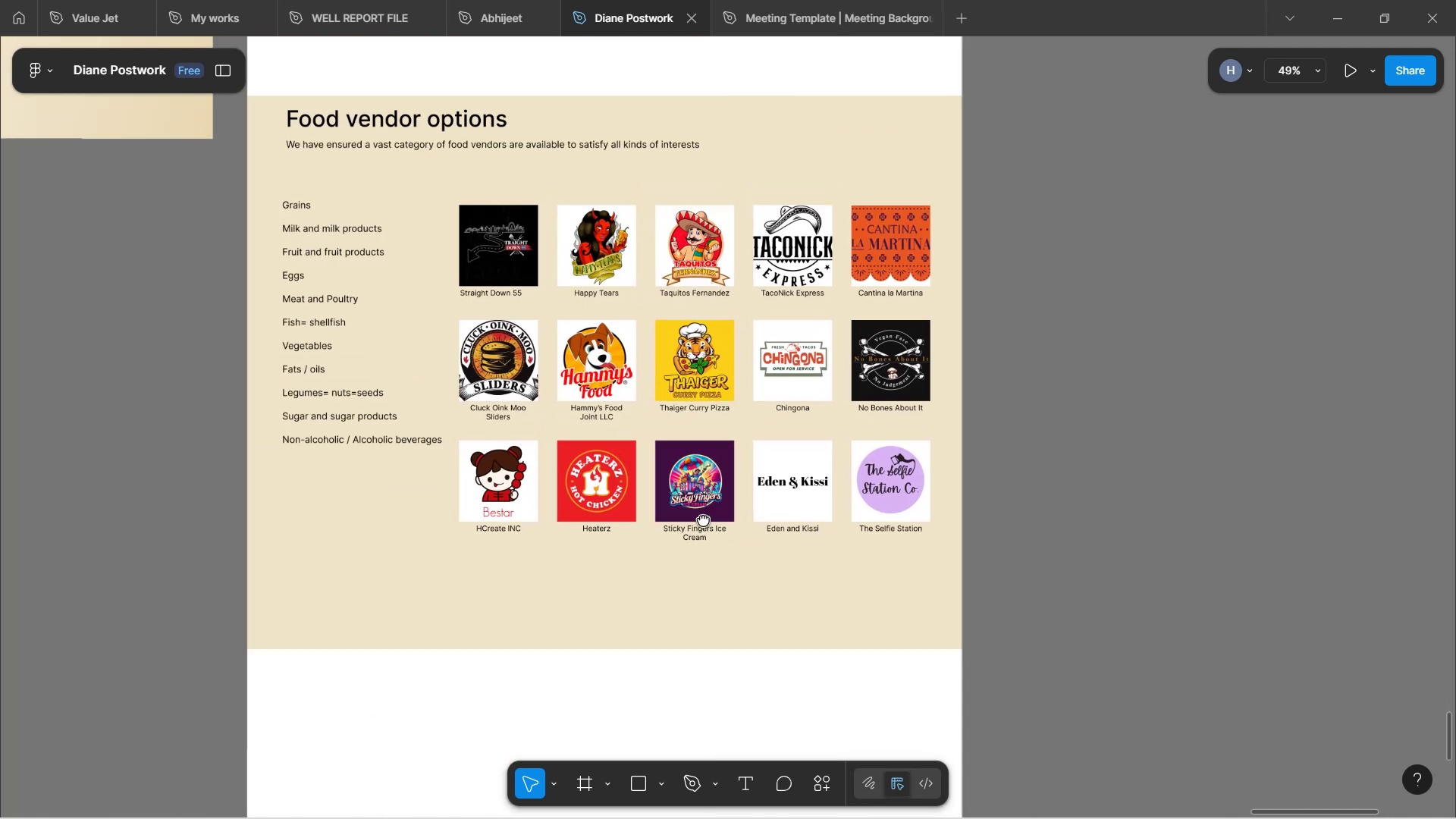 
left_click_drag(start_coordinate=[476, 372], to_coordinate=[708, 518])
 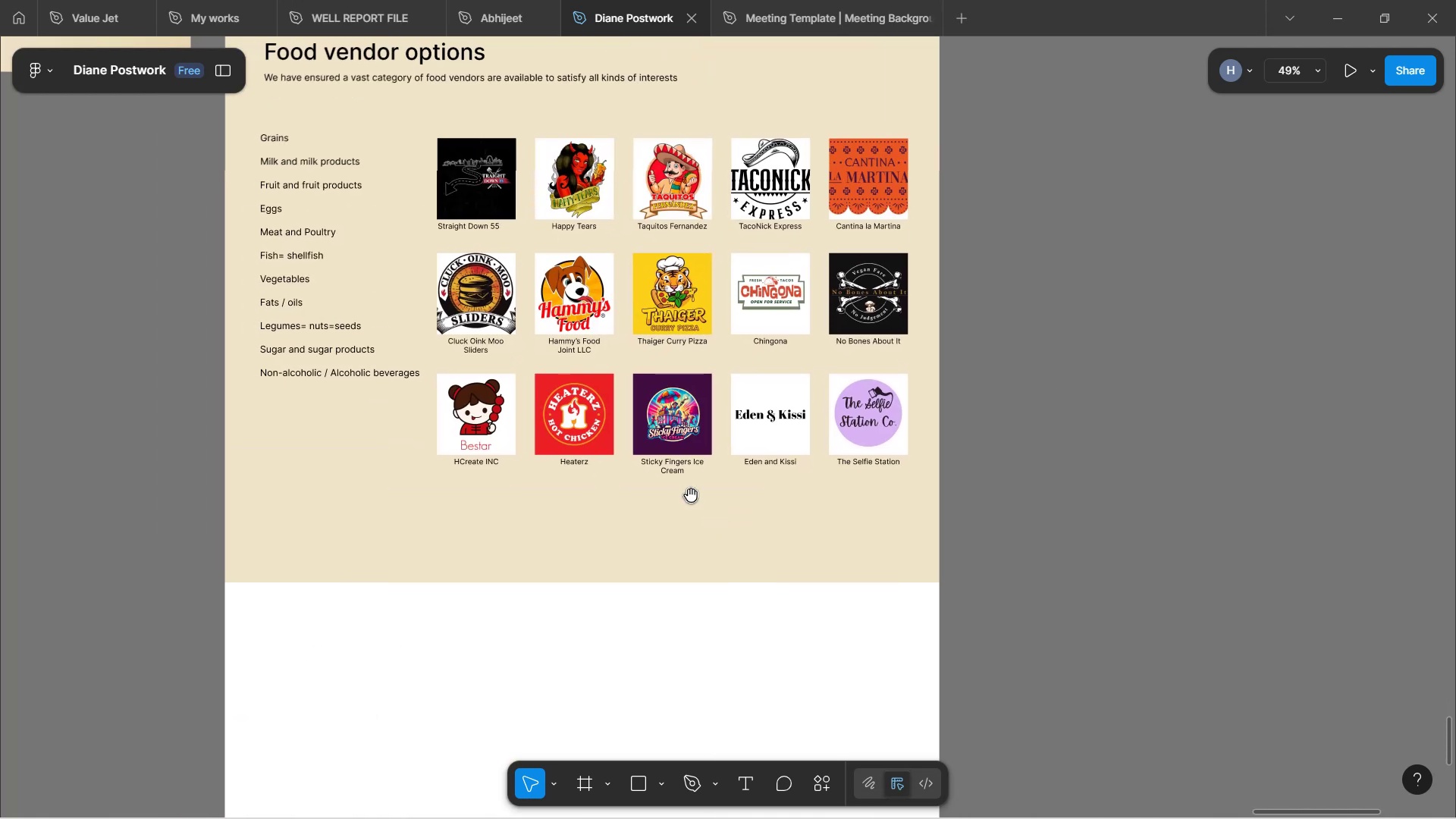 
hold_key(key=Space, duration=1.29)
 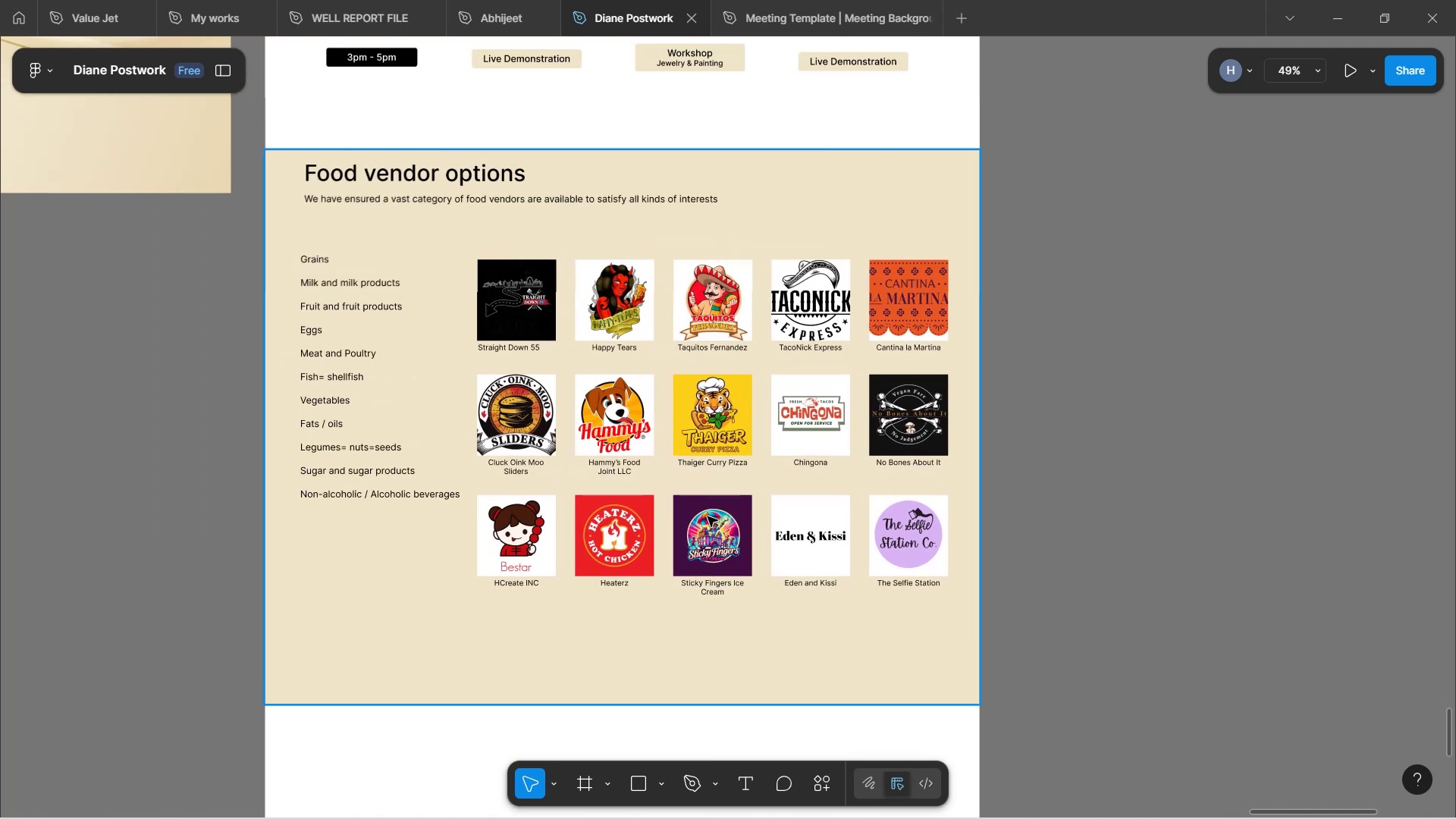 
left_click_drag(start_coordinate=[663, 400], to_coordinate=[708, 523])
 